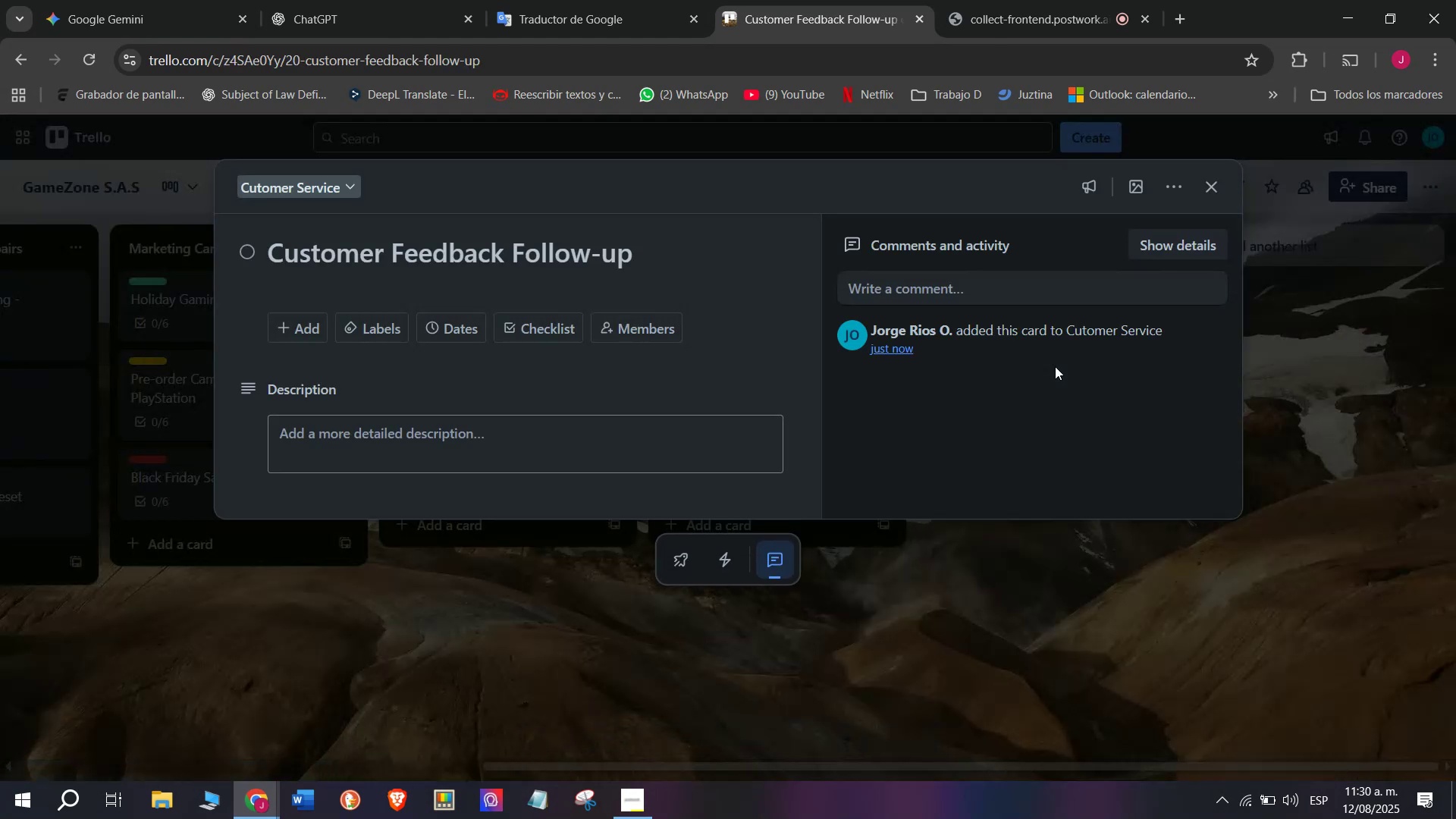 
left_click([562, 553])
 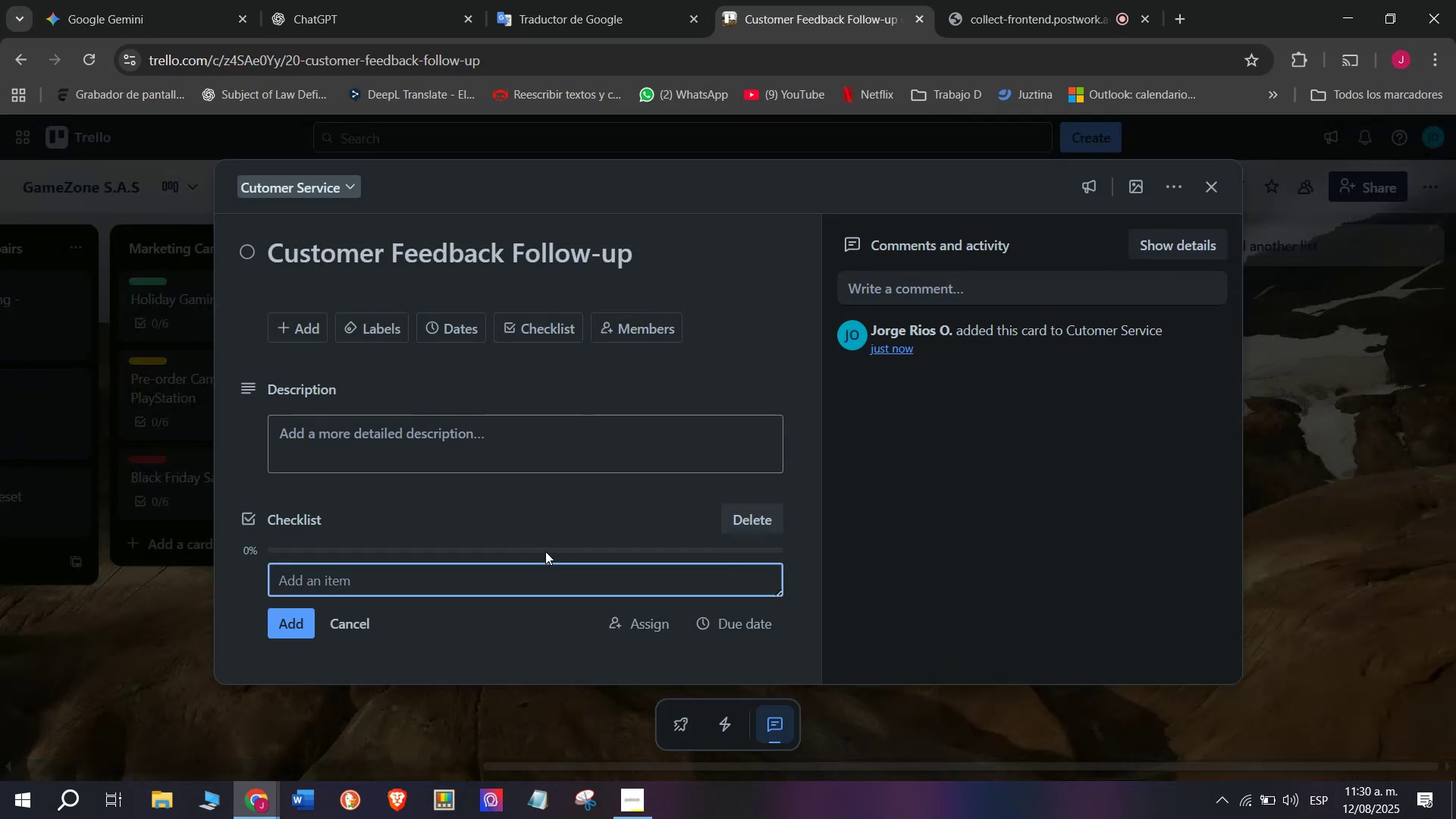 
scroll: coordinate [497, 546], scroll_direction: down, amount: 3.0
 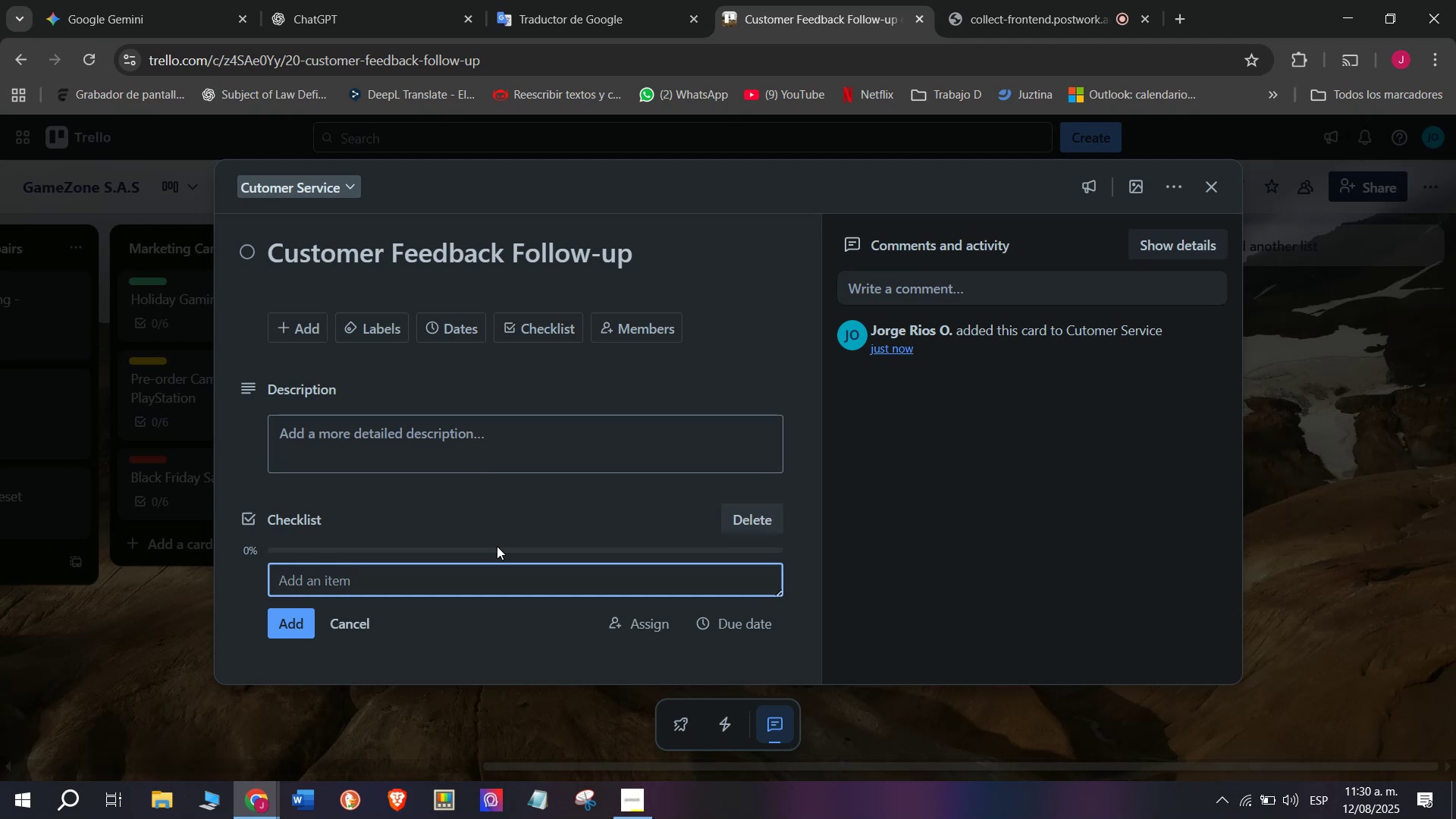 
type(c)
key(Backspace)
type(CX)
key(Backspace)
type(ontact recent buyers)
 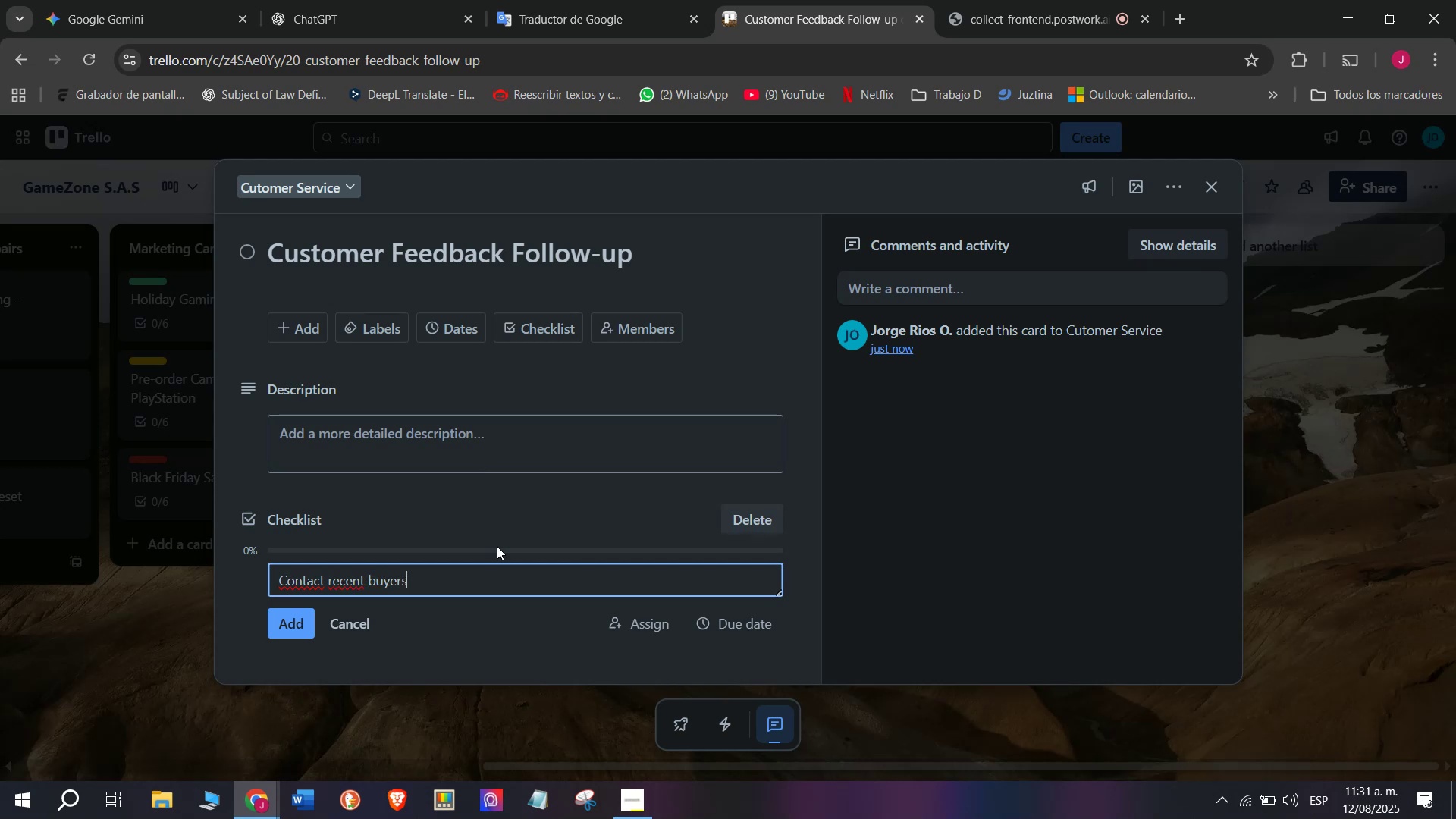 
key(Enter)
 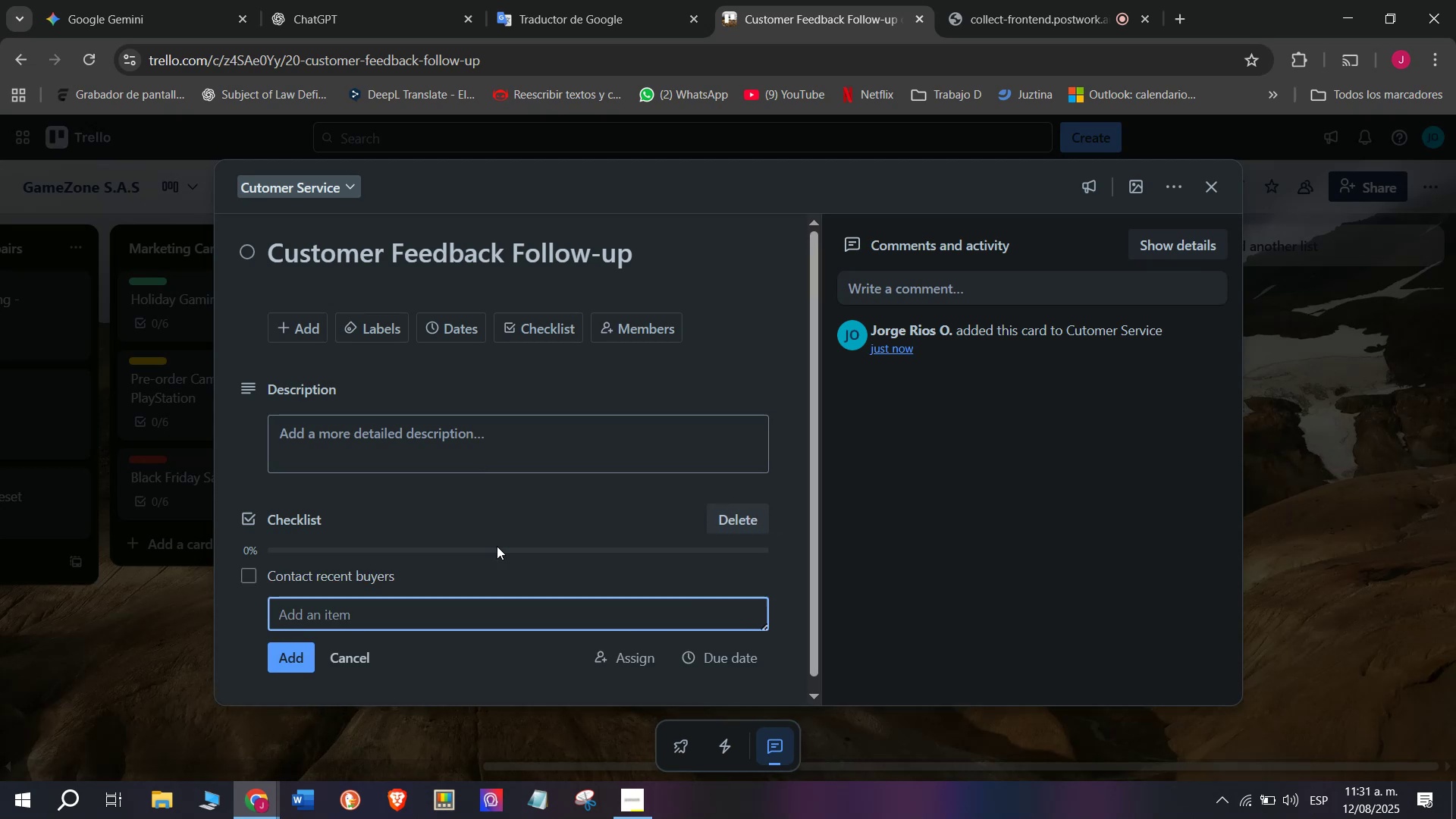 
type(Request feedback)
 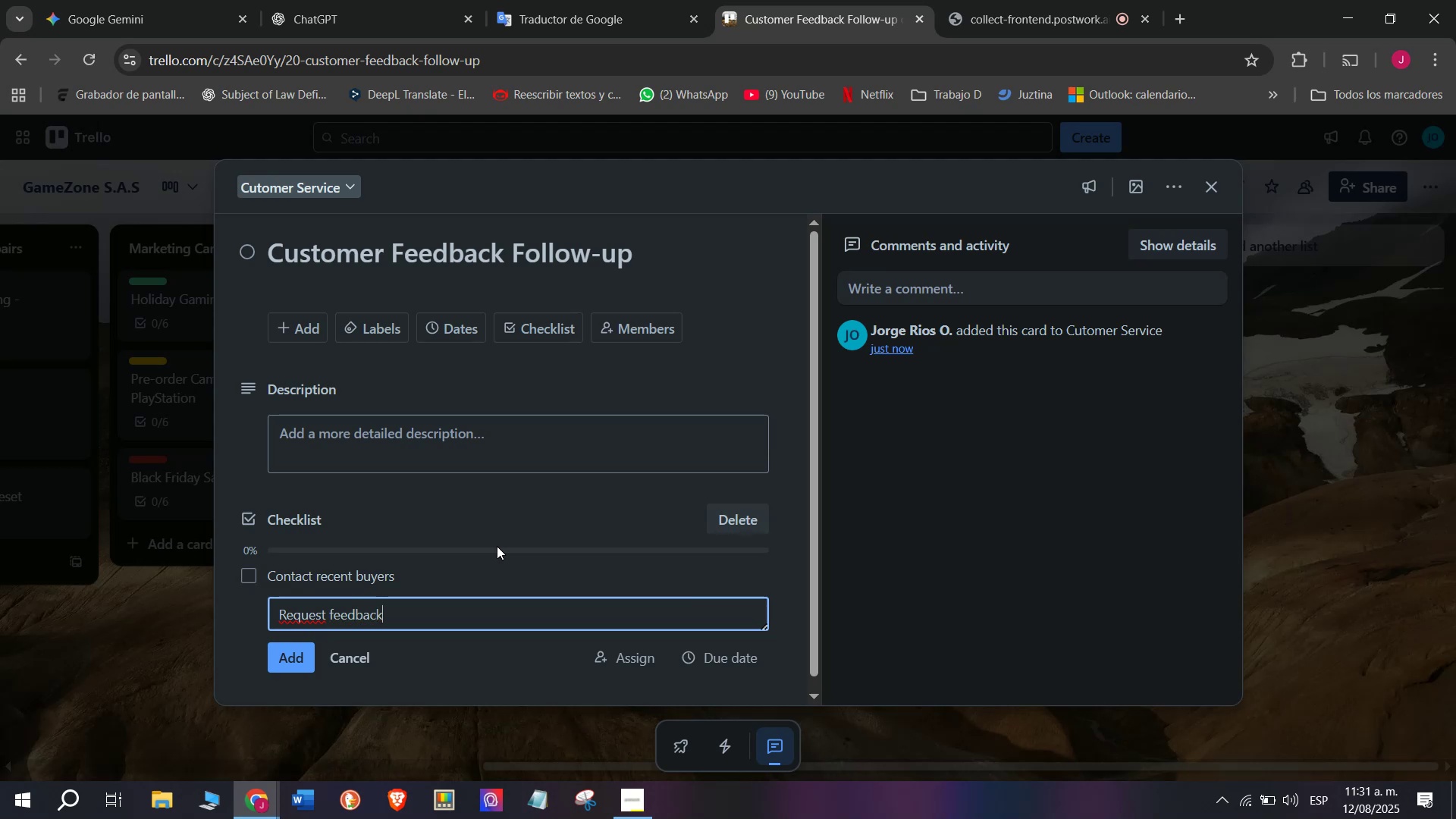 
key(Enter)
 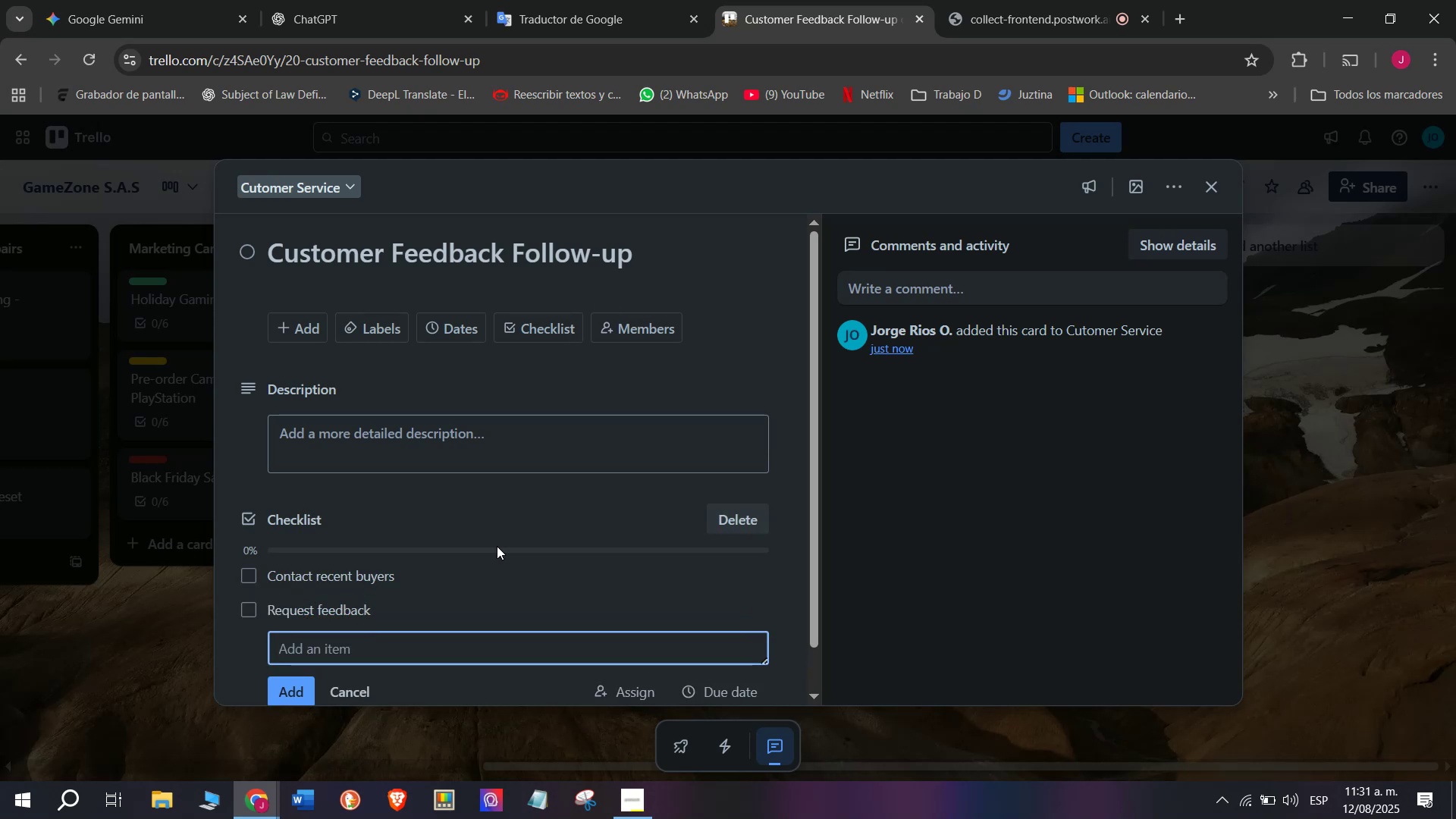 
type(Record responses)
 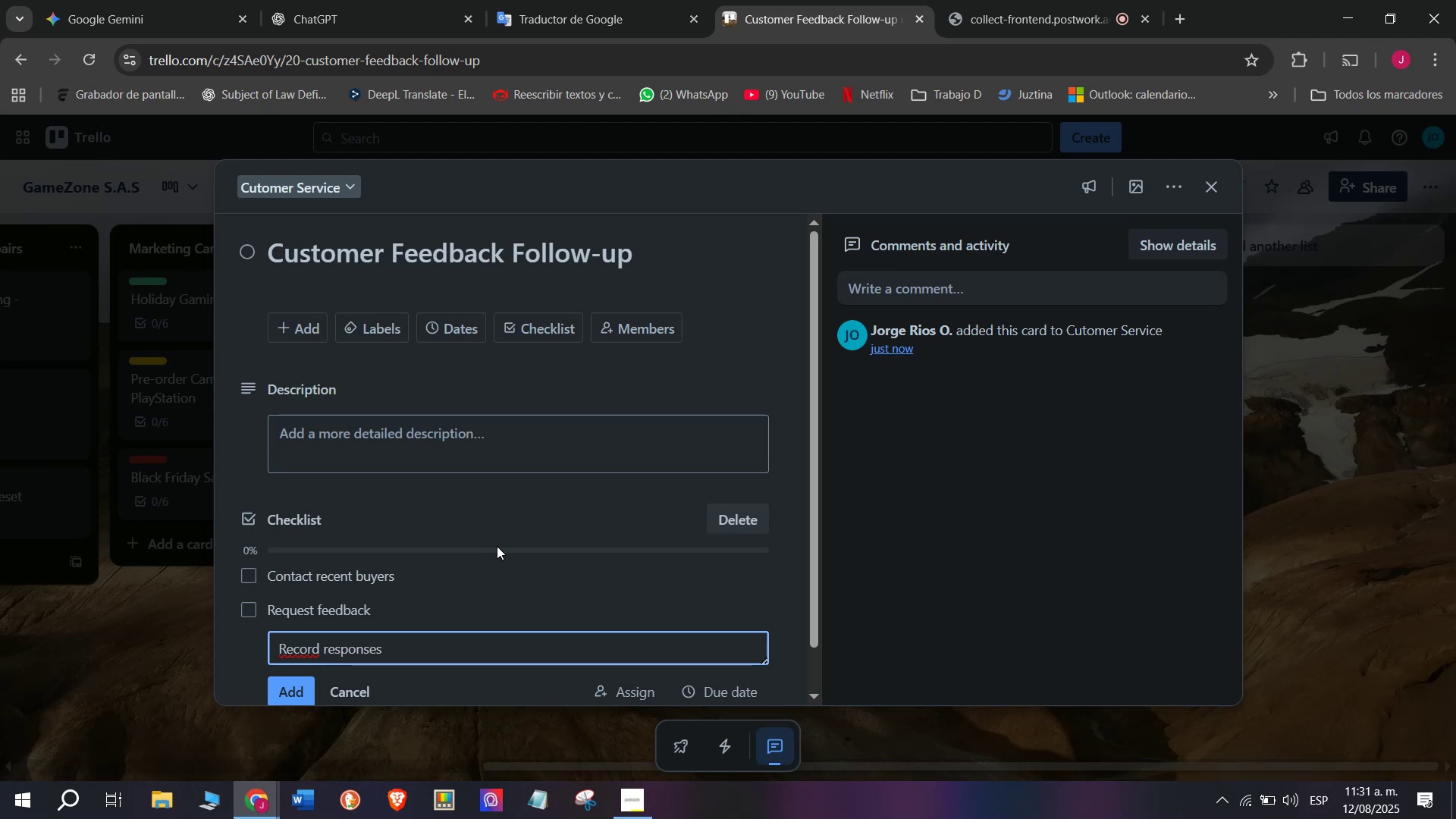 
key(Enter)
 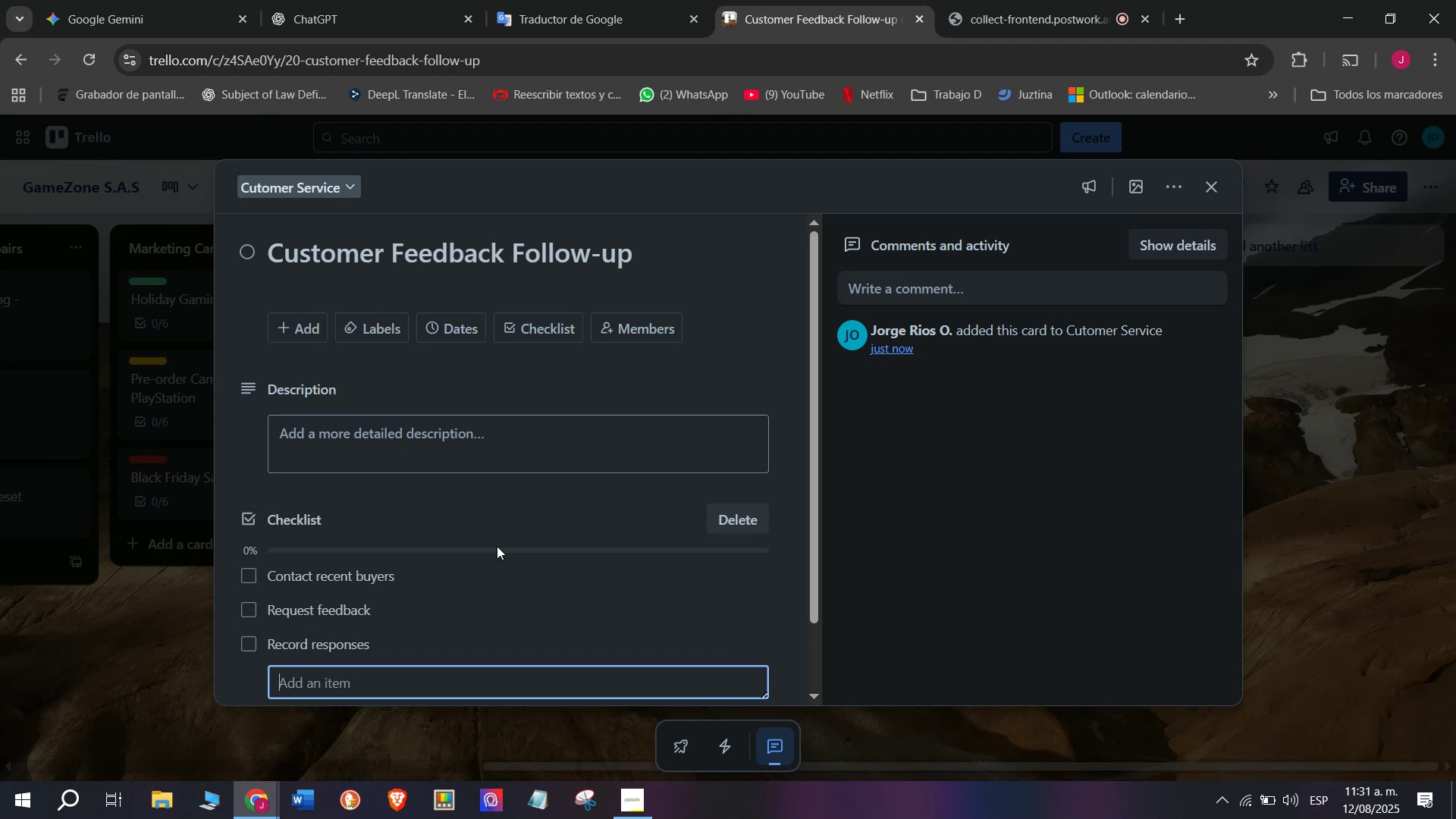 
type(Offer support)
 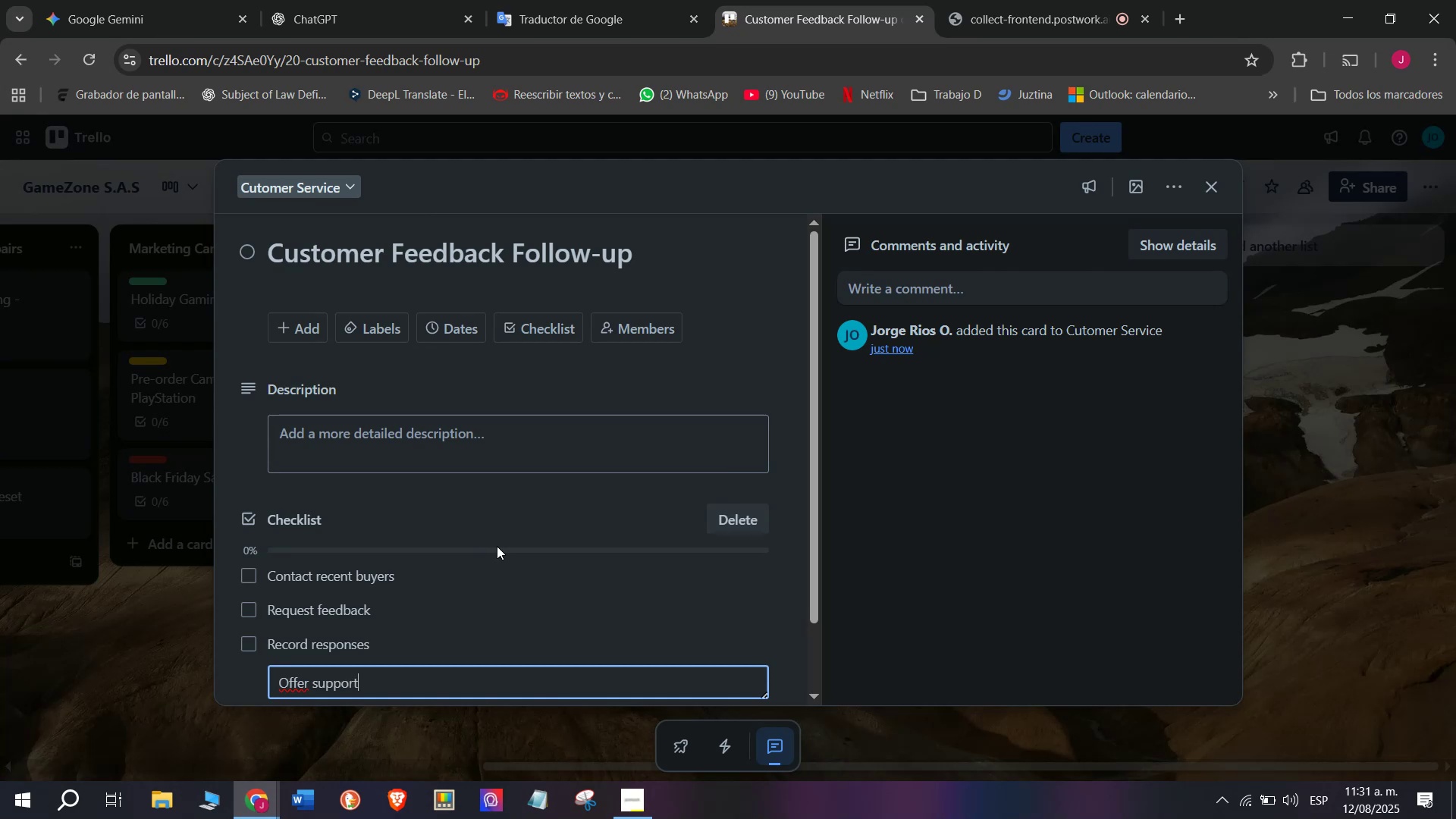 
key(Enter)
 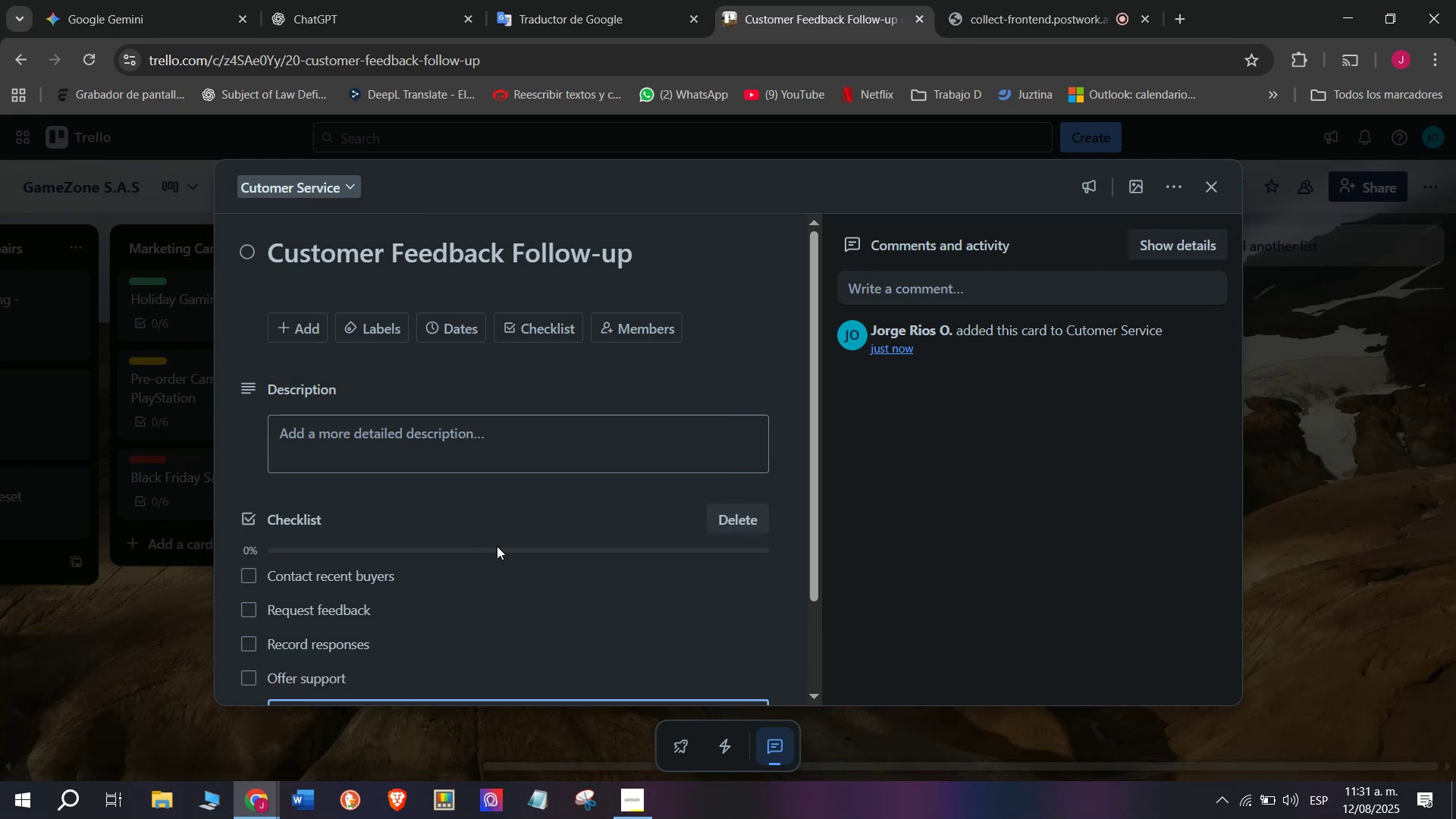 
type(Send thank-you emmails)
key(Backspace)
key(Backspace)
key(Backspace)
key(Backspace)
key(Backspace)
type(mail)
key(Backspace)
key(Backspace)
key(Backspace)
key(Backspace)
key(Backspace)
type(mail)
 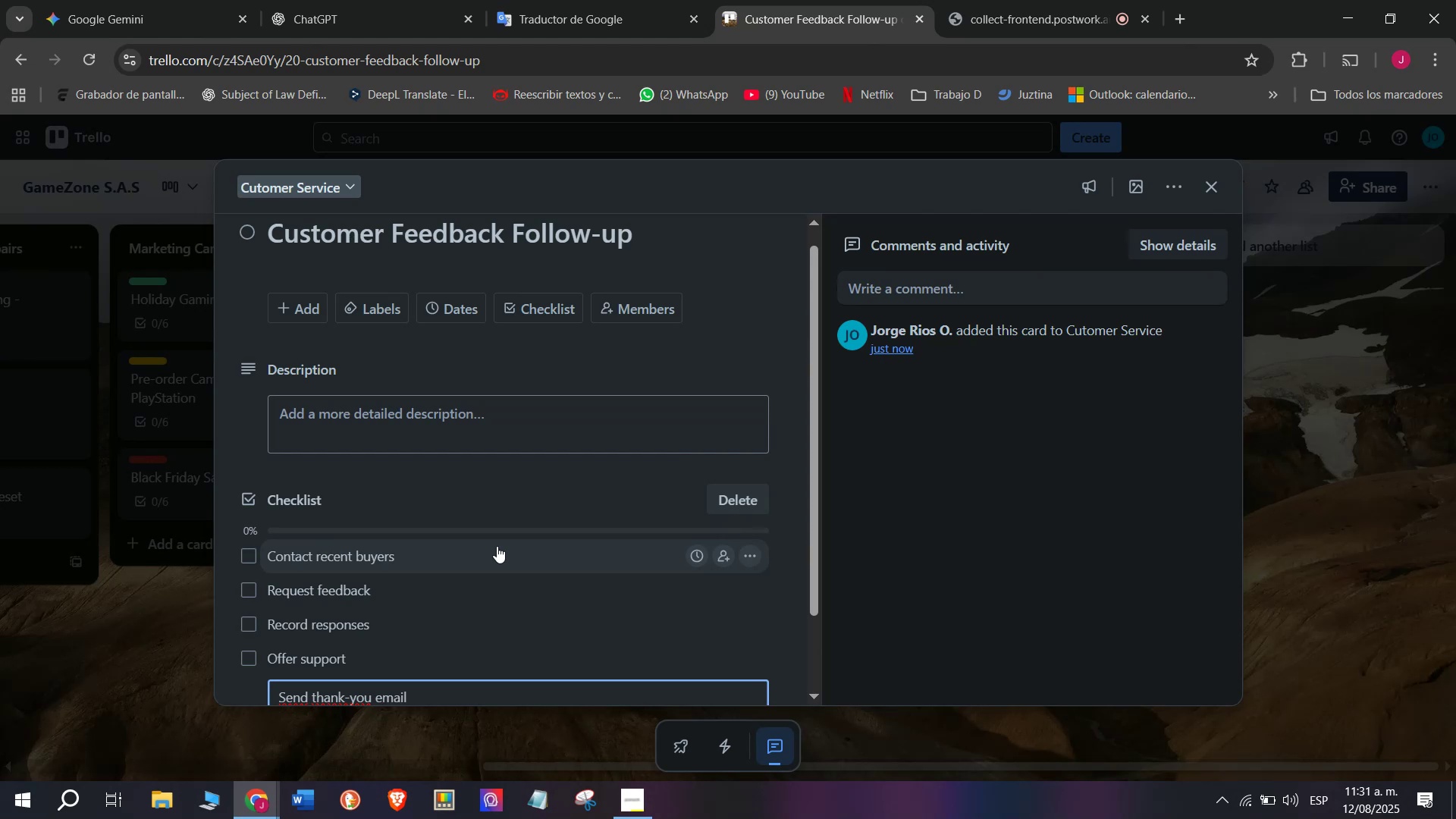 
key(Enter)
 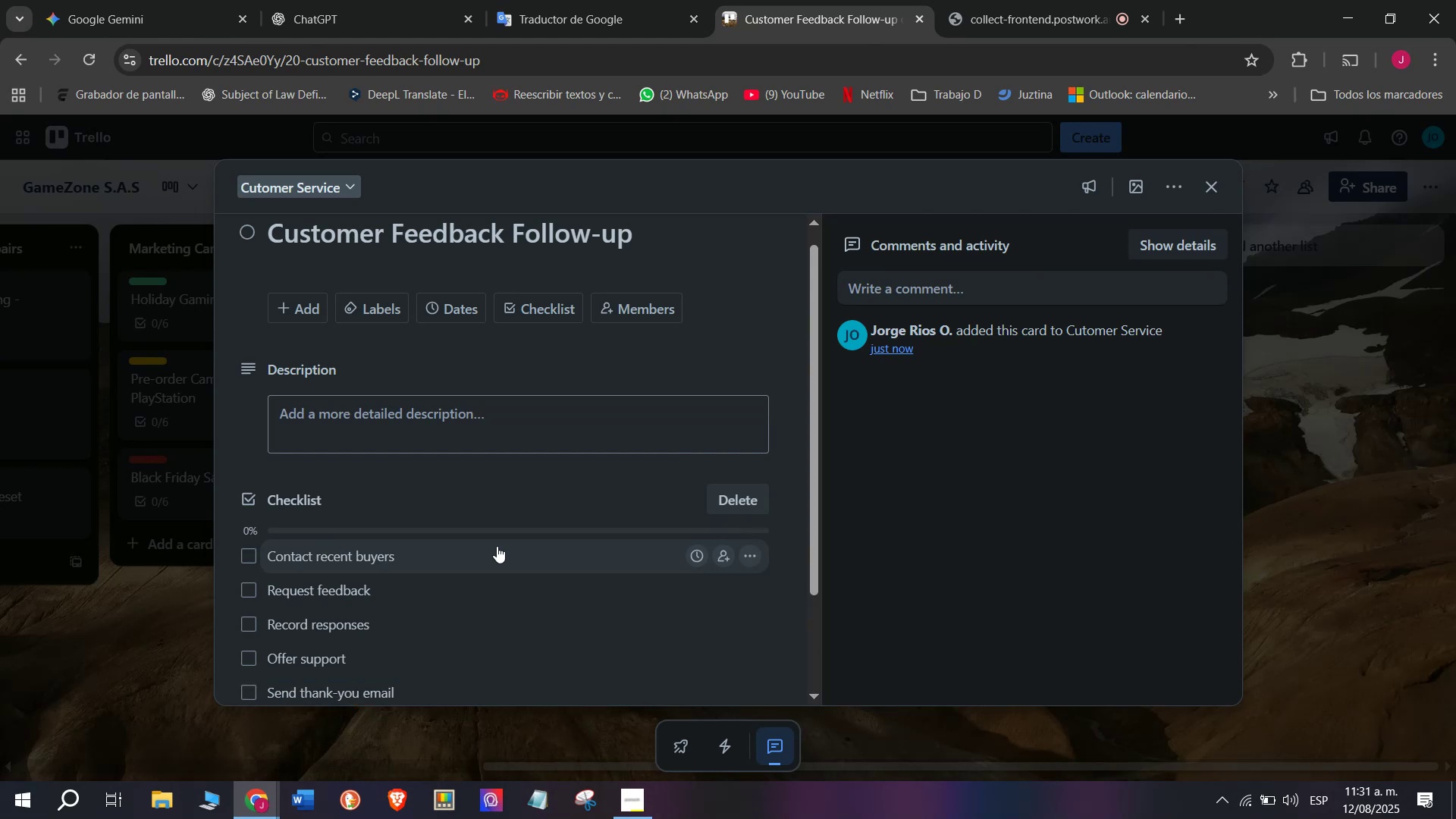 
type(Archivwe)
key(Backspace)
key(Backspace)
type(e )
 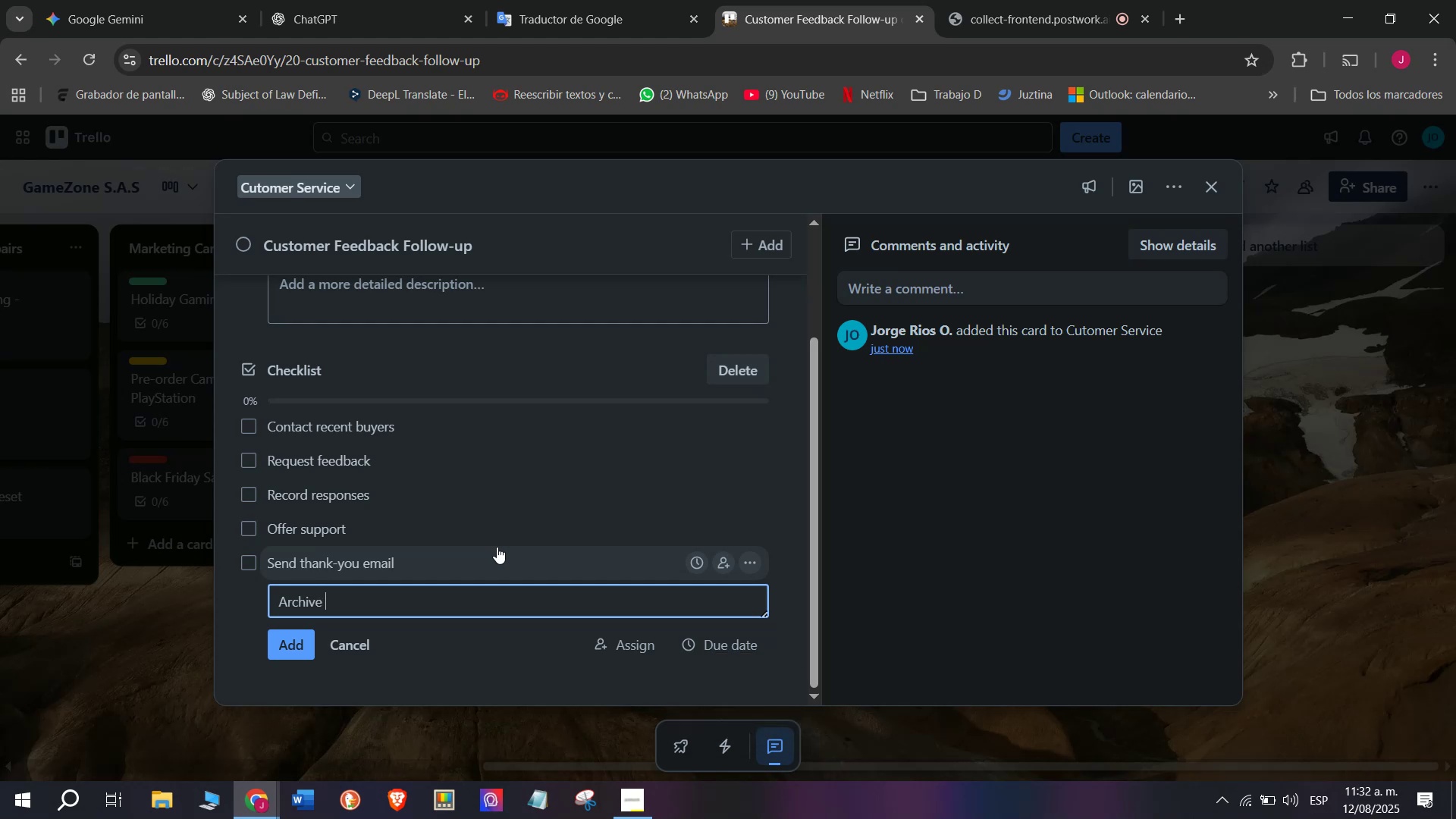 
scroll: coordinate [497, 546], scroll_direction: down, amount: 1.0
 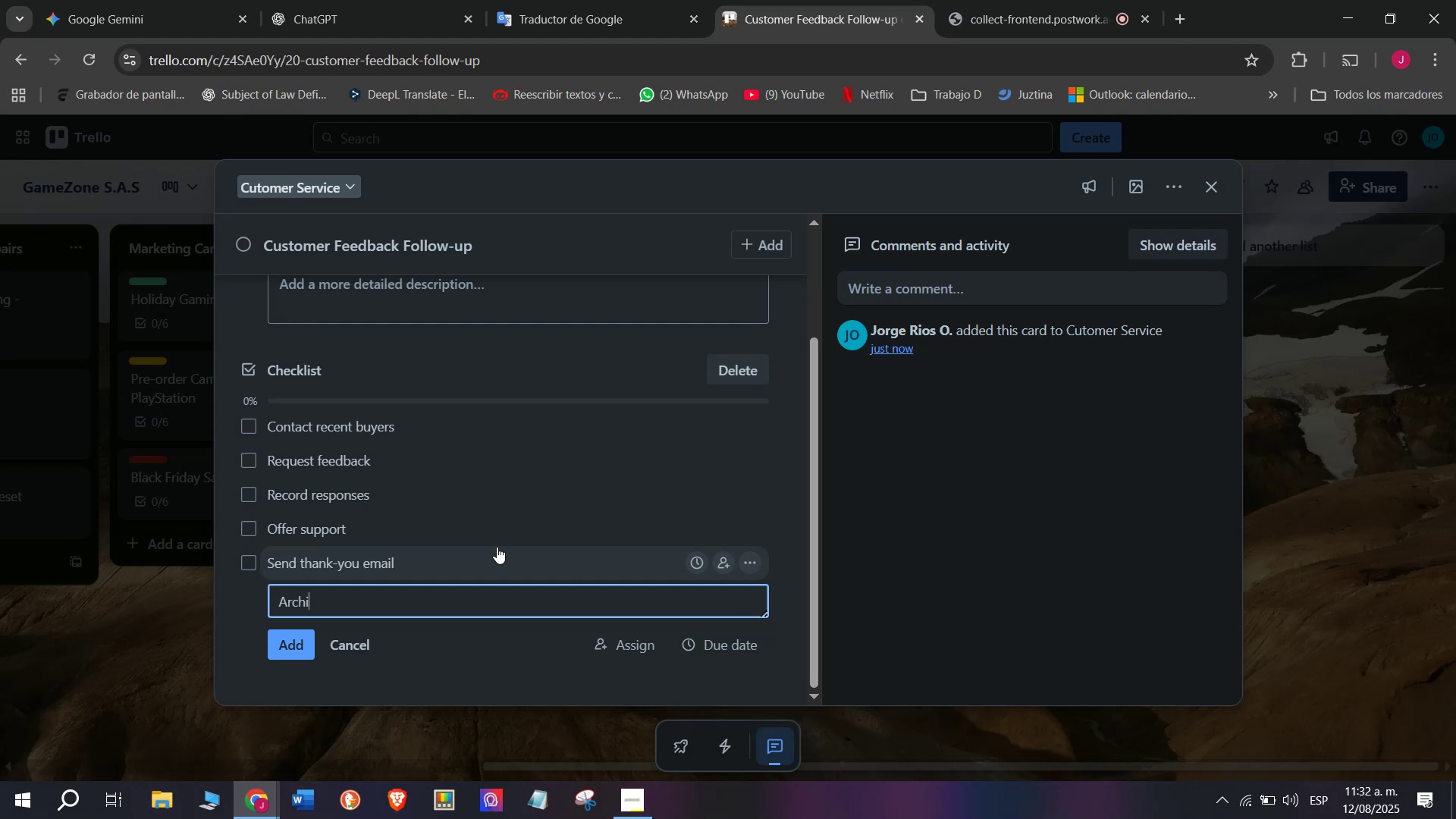 
type(respon)
 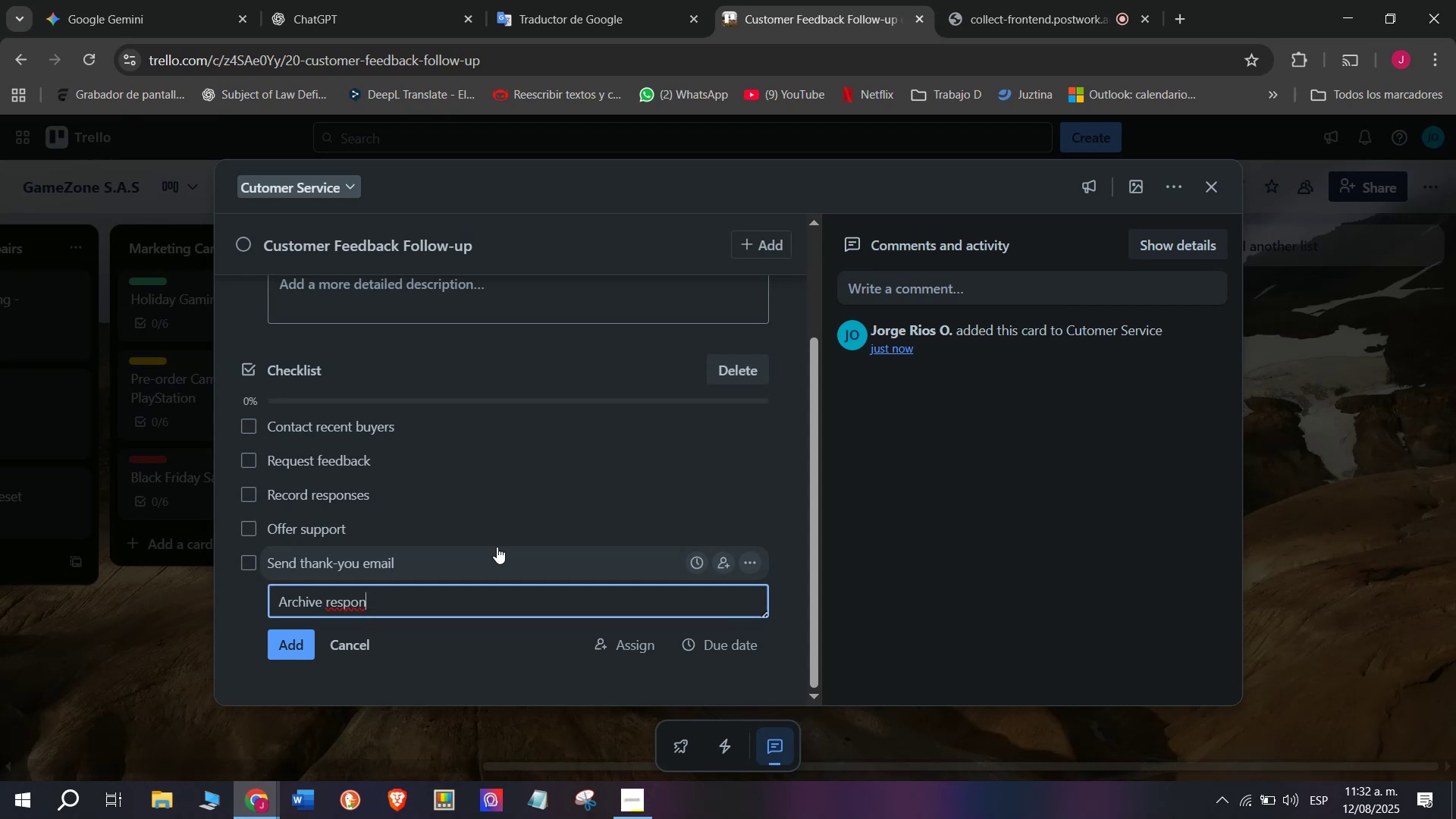 
type(ses)
 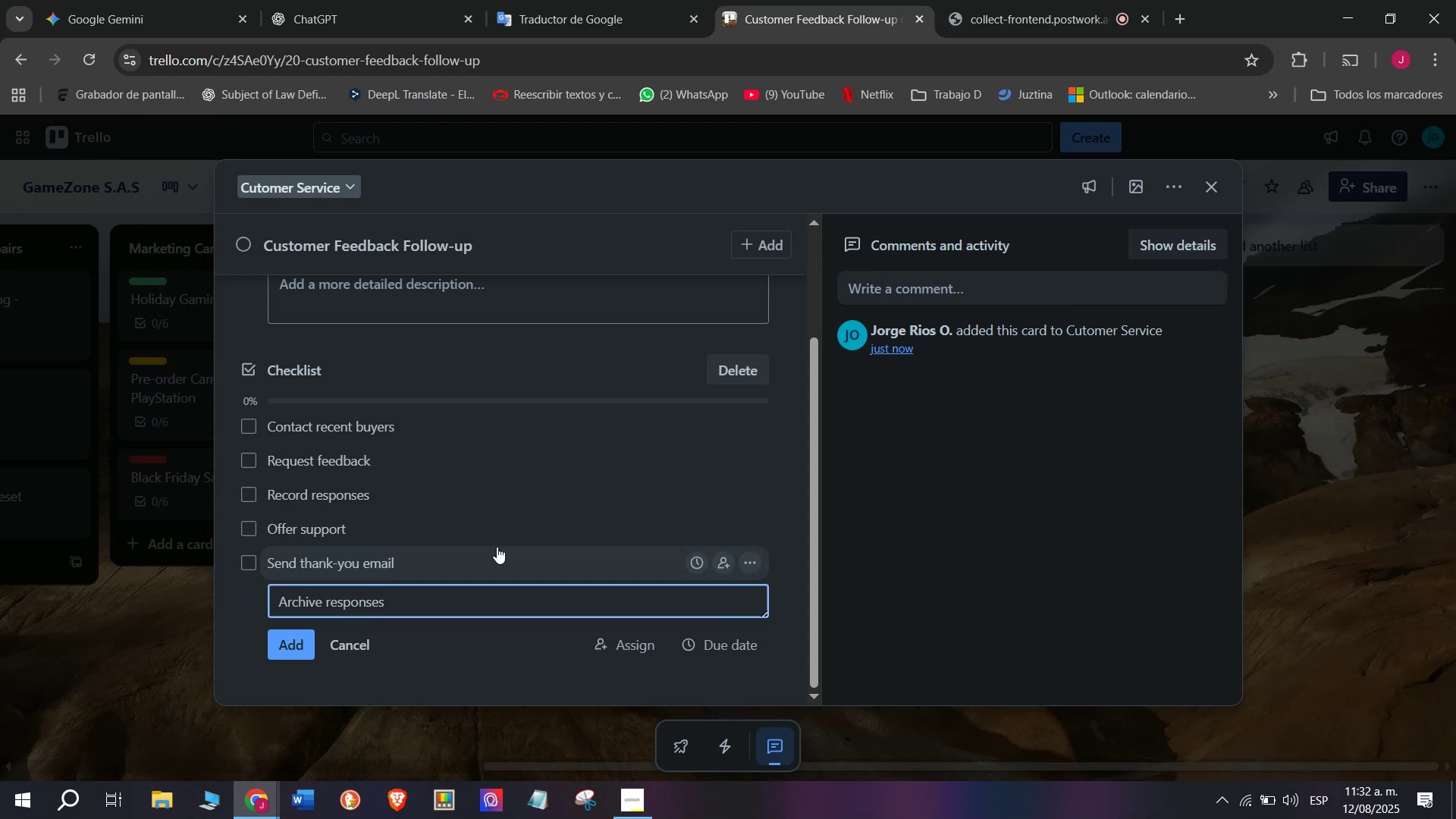 
key(Enter)
 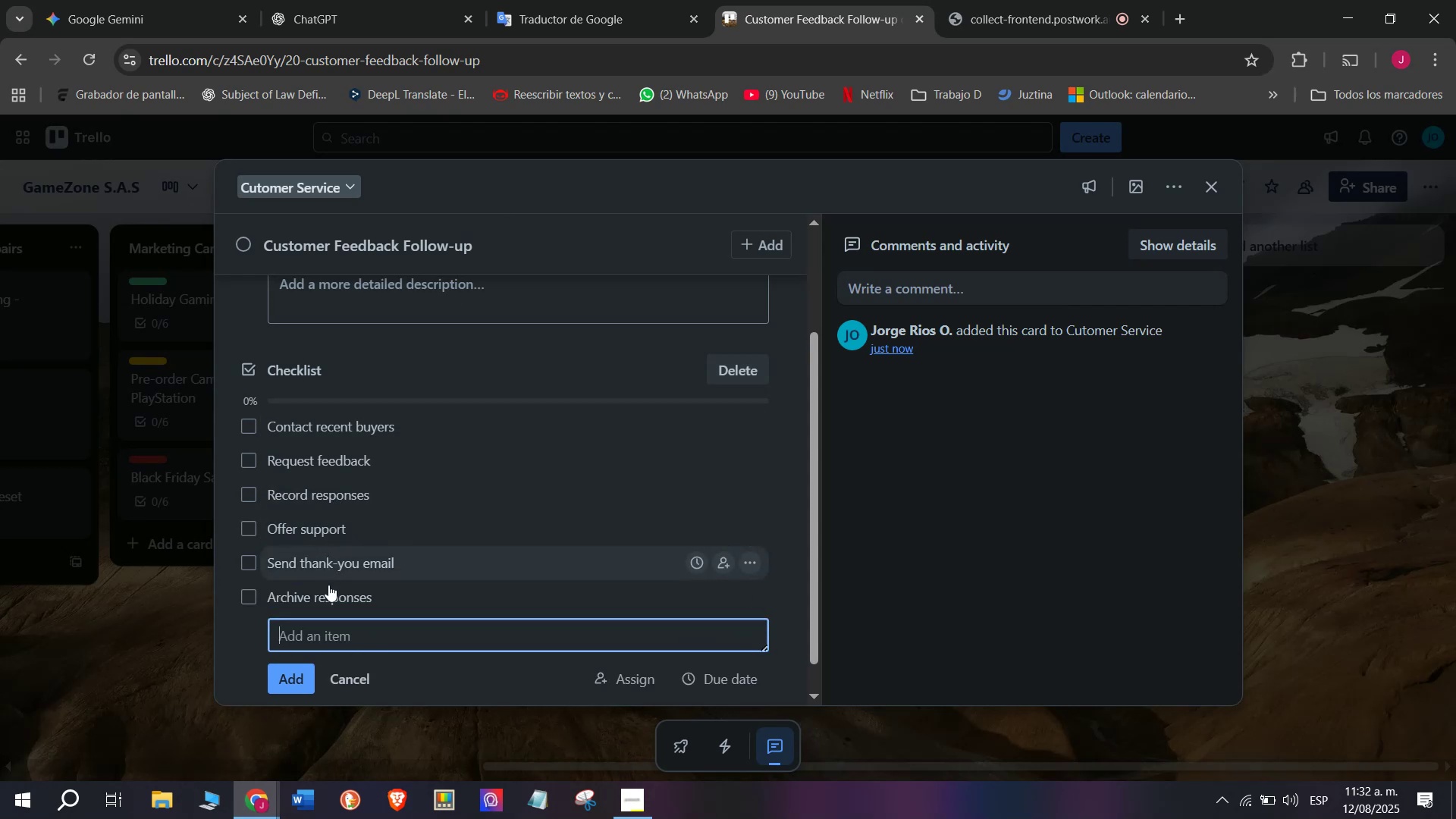 
scroll: coordinate [355, 472], scroll_direction: up, amount: 2.0
 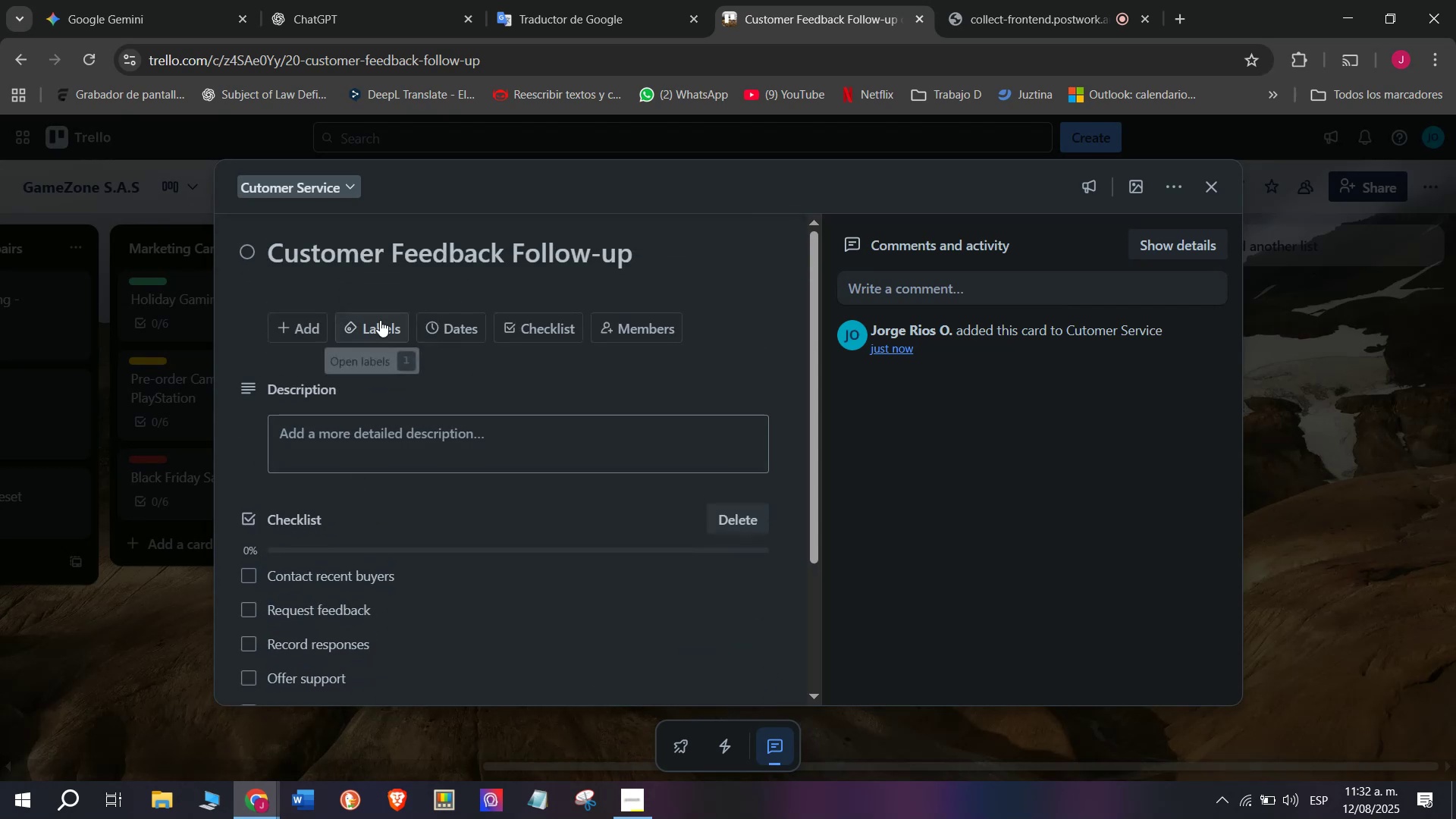 
left_click([380, 318])
 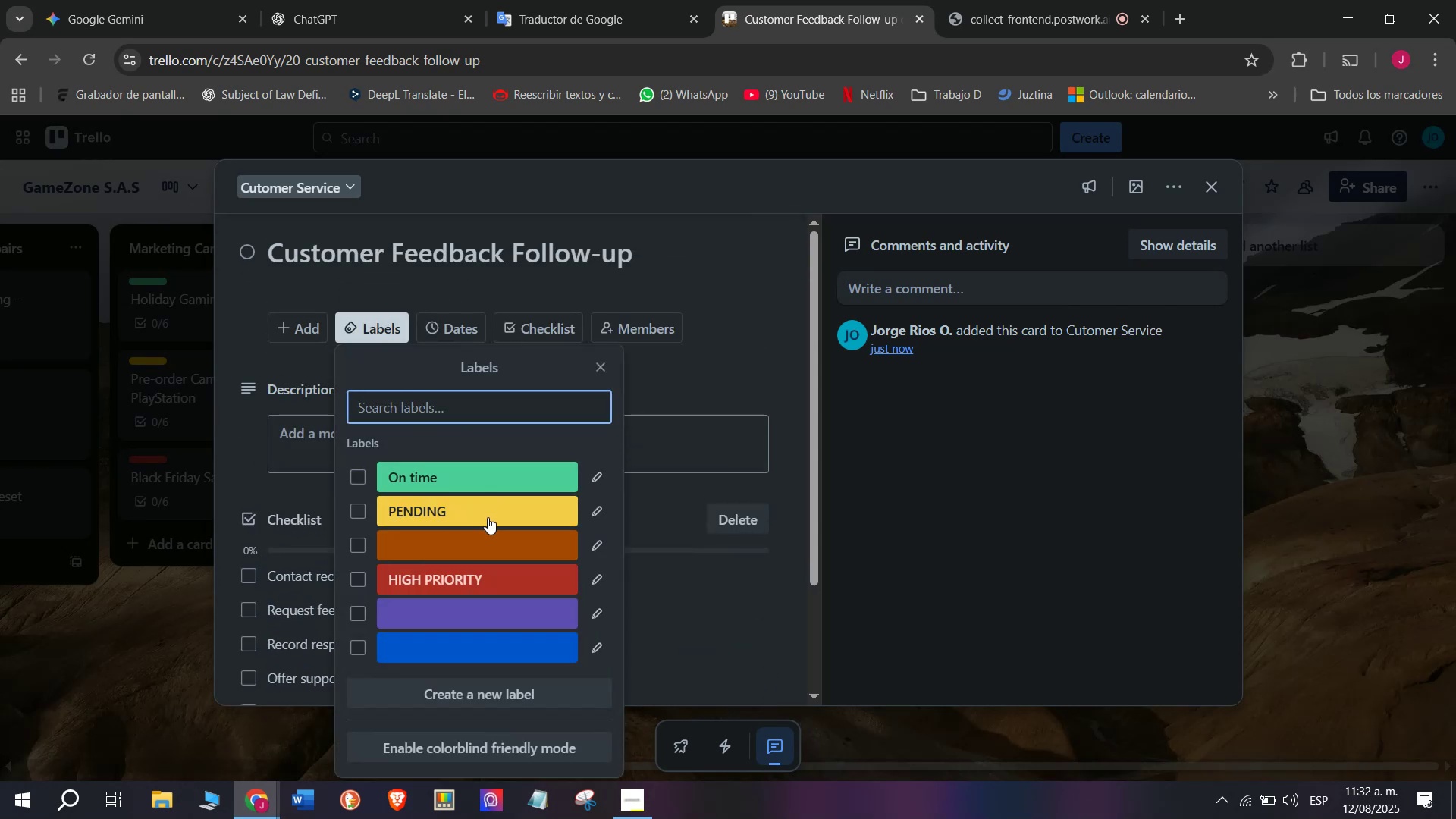 
left_click([118, 698])
 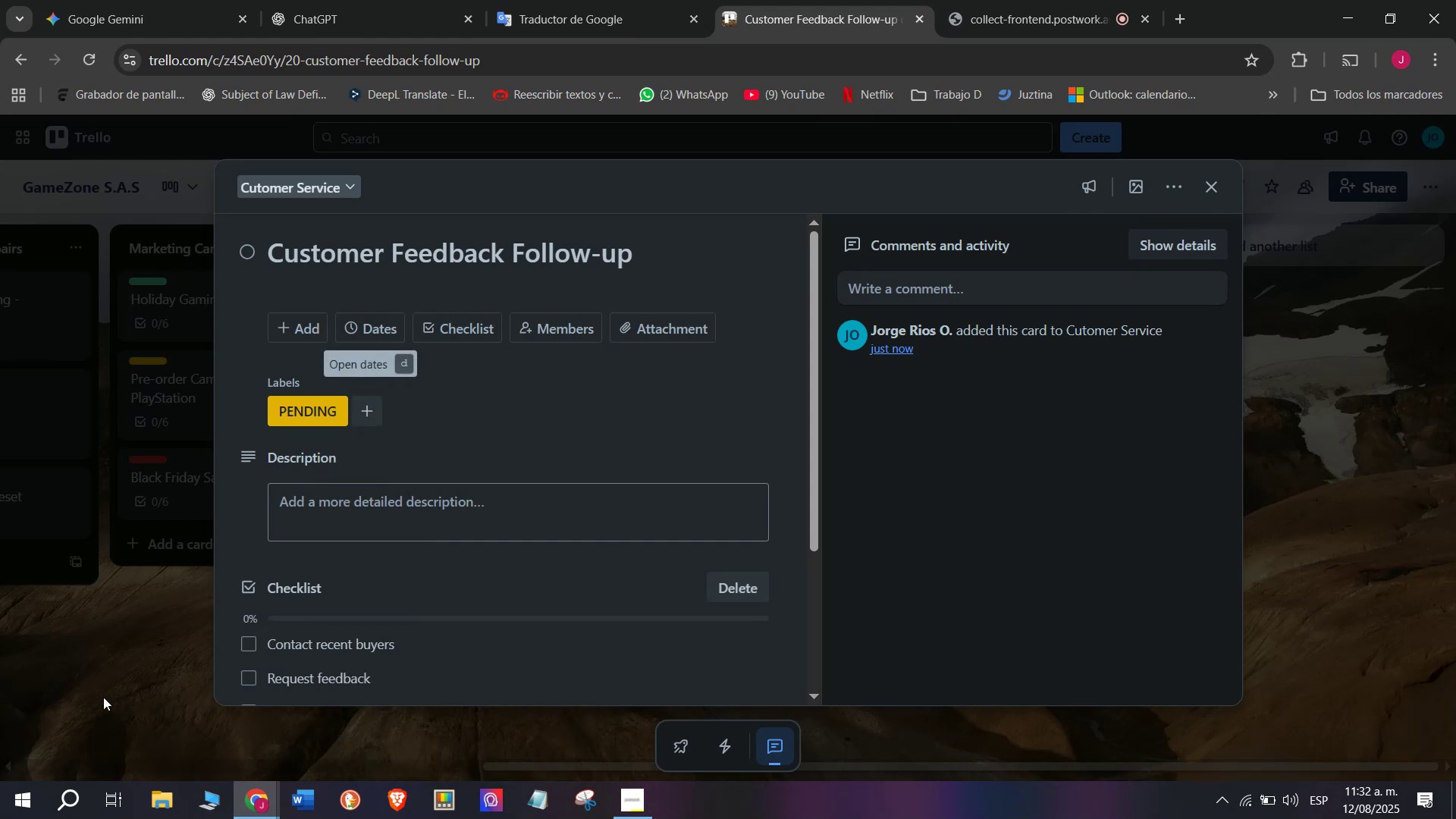 
left_click([103, 695])
 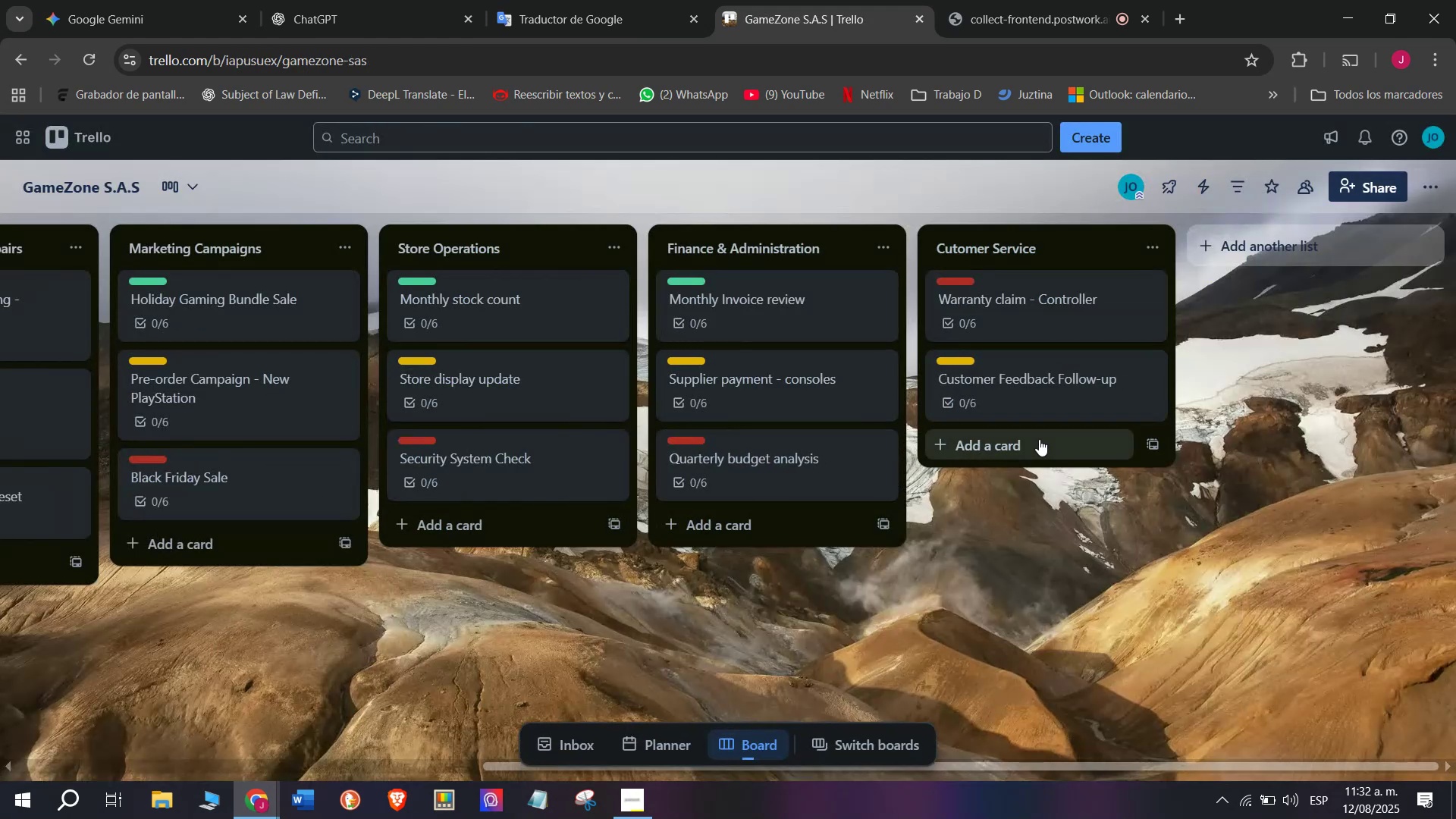 
left_click([1039, 439])
 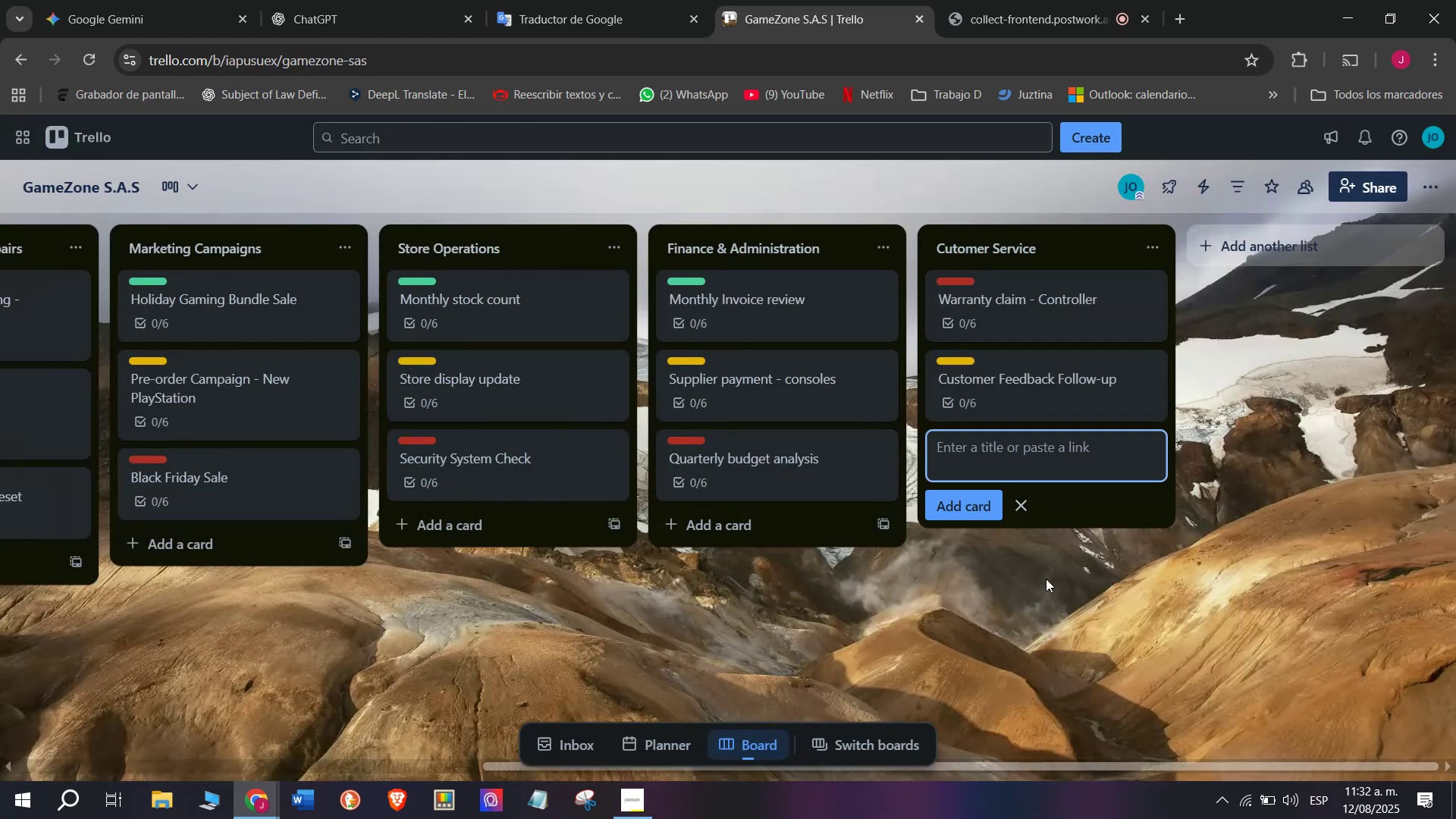 
type(Live chat response improvement)
 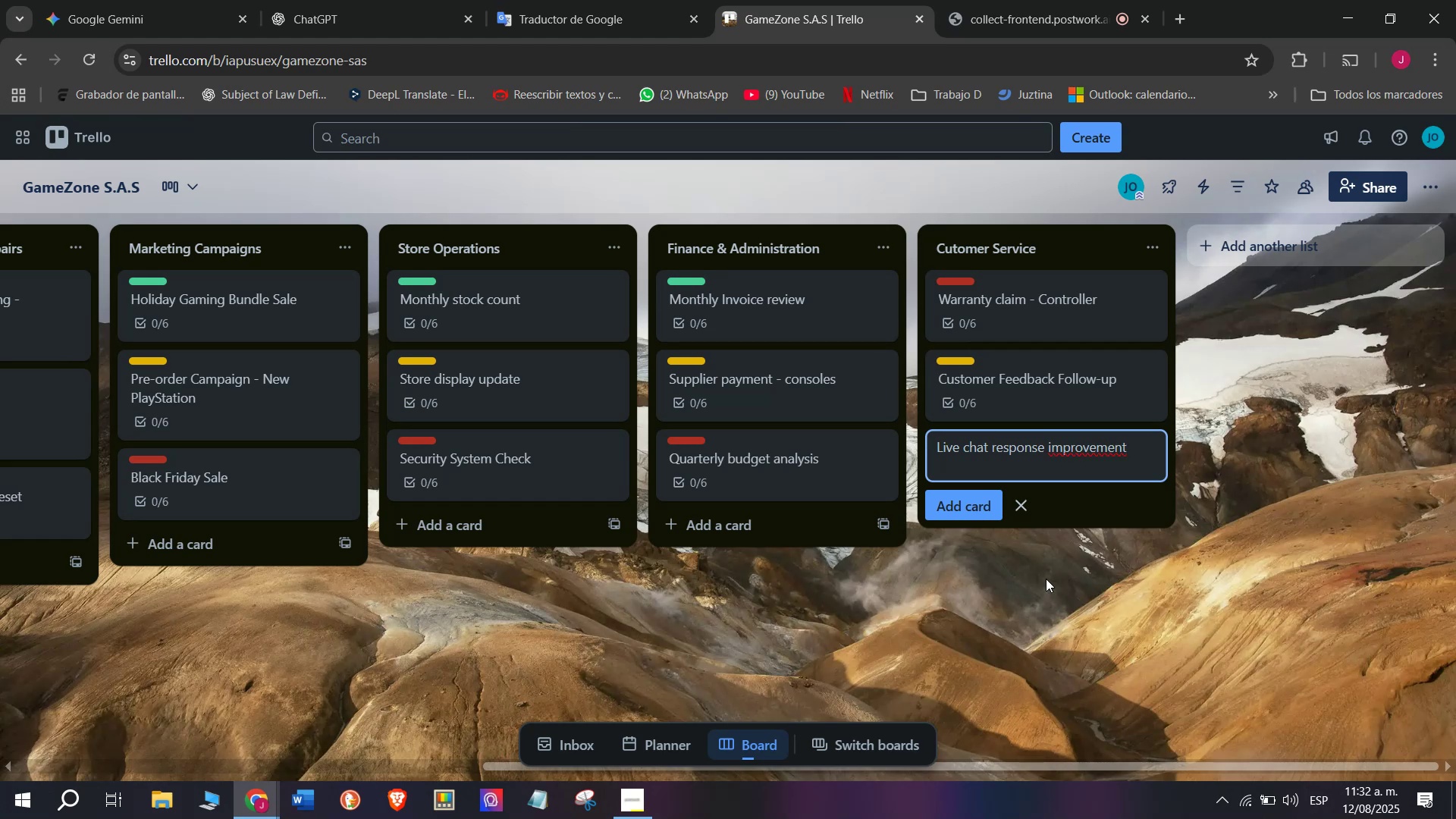 
key(Enter)
 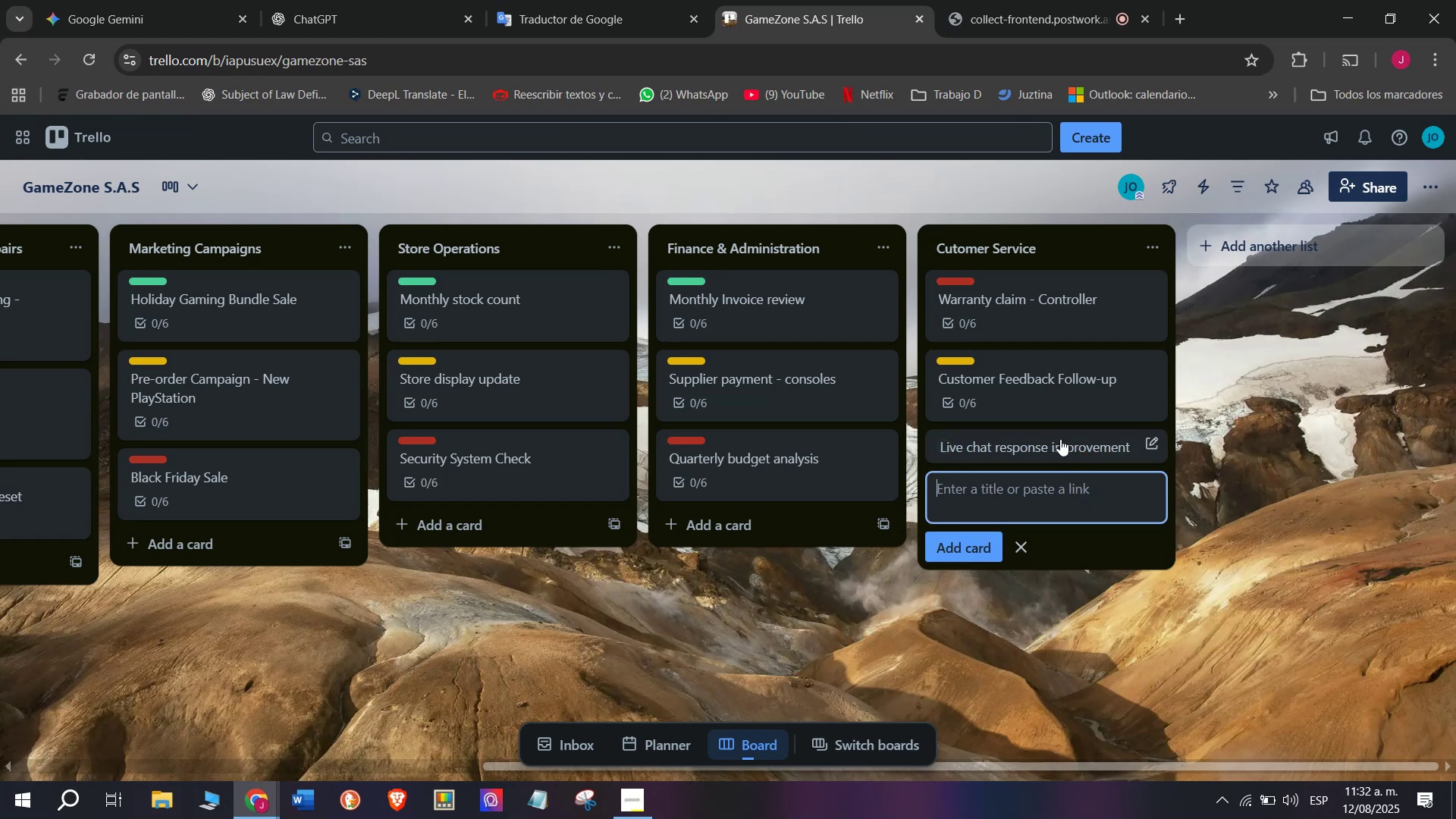 
left_click([1069, 455])
 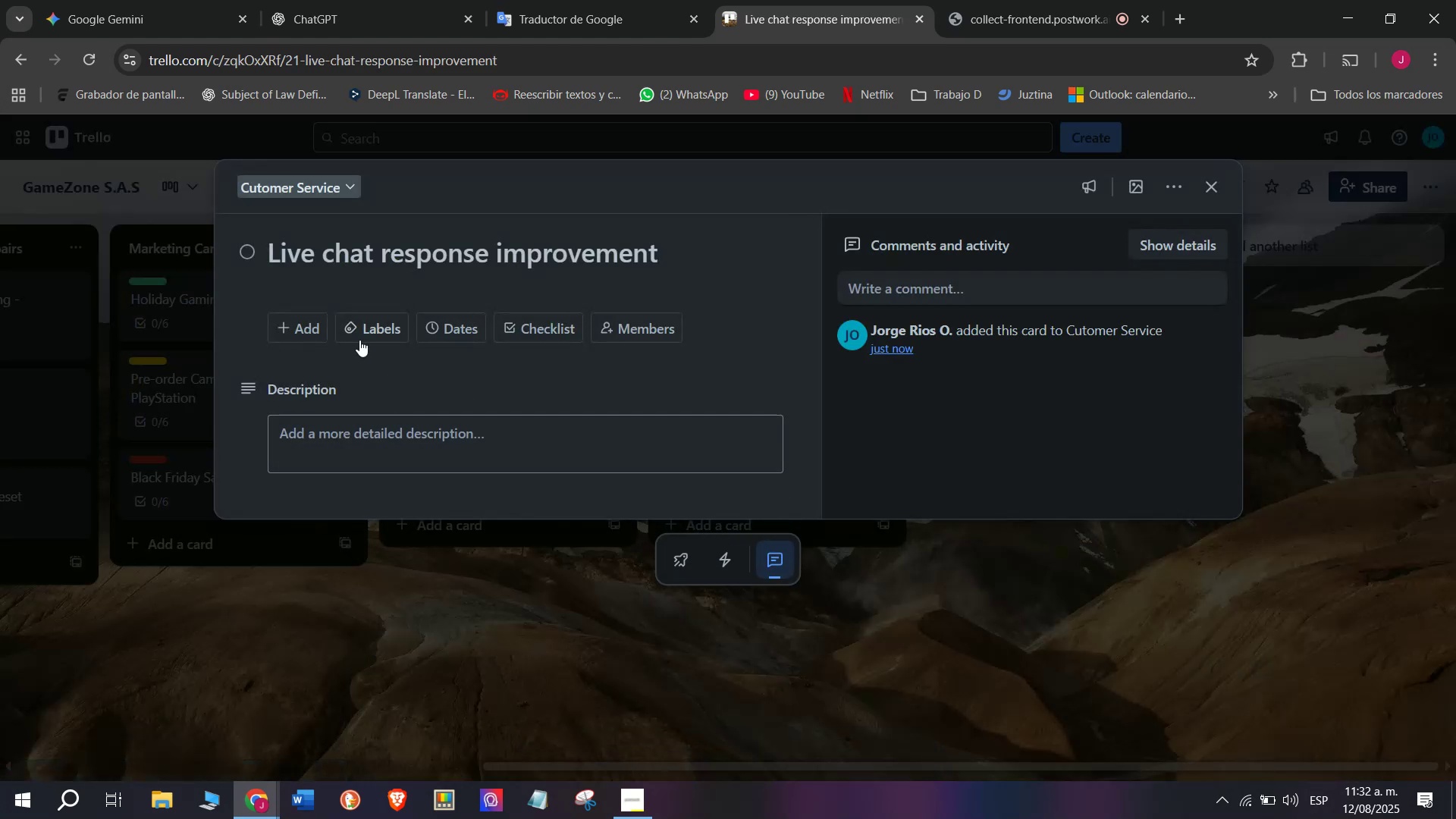 
left_click([534, 337])
 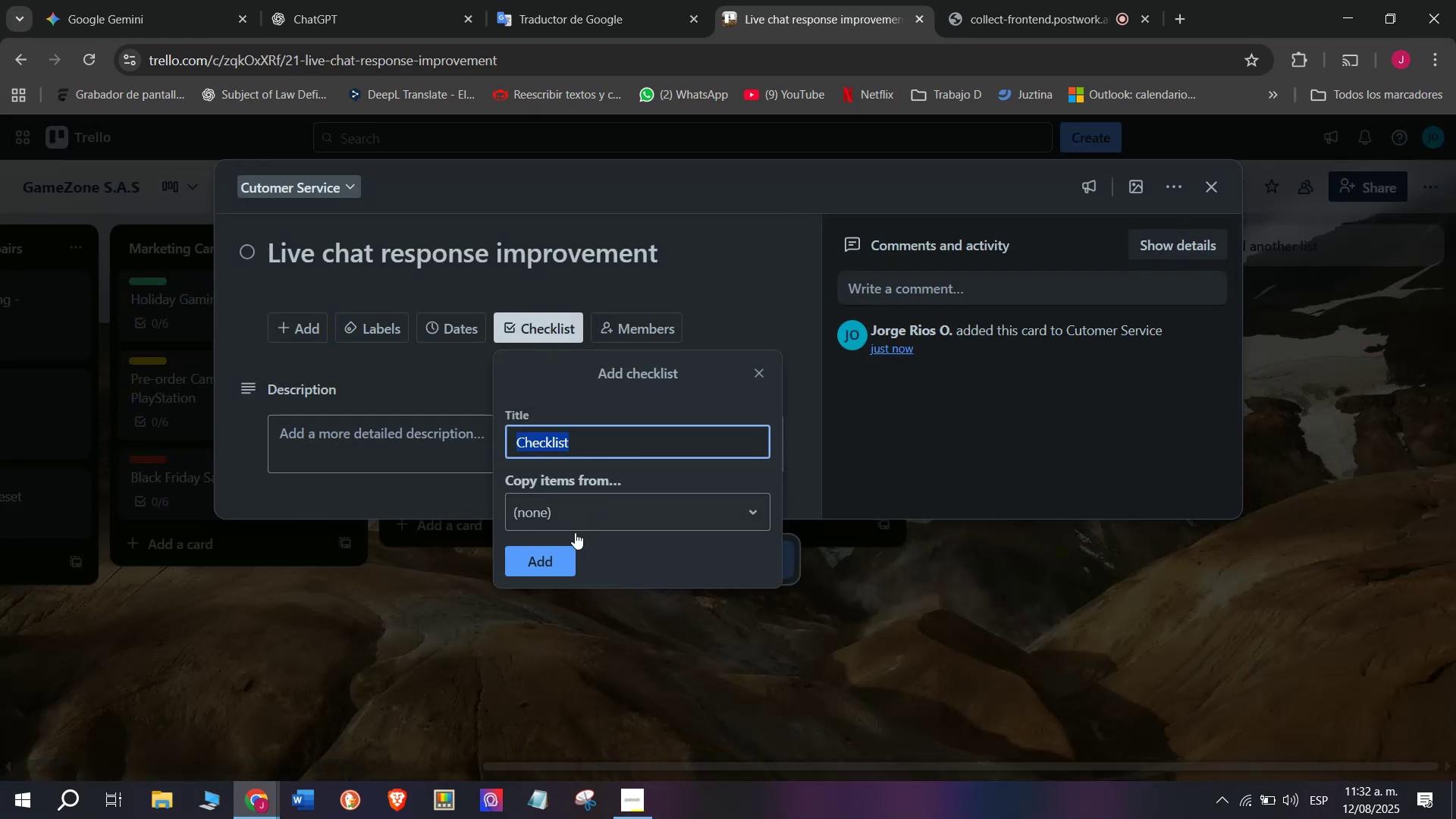 
left_click([560, 562])
 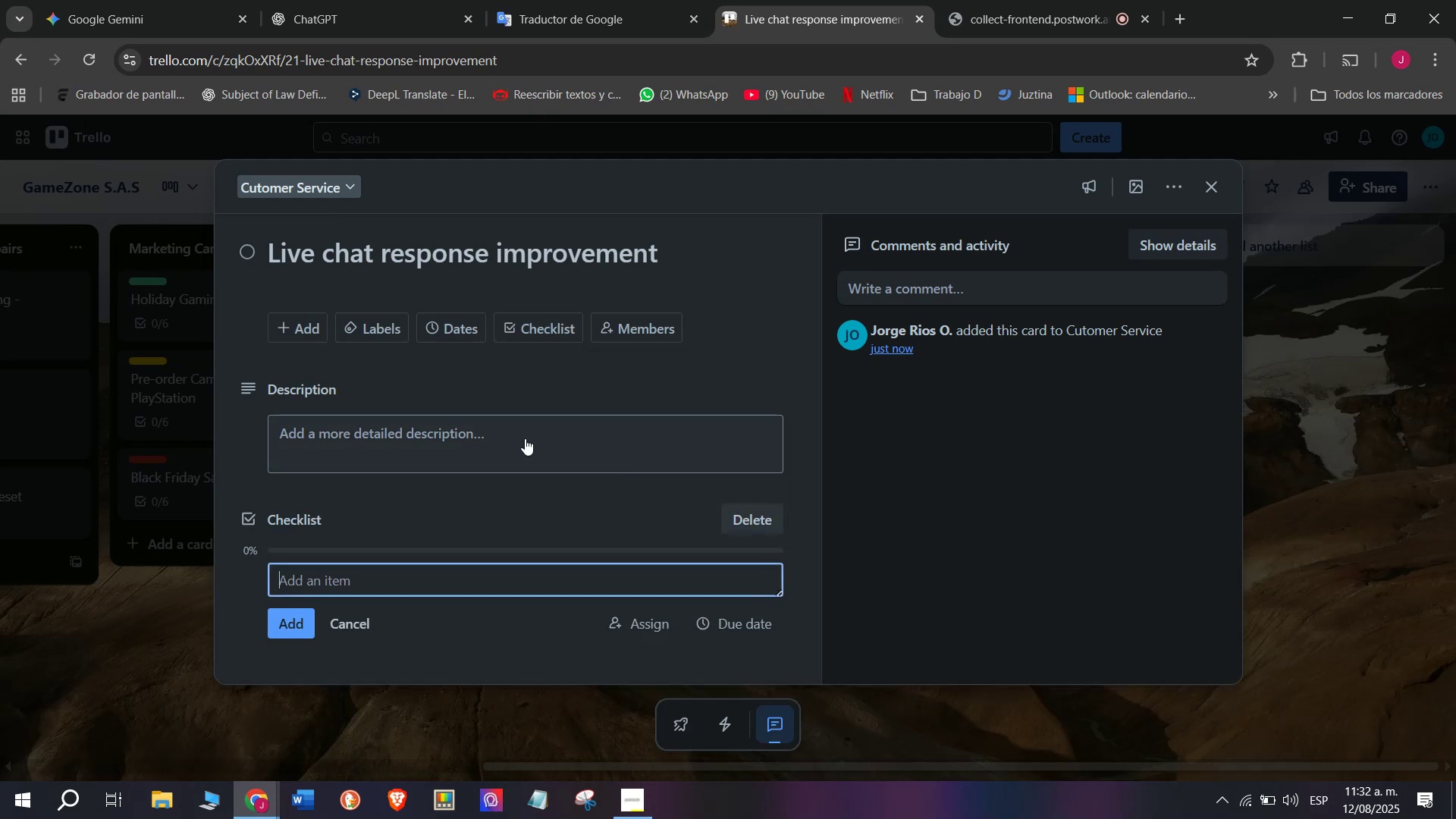 
scroll: coordinate [507, 541], scroll_direction: down, amount: 4.0
 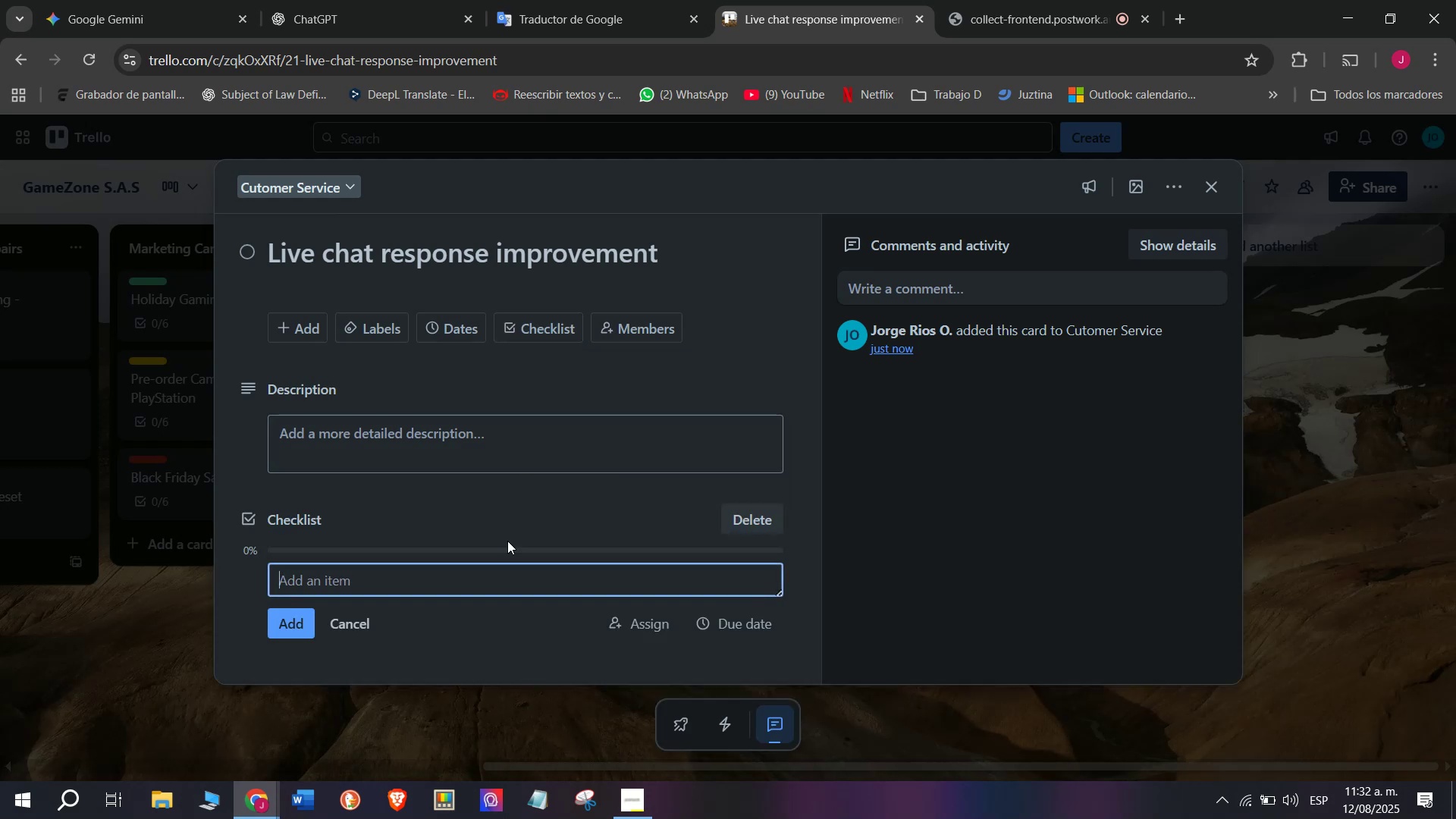 
type(Review current scripts)
 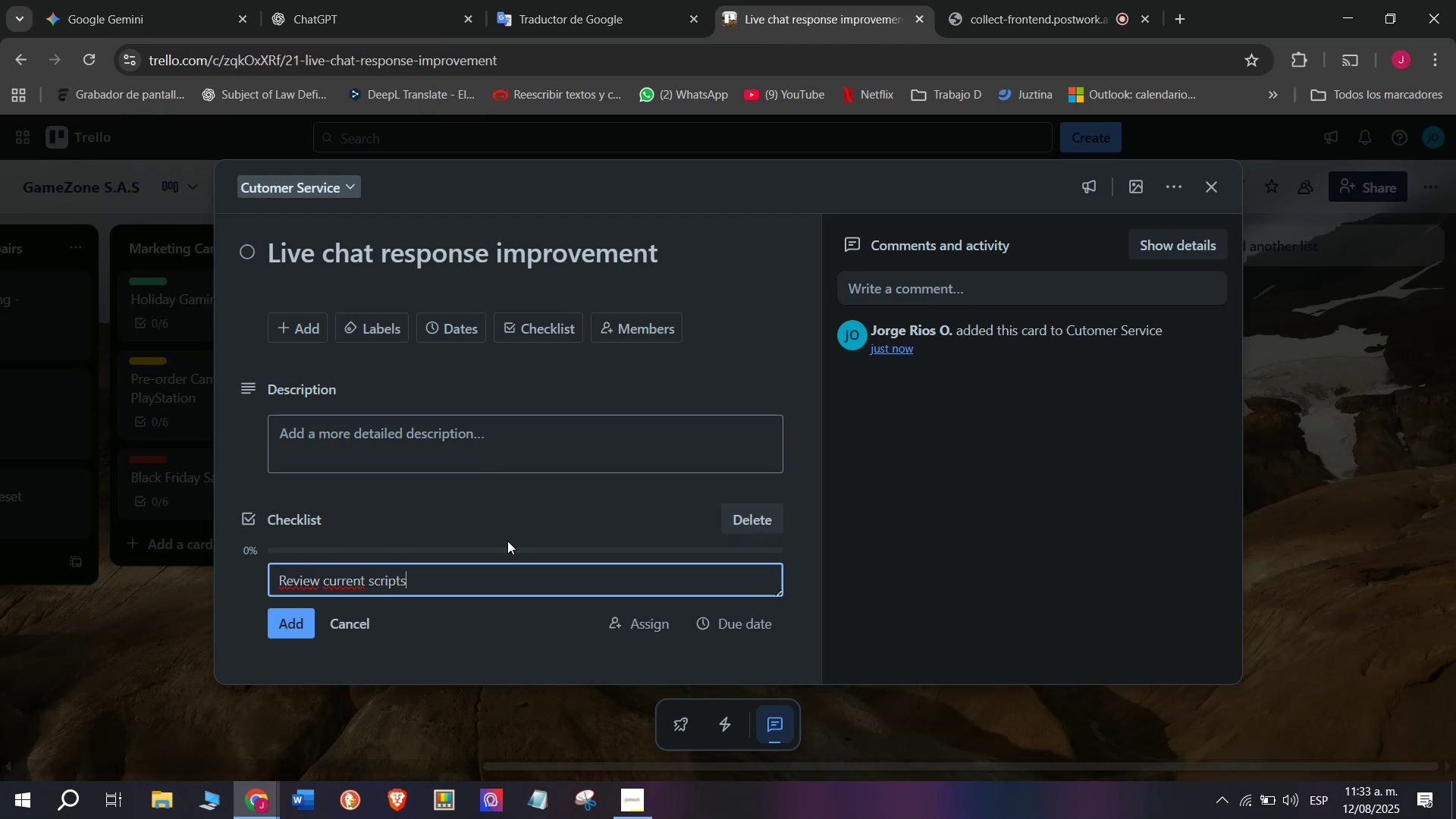 
key(Enter)
 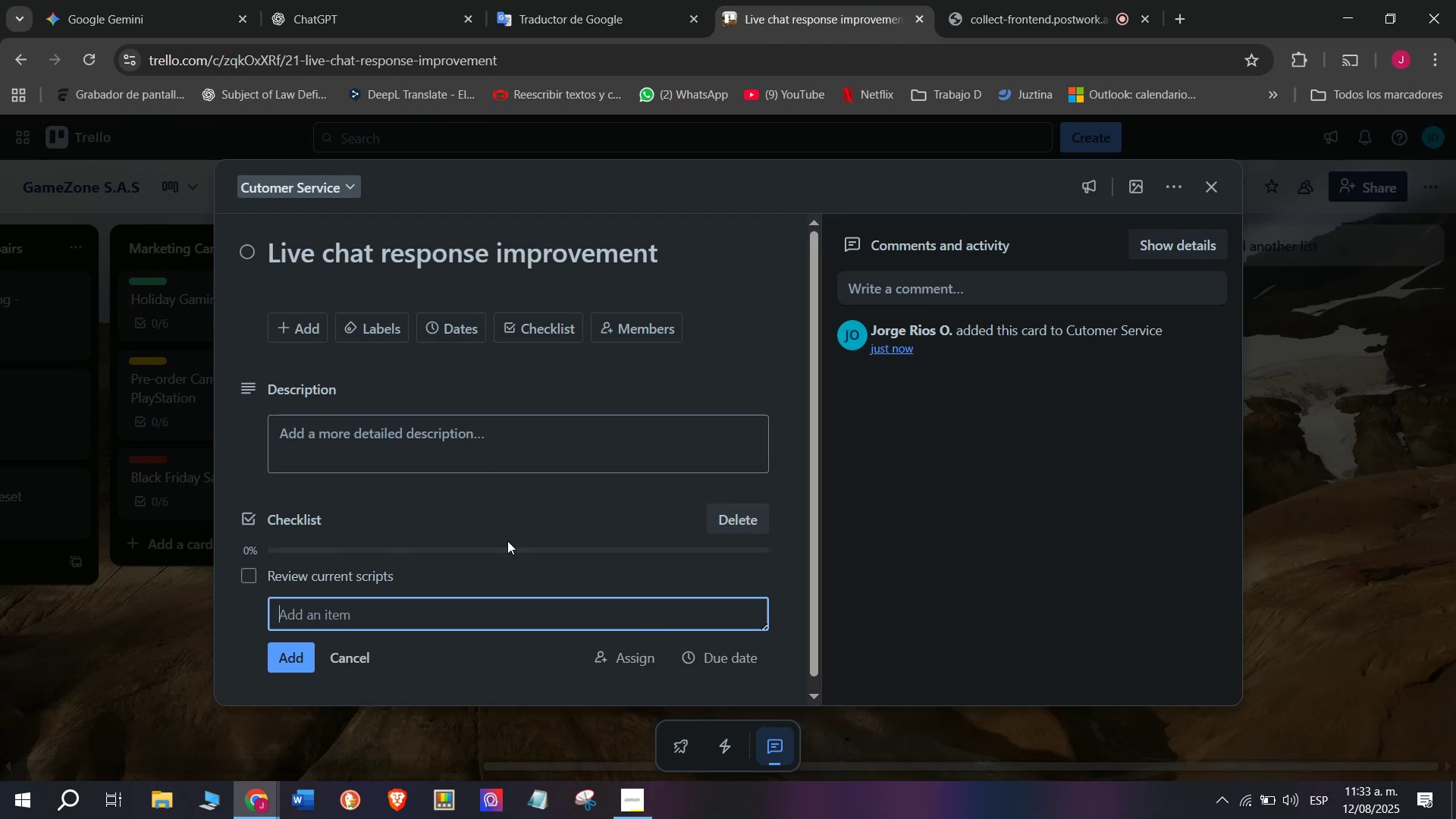 
type(R)
key(Backspace)
type(Train sd)
key(Backspace)
type(taff )
 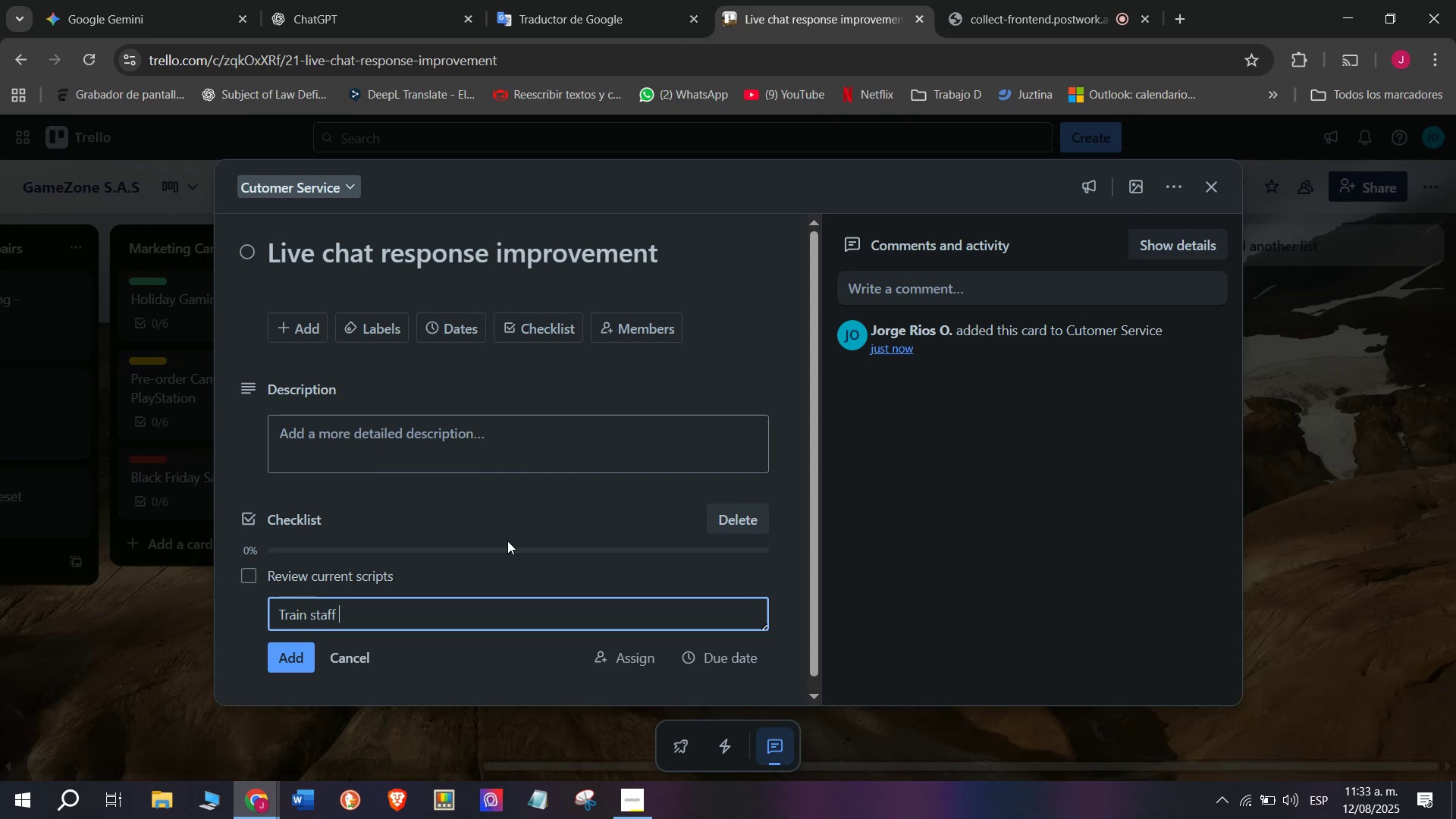 
key(Enter)
 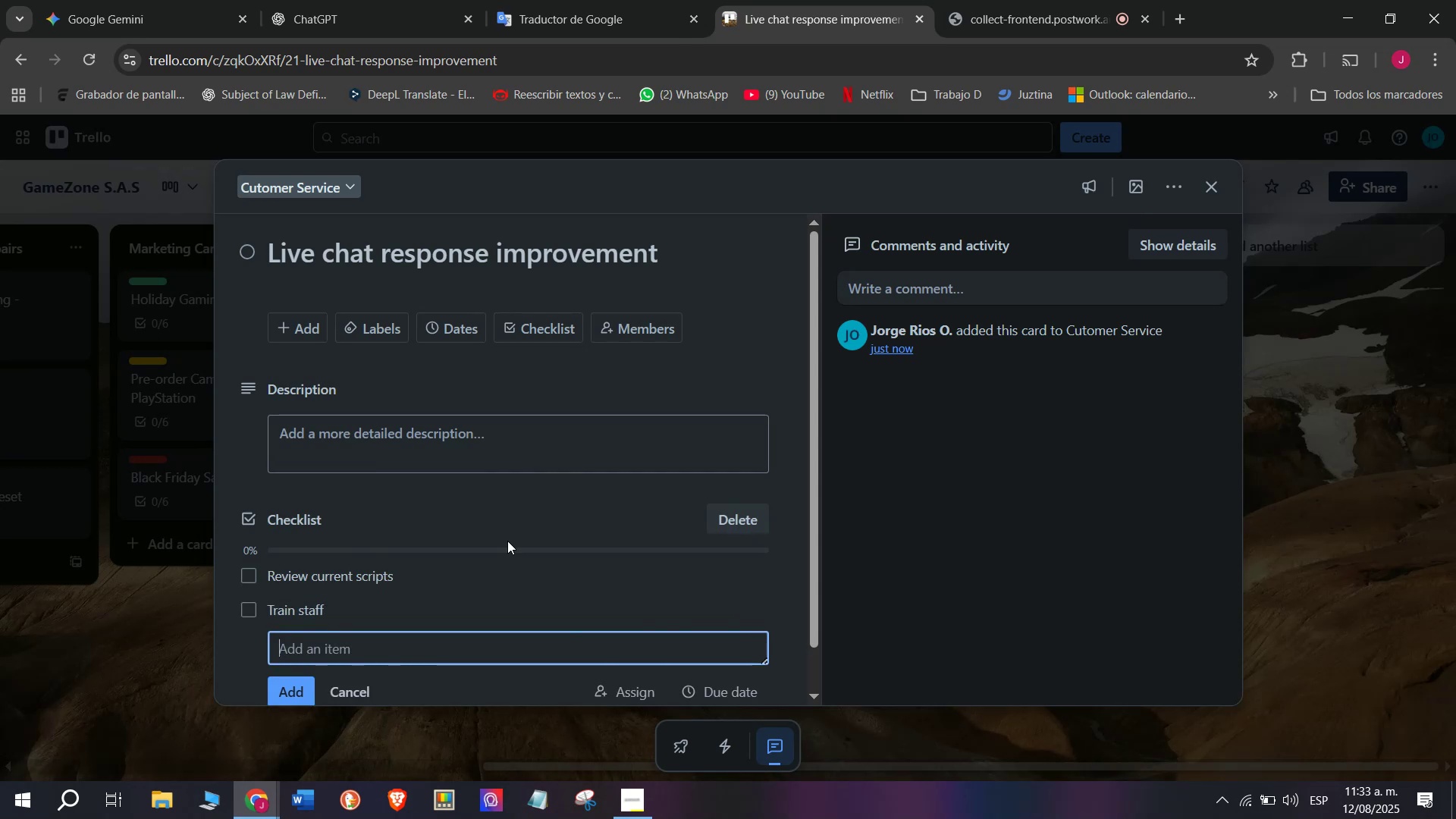 
type(Implement changes)
 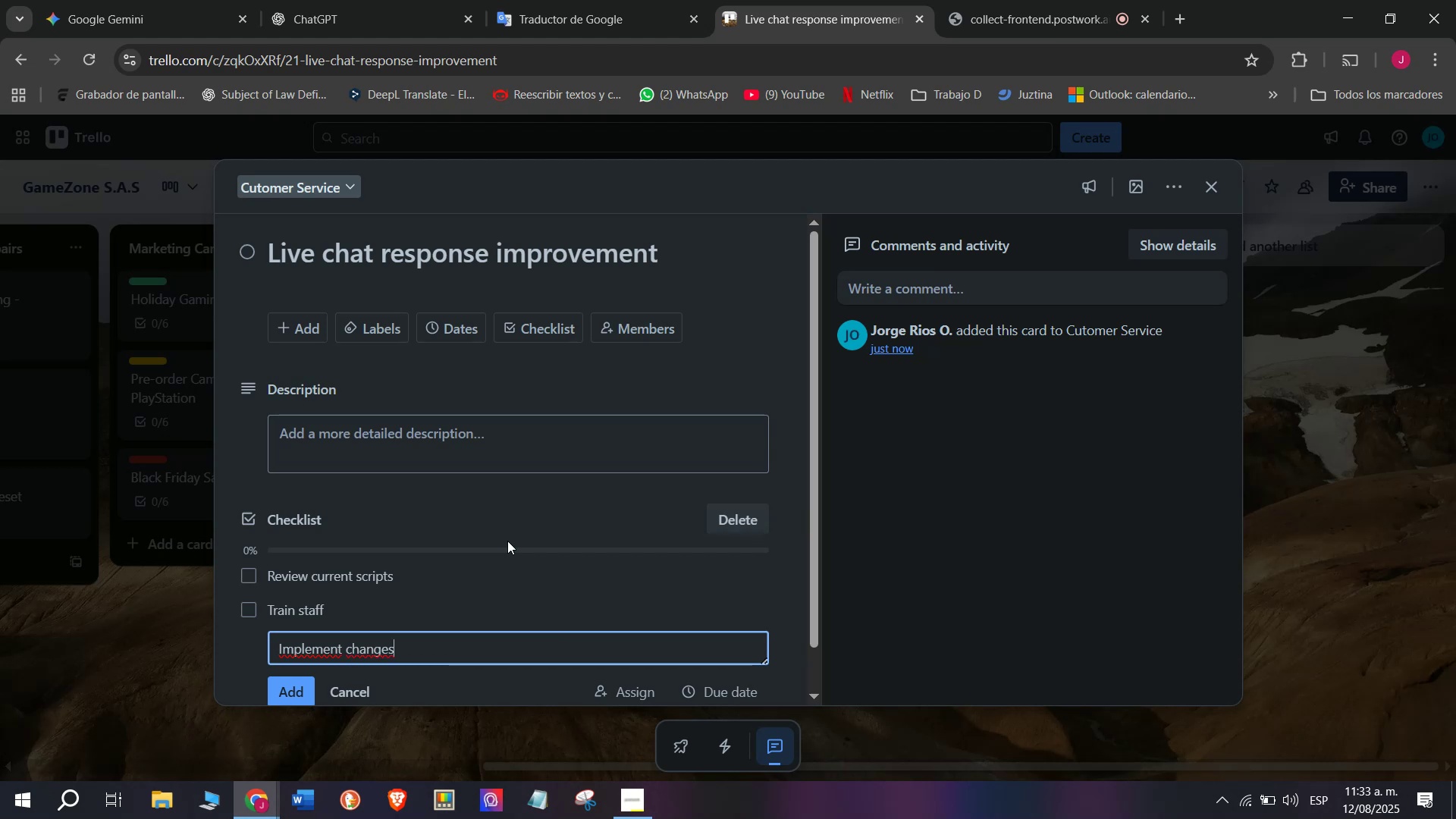 
key(Enter)
 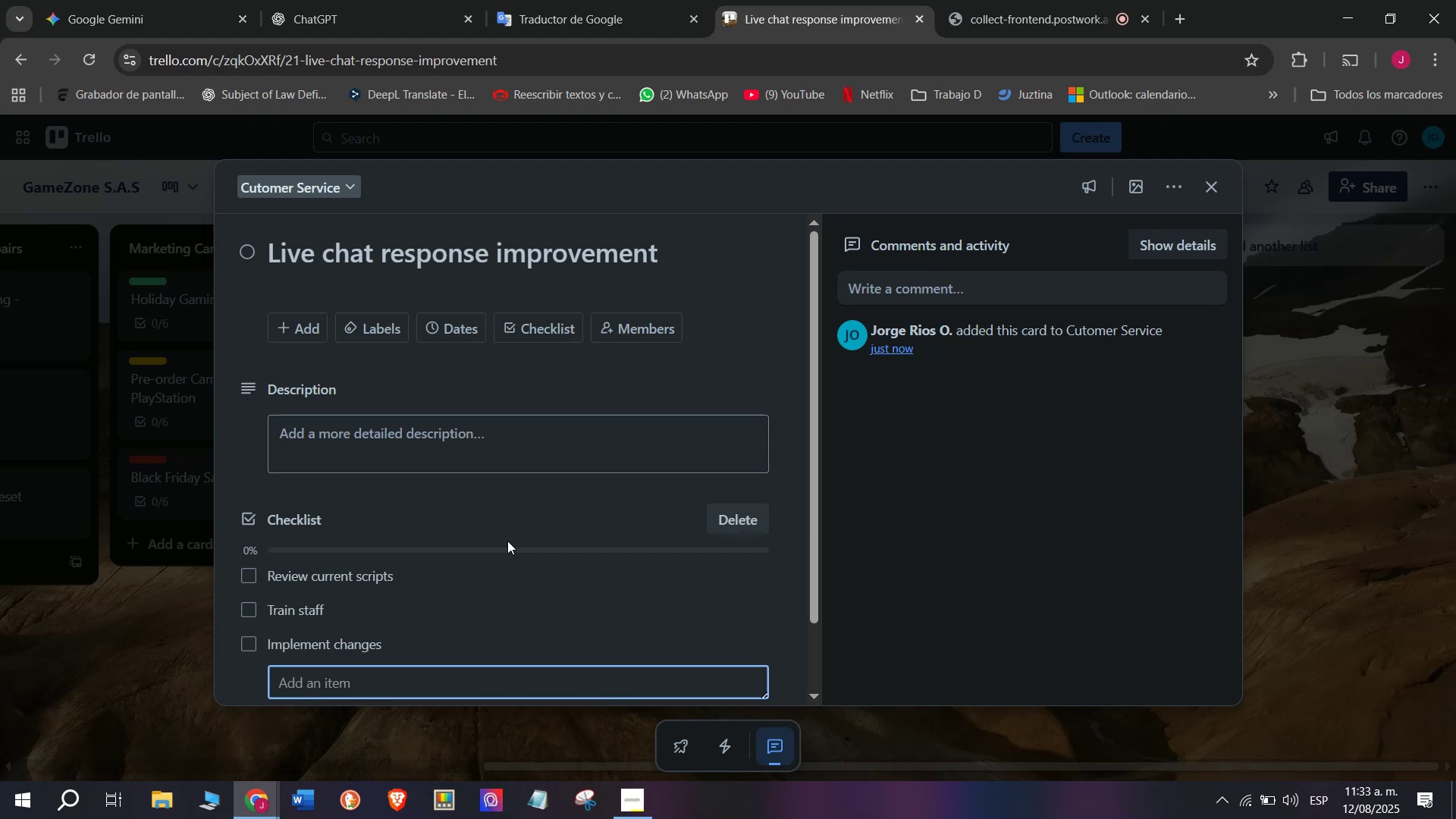 
type(Monitor chat logs)
 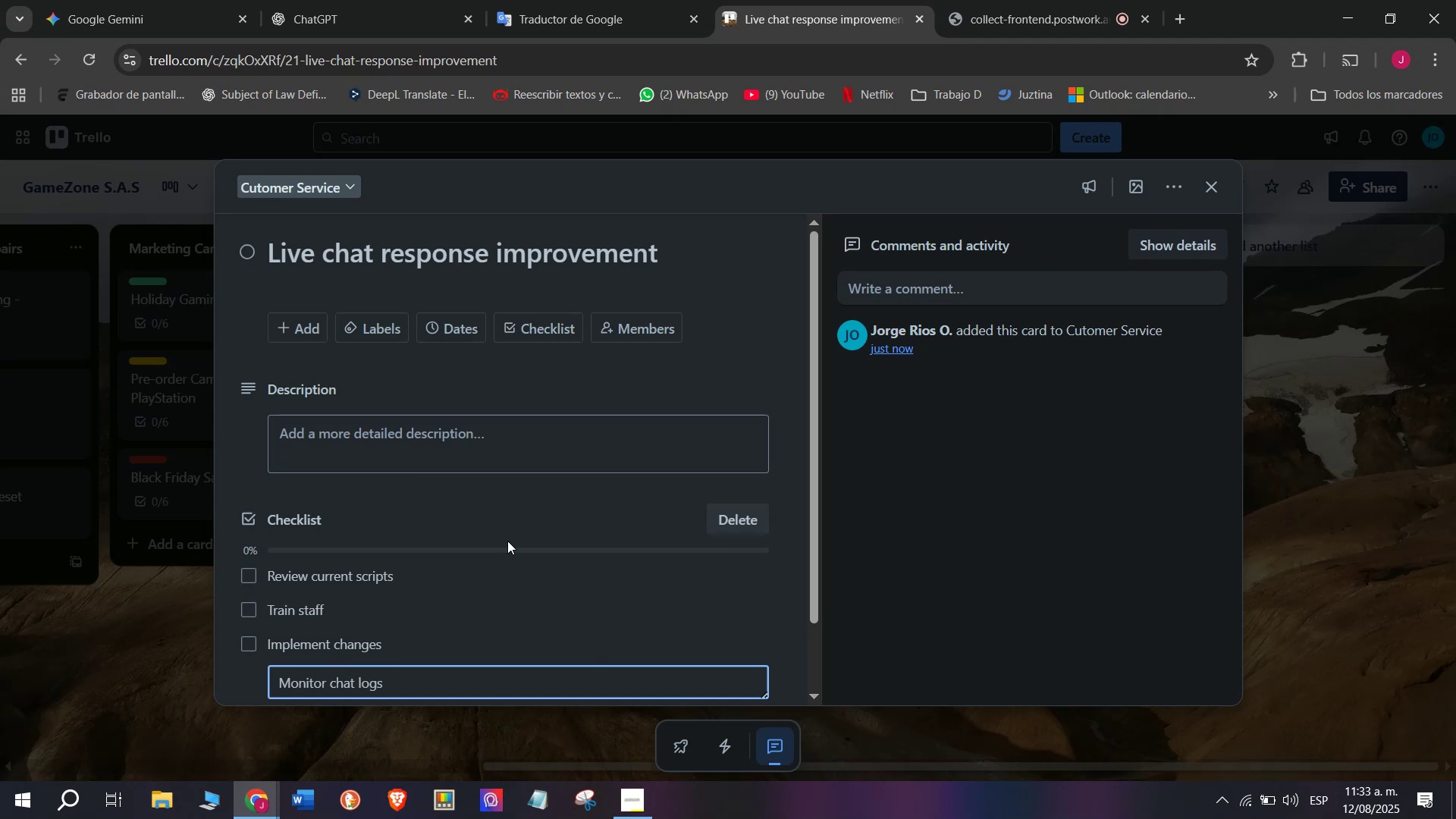 
key(Enter)
 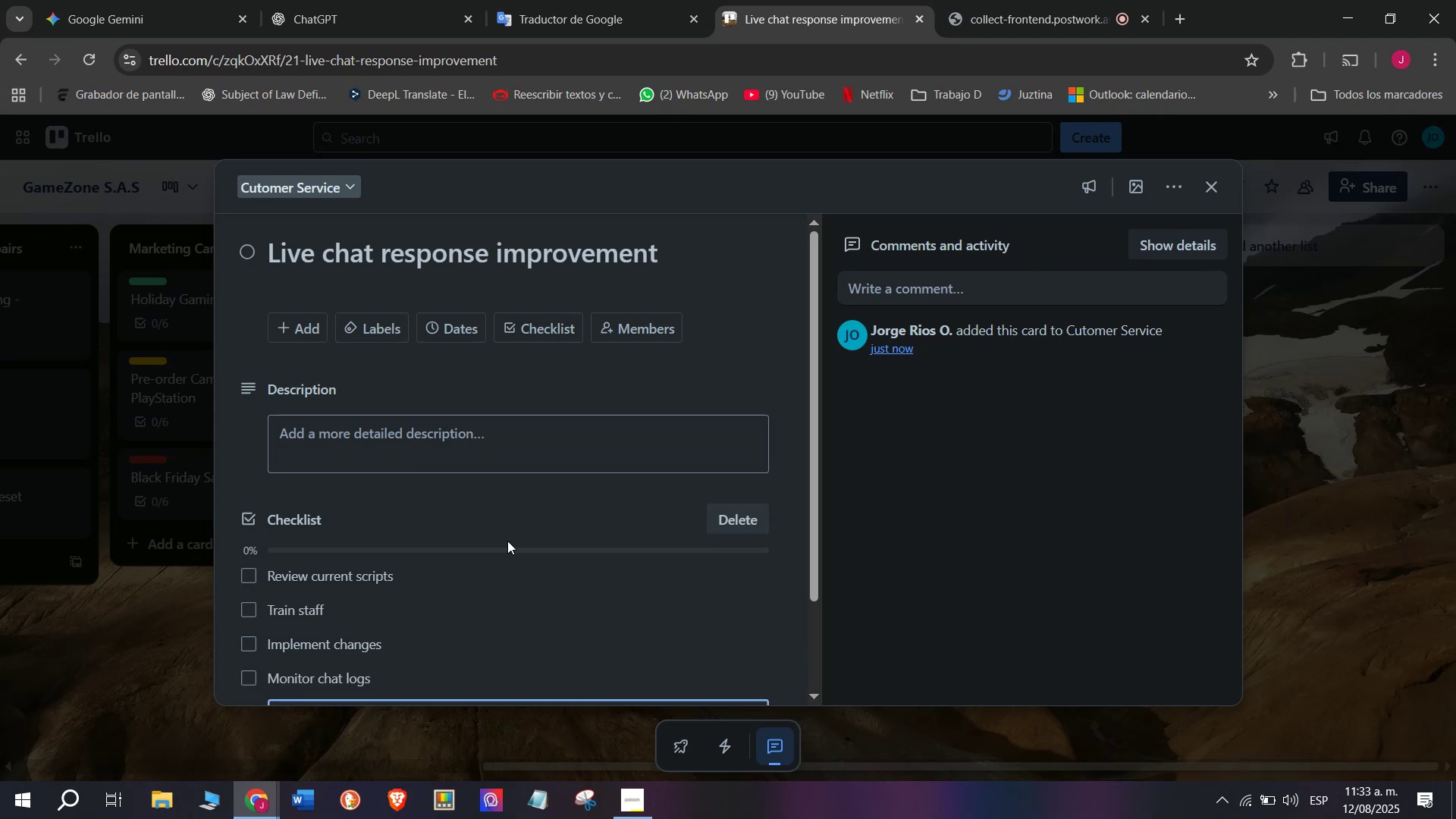 
type(Collect user Feed)
 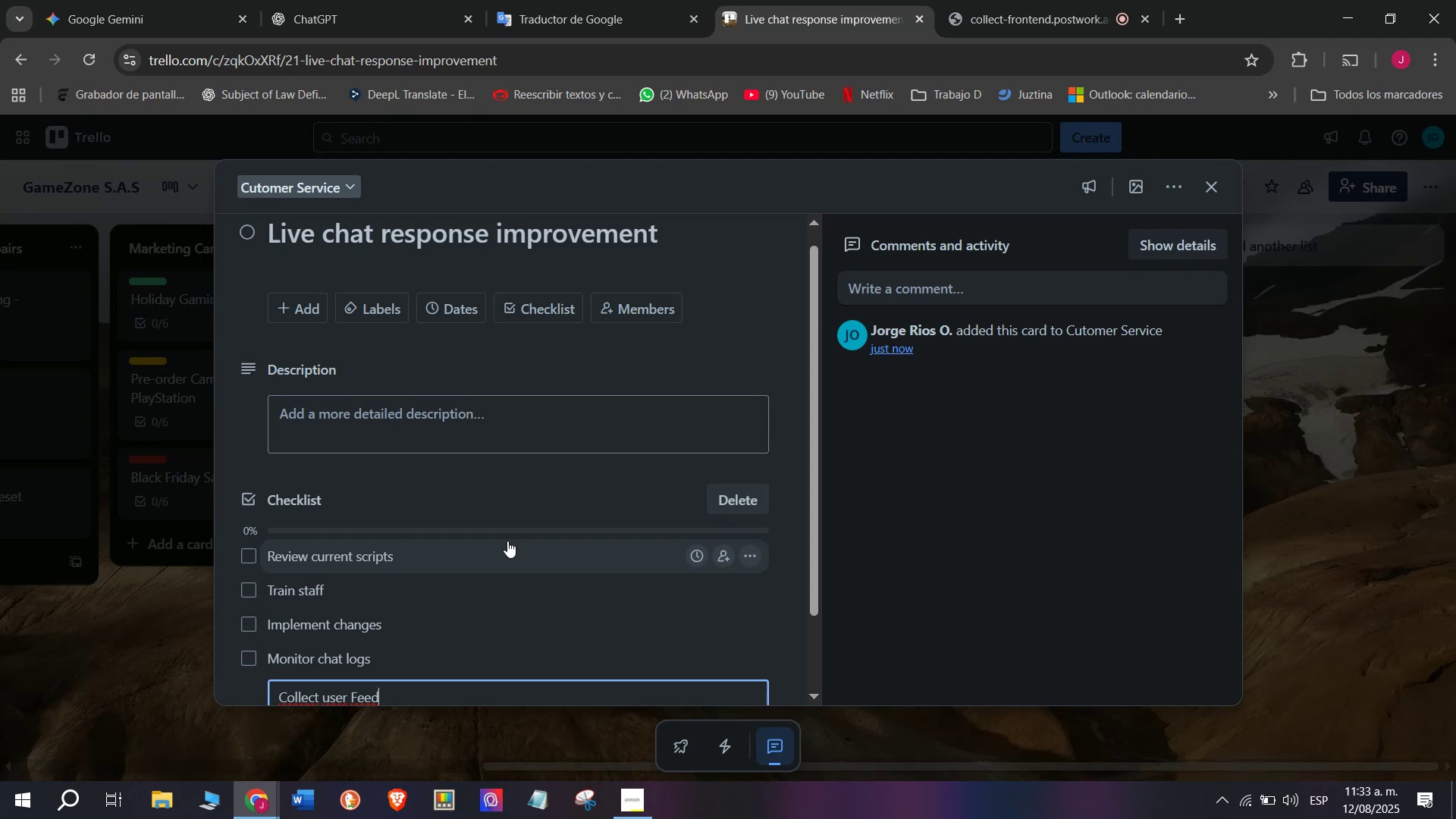 
wait(10.38)
 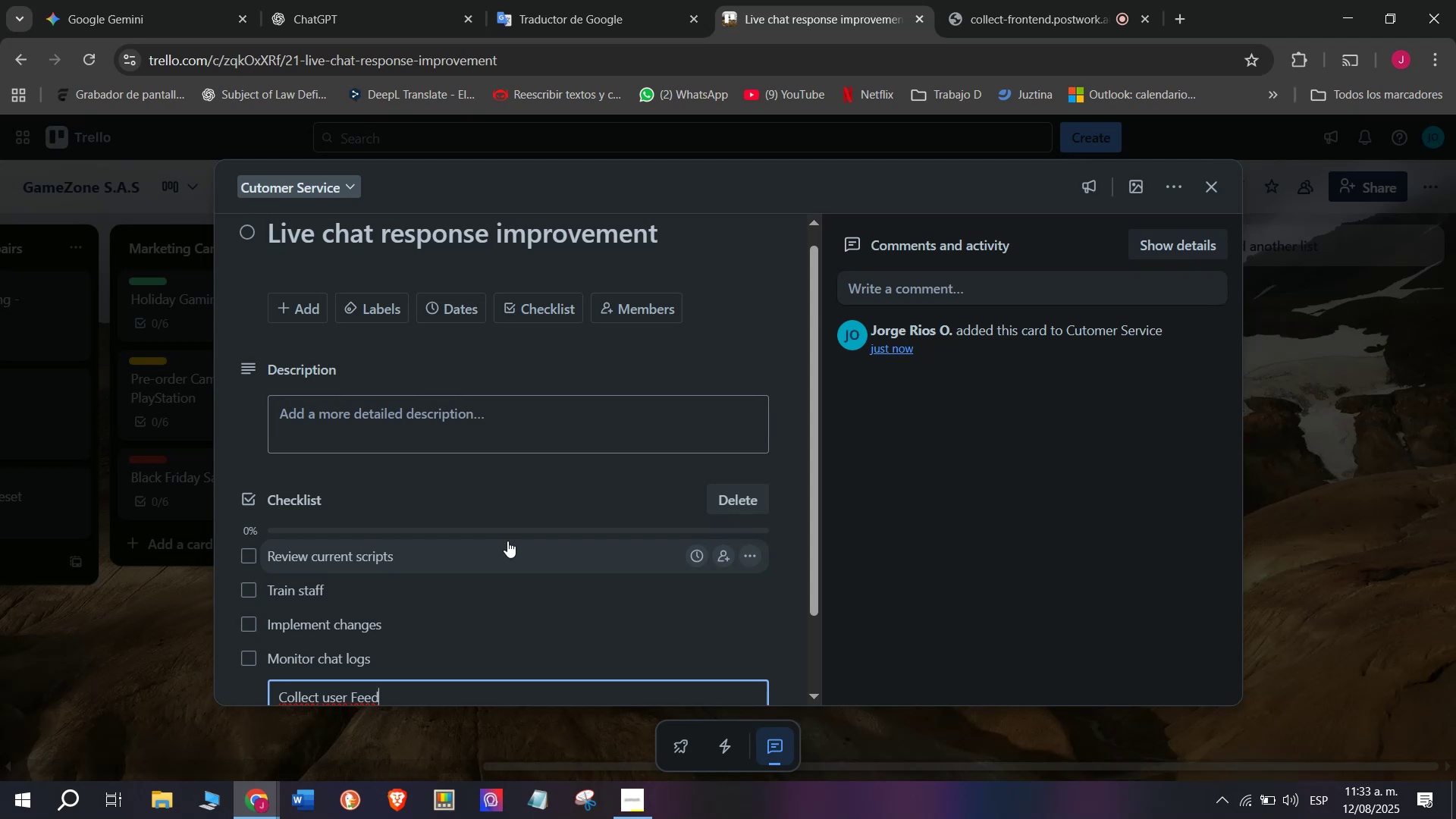 
type(back)
 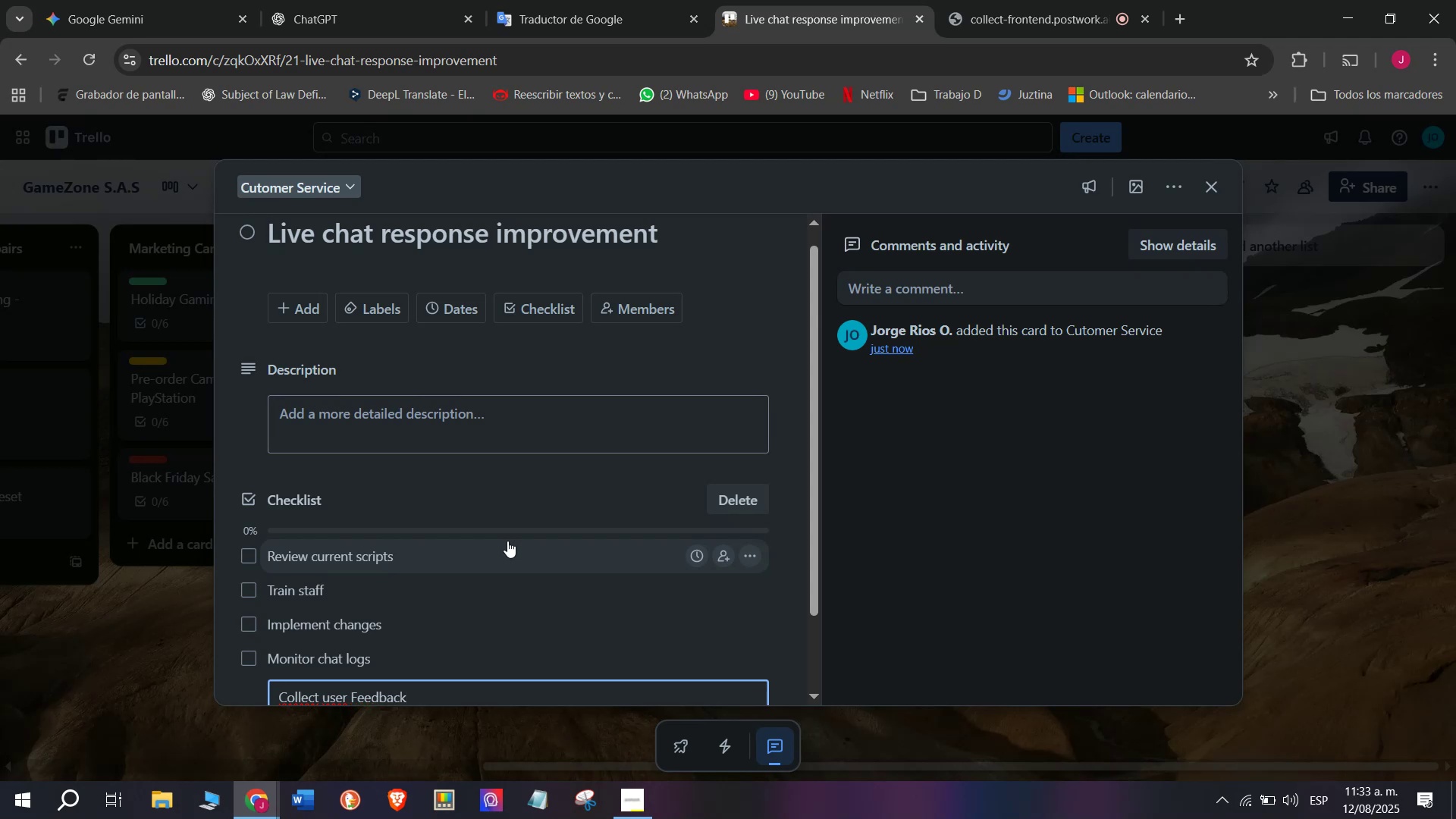 
key(Enter)
 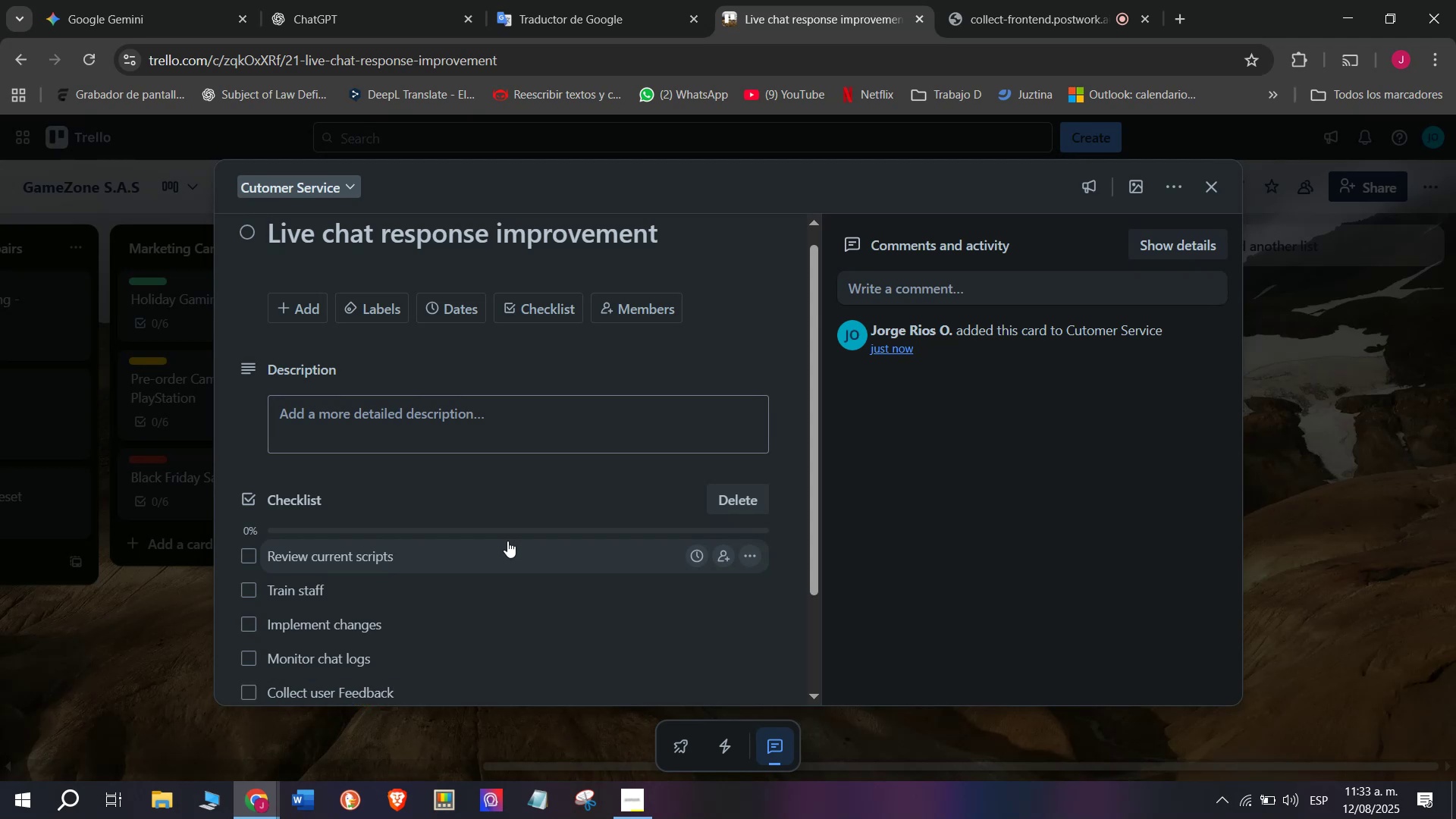 
type(Adjust responses)
 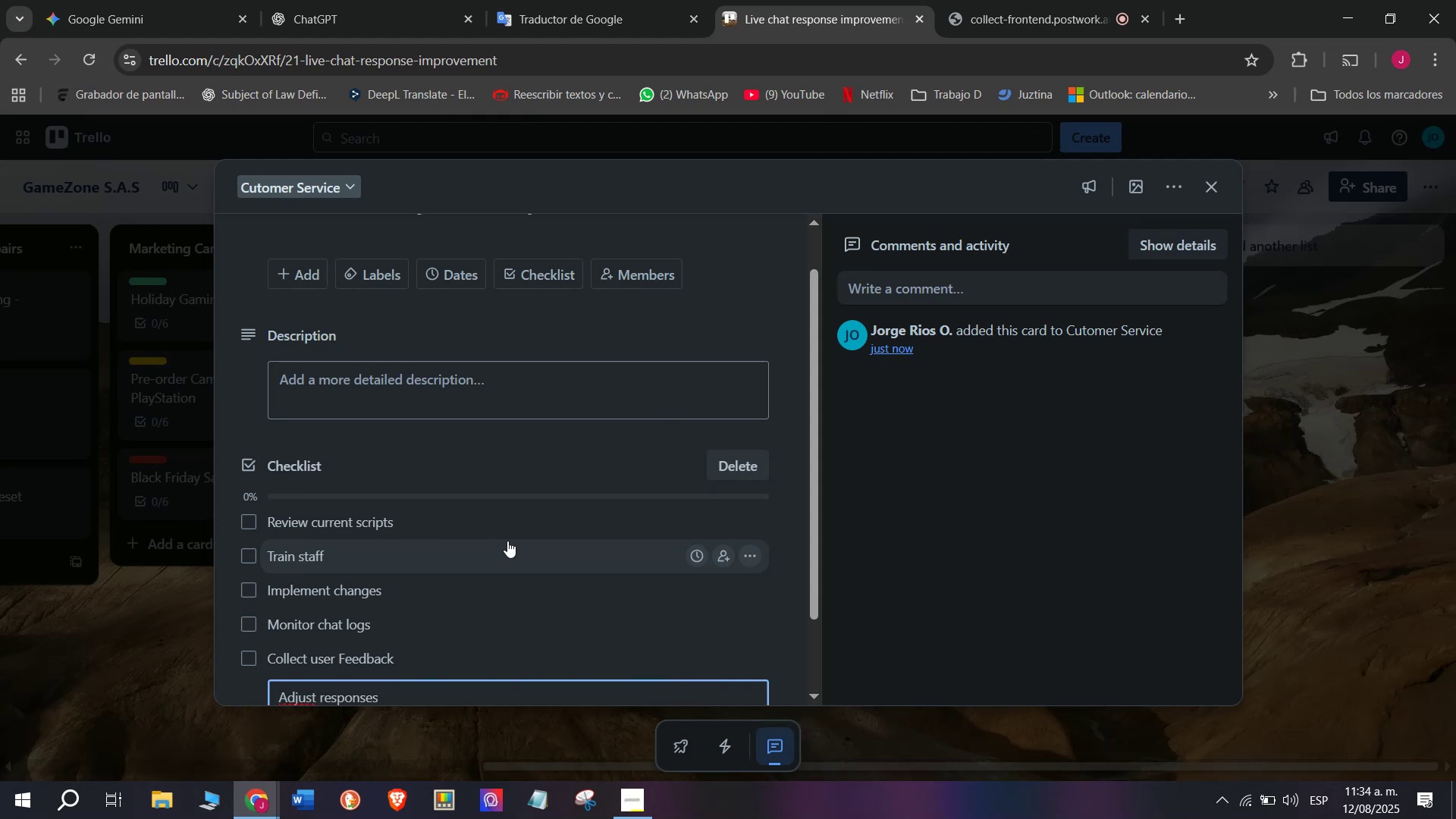 
key(Enter)
 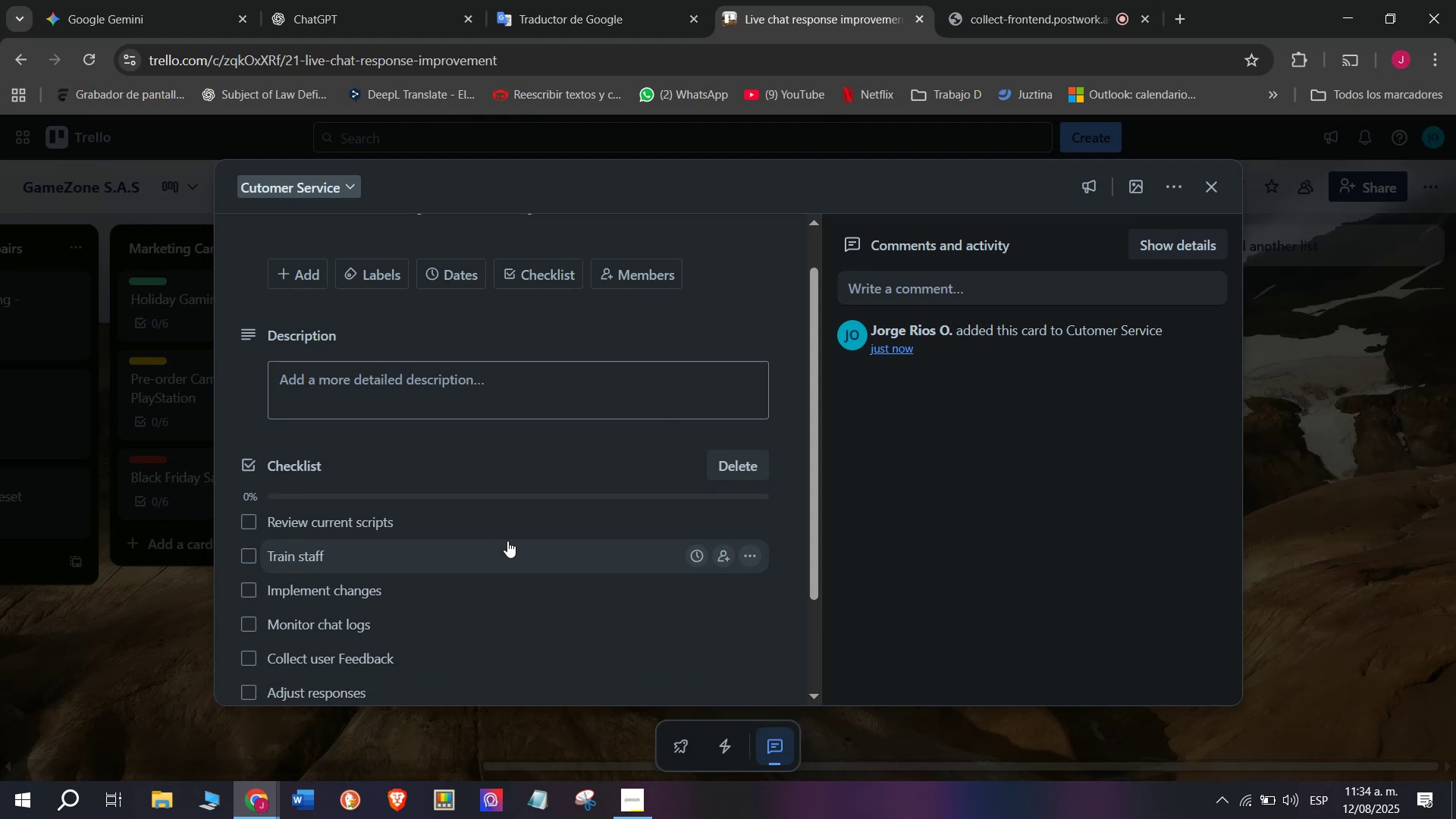 
scroll: coordinate [292, 604], scroll_direction: down, amount: 2.0
 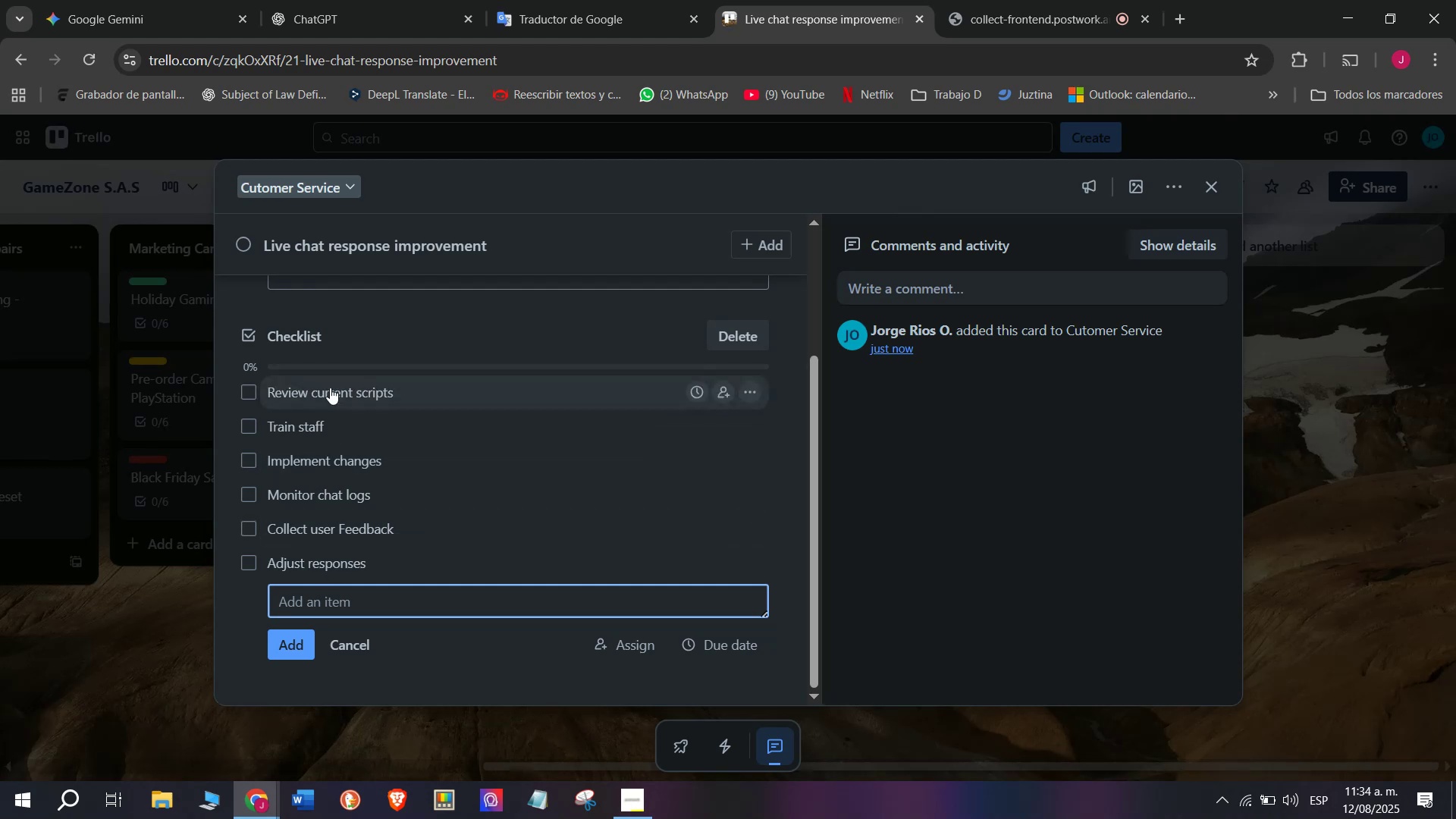 
scroll: coordinate [319, 573], scroll_direction: up, amount: 3.0
 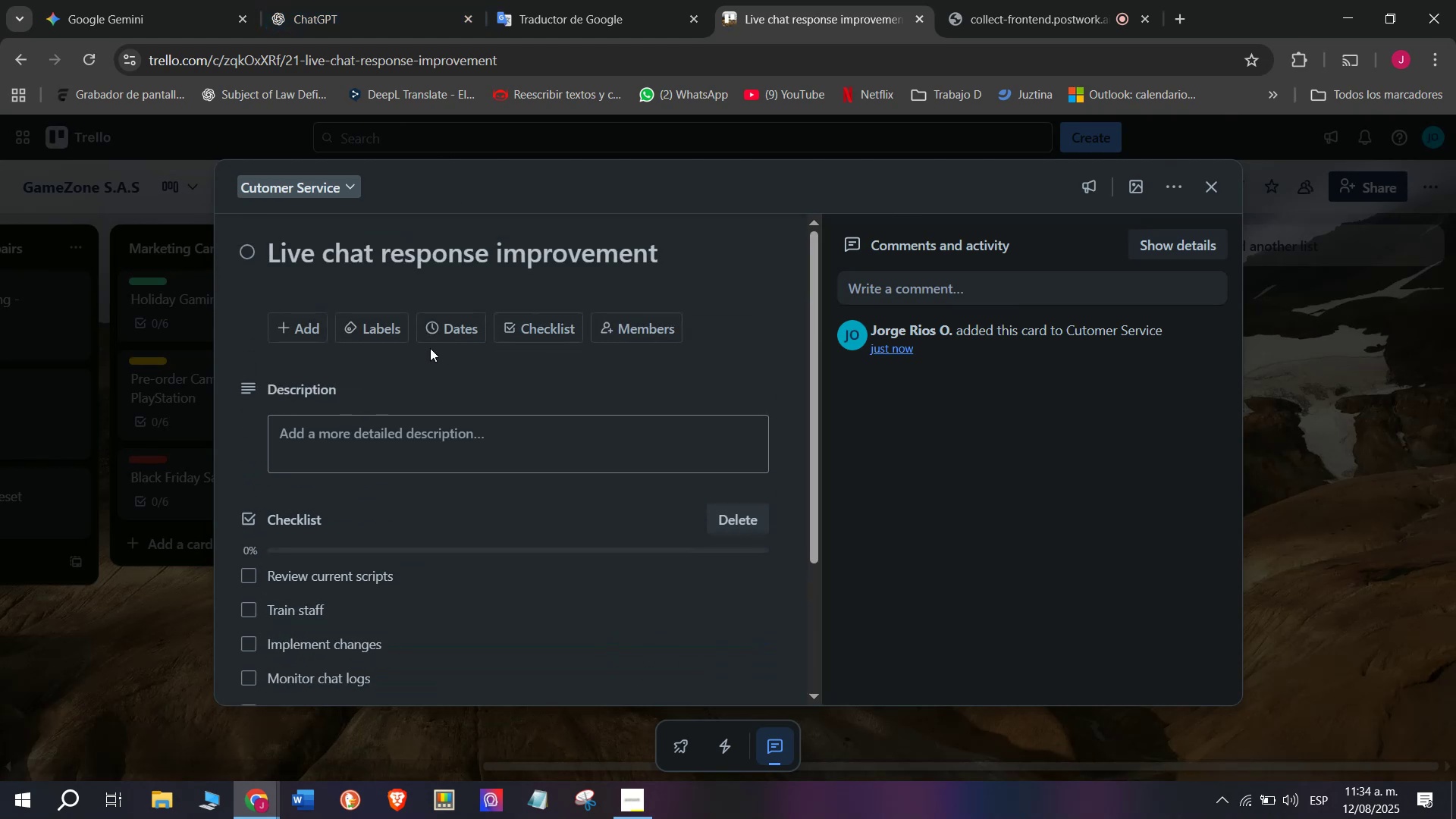 
left_click([381, 329])
 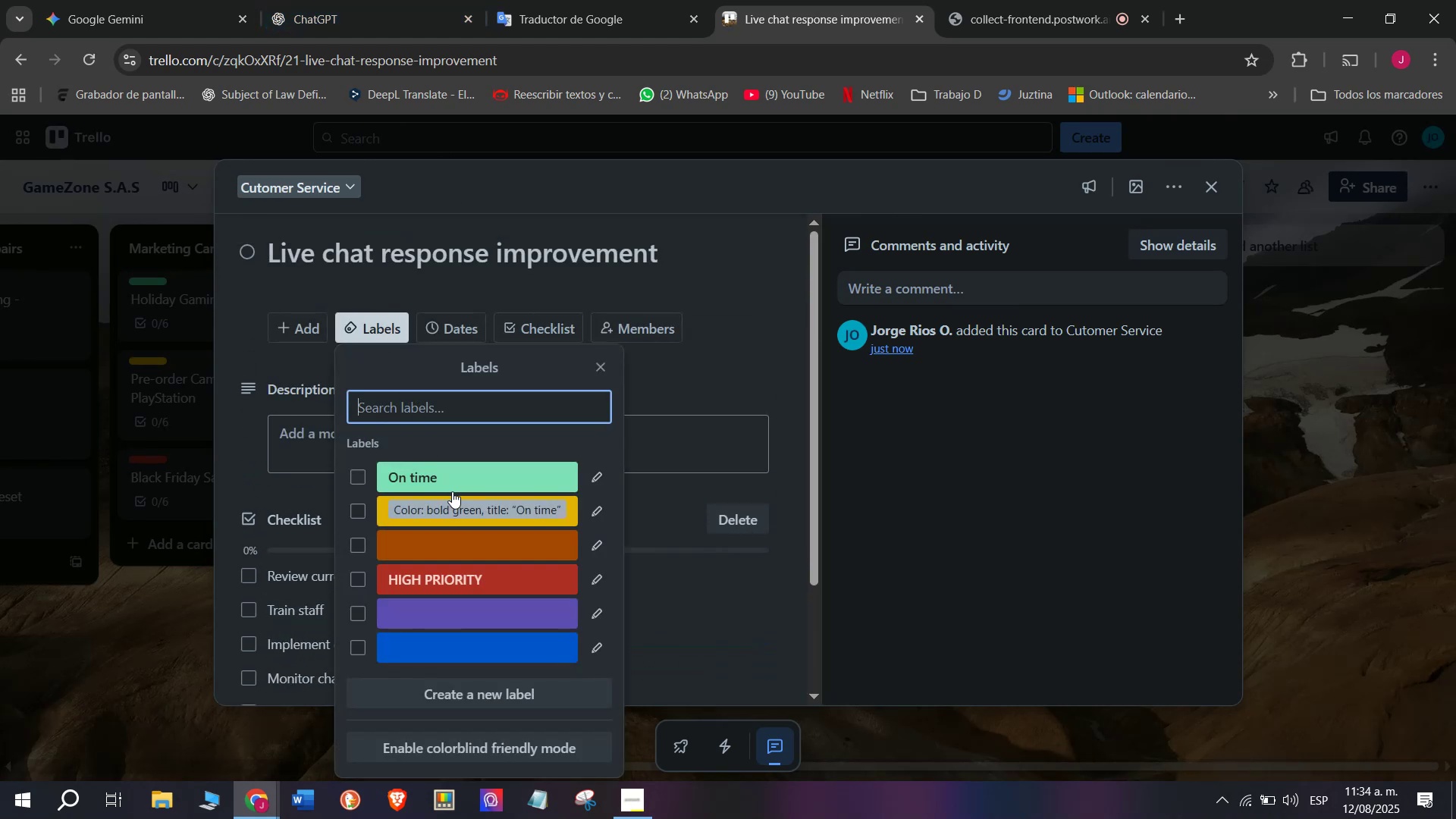 
left_click([460, 475])
 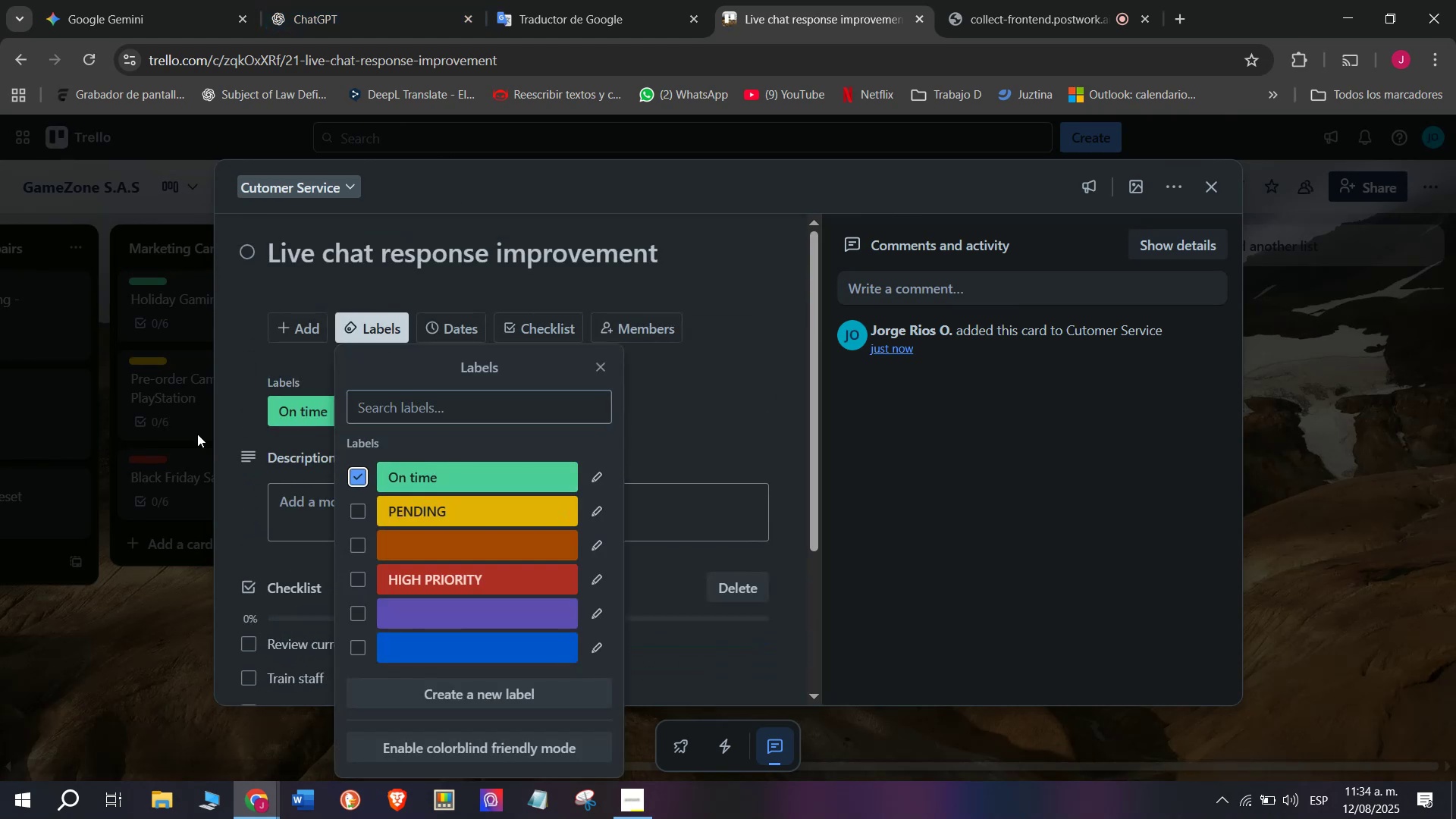 
left_click([196, 434])
 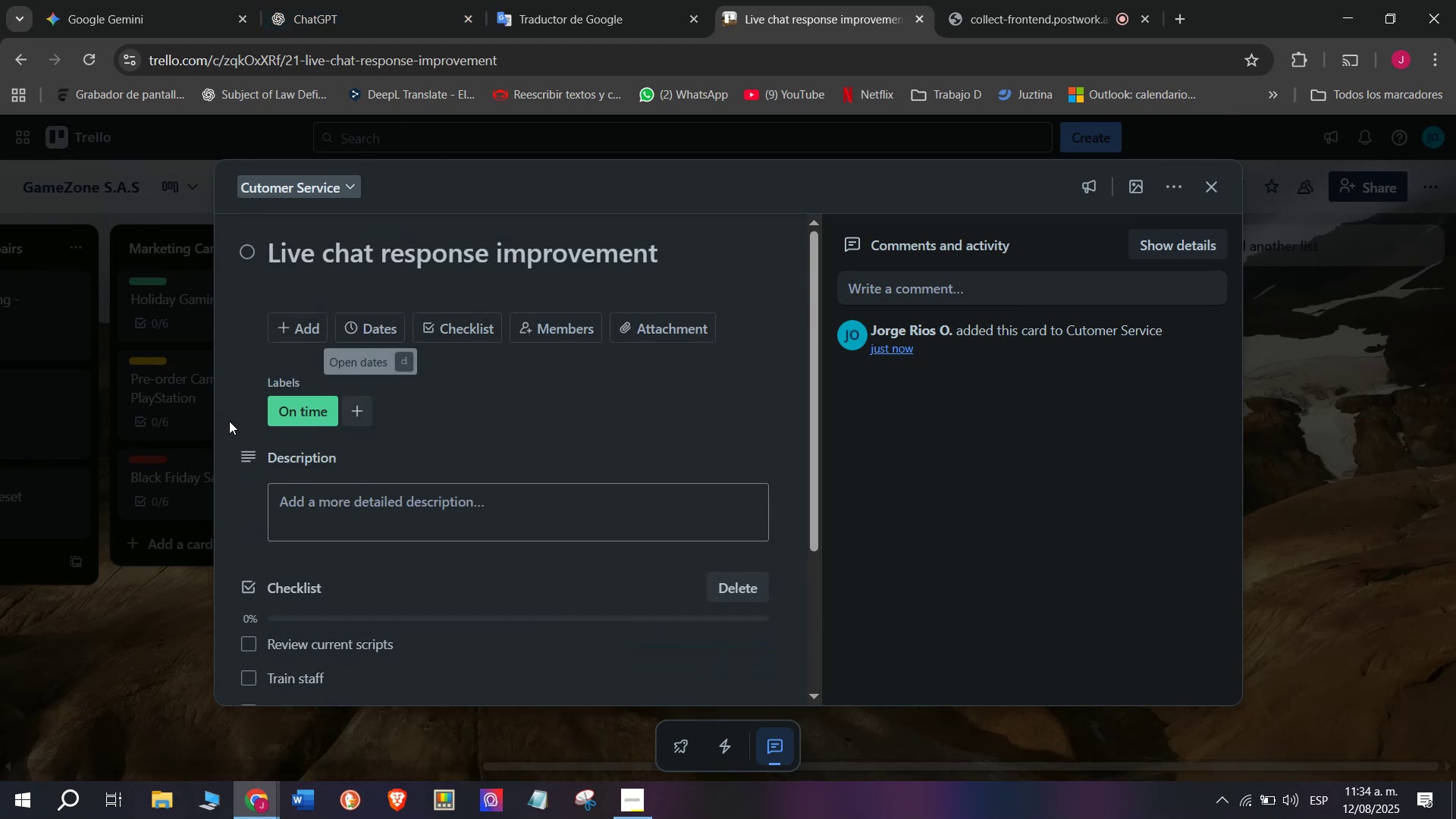 
left_click([229, 421])
 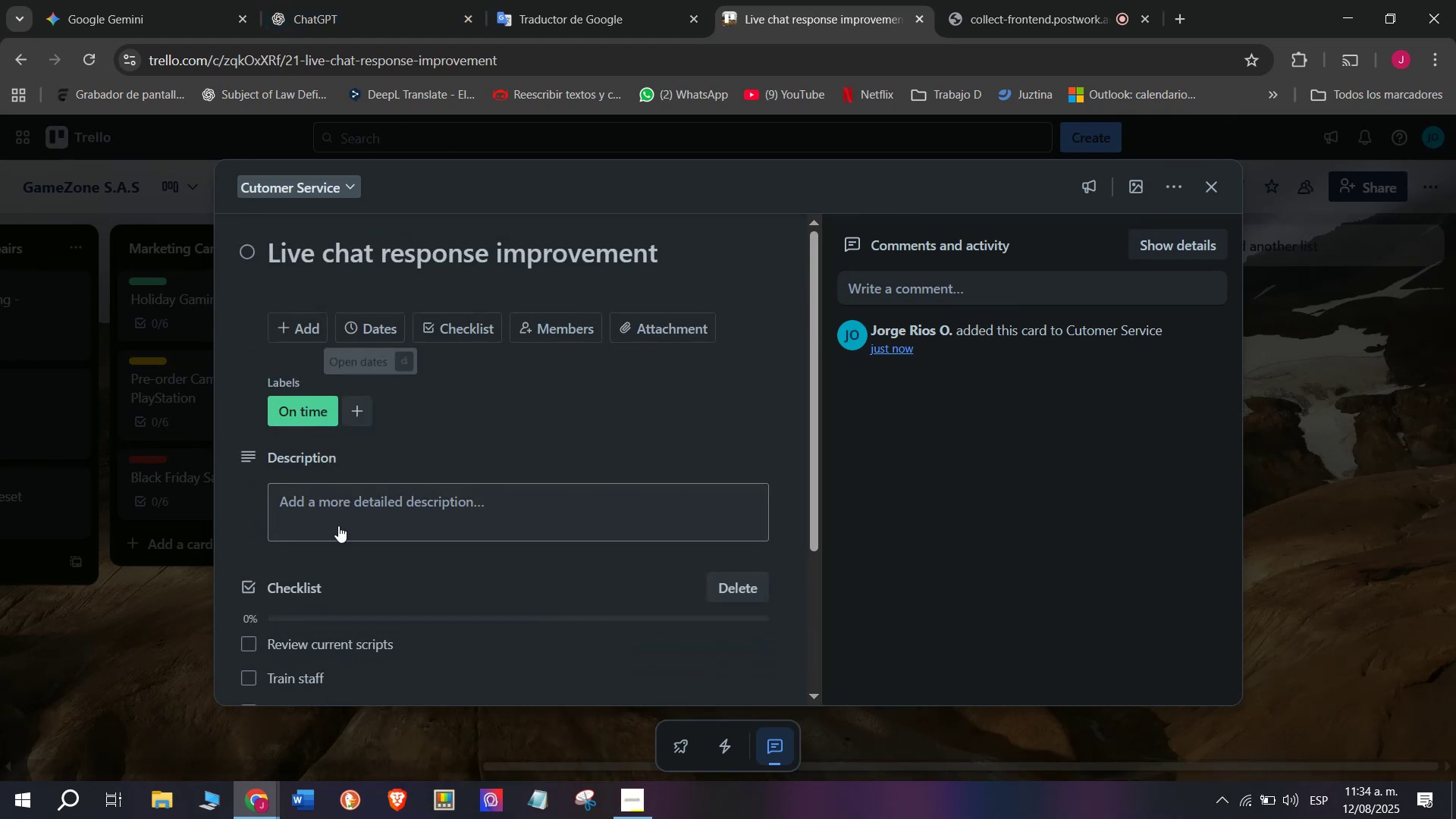 
scroll: coordinate [355, 544], scroll_direction: up, amount: 2.0
 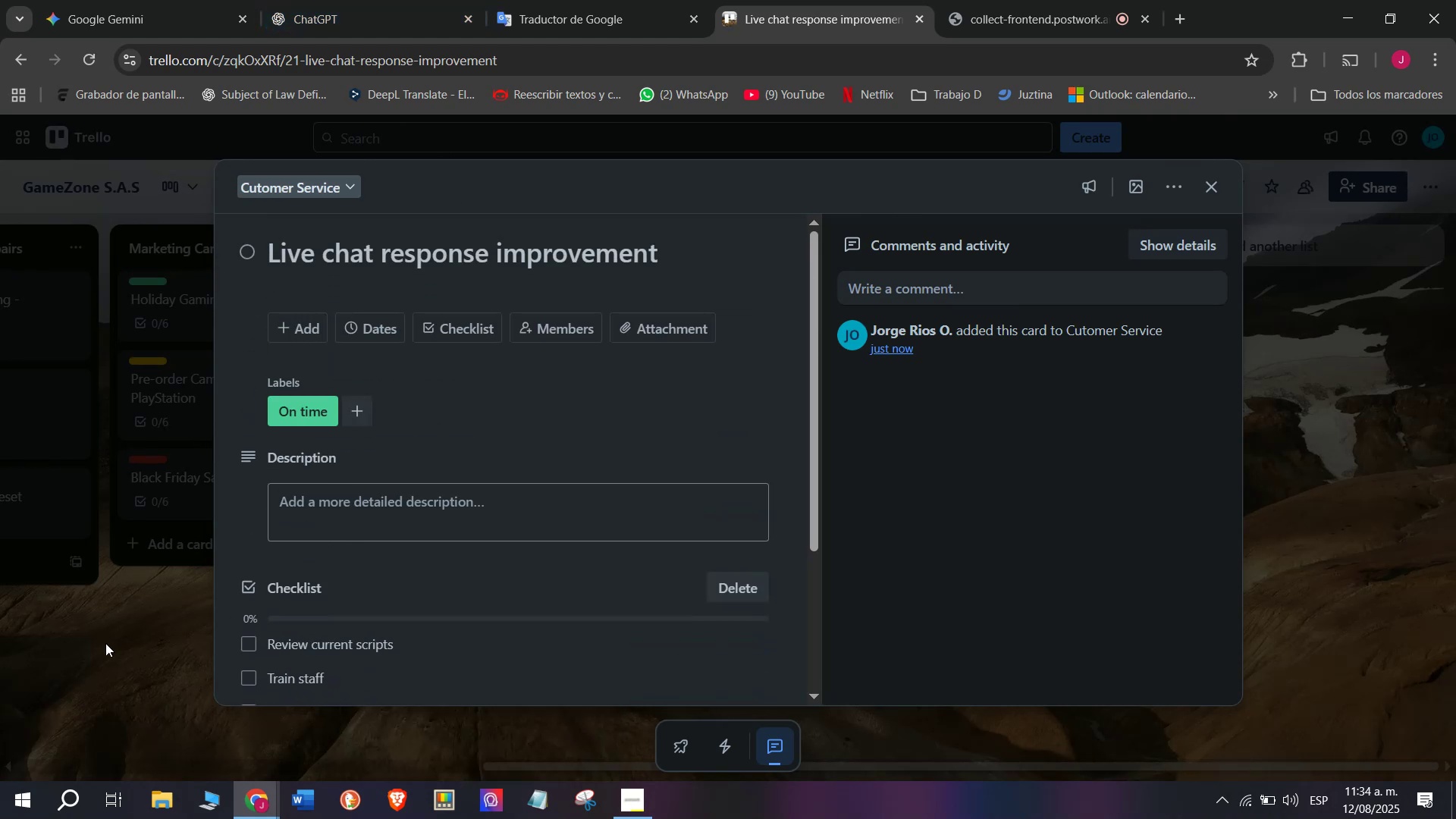 
left_click([95, 644])
 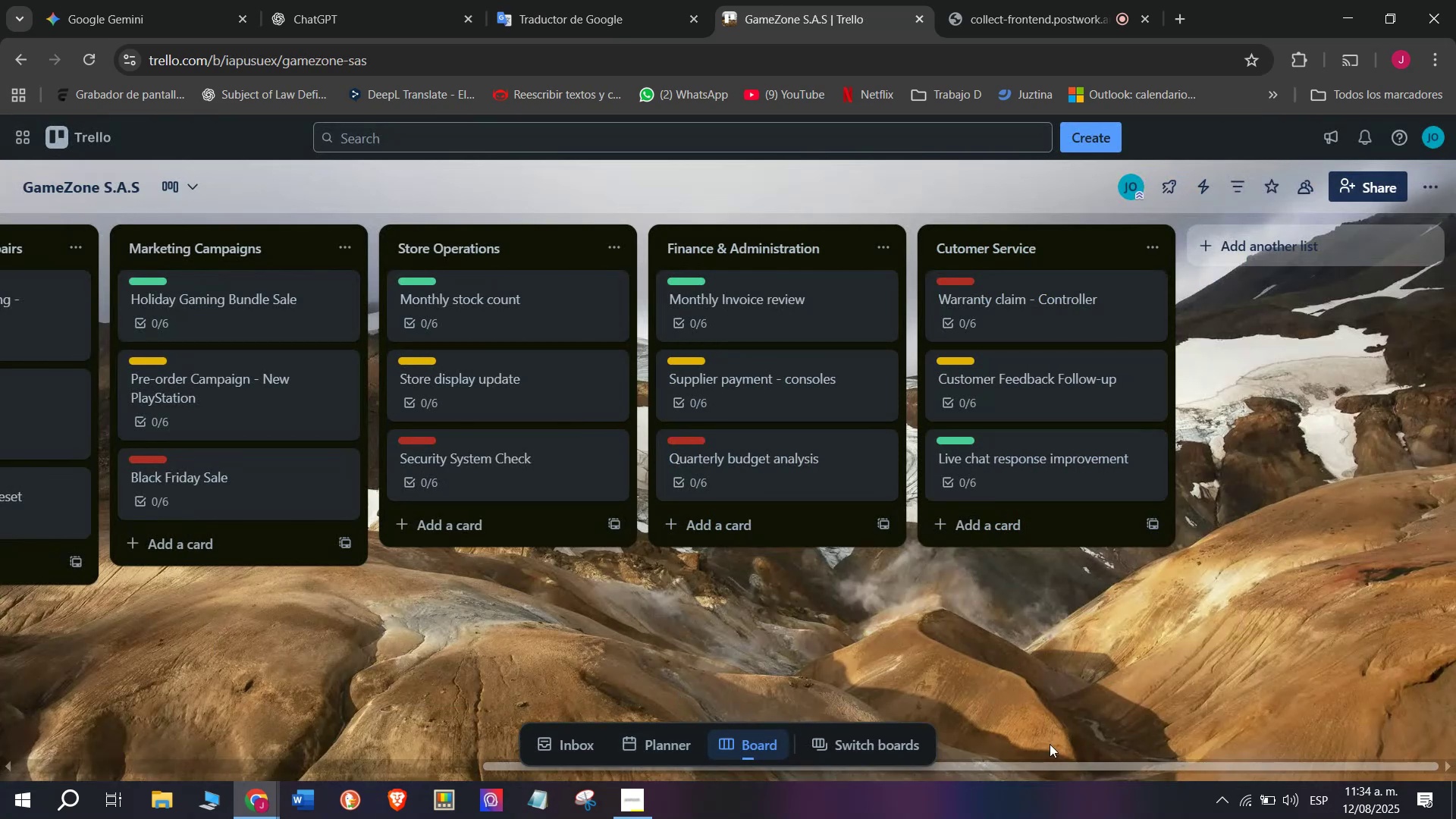 
left_click_drag(start_coordinate=[1087, 772], to_coordinate=[1197, 763])
 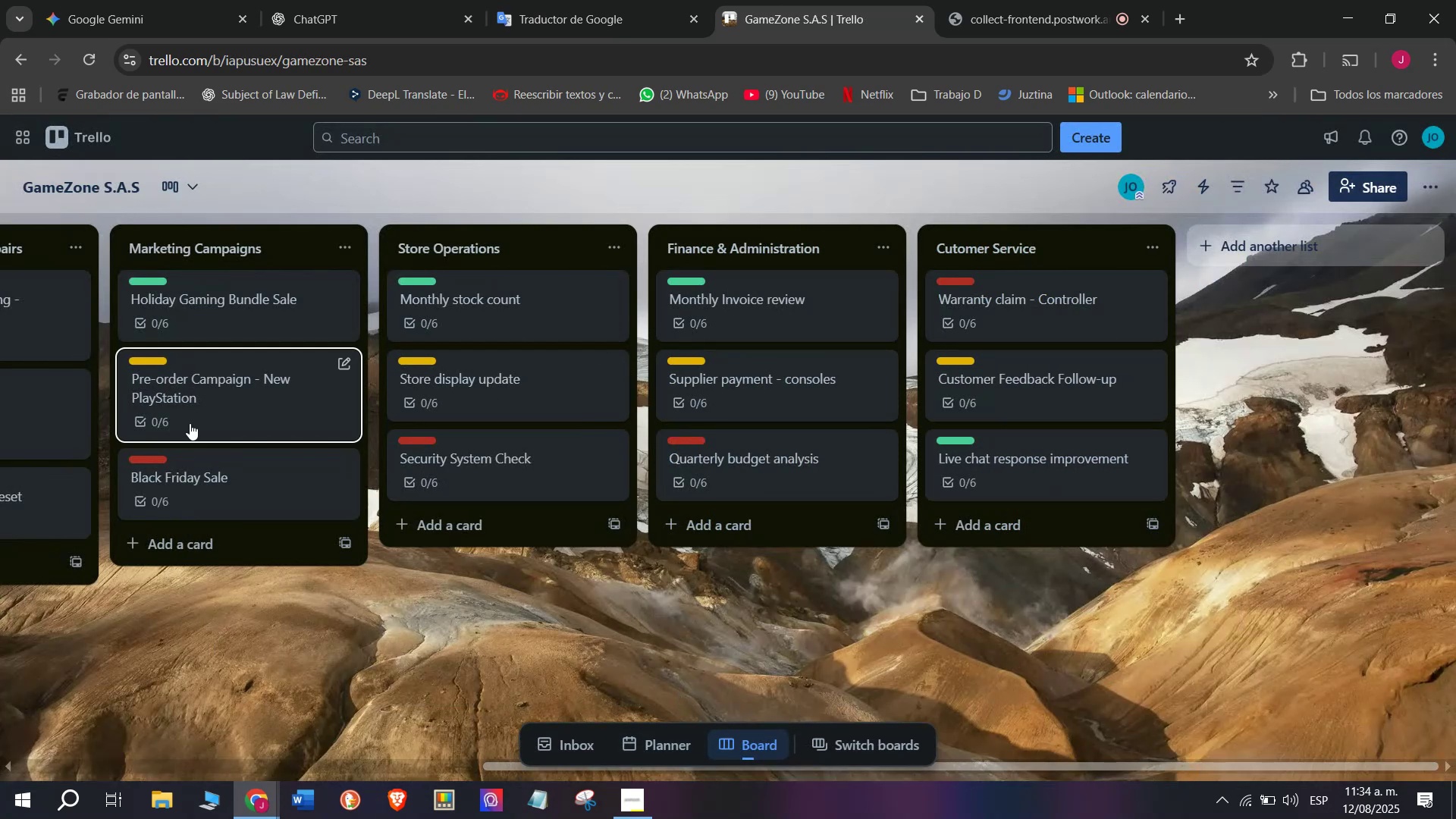 
scroll: coordinate [1017, 314], scroll_direction: up, amount: 44.0
 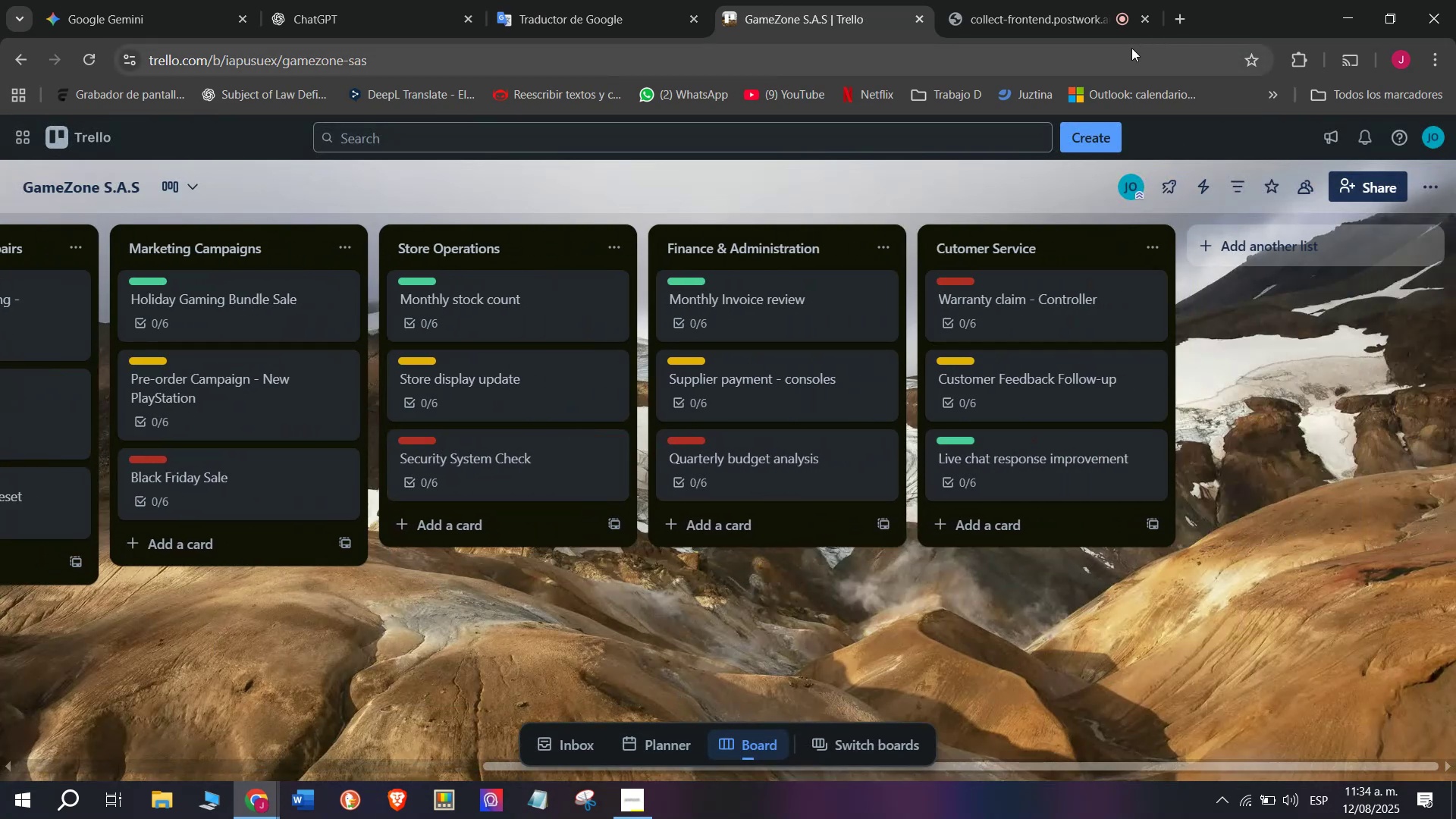 
left_click([973, 0])
 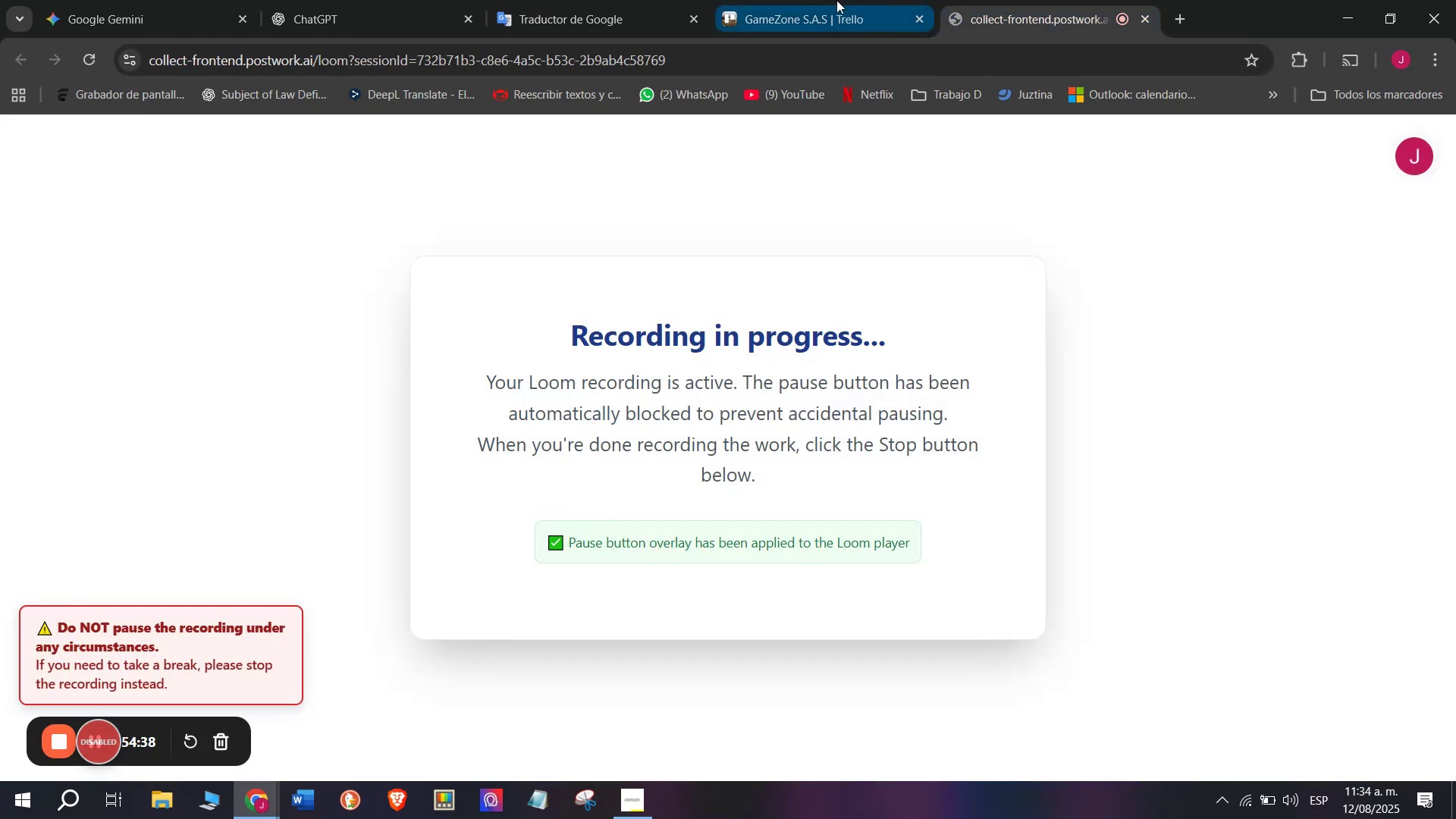 
left_click([817, 0])
 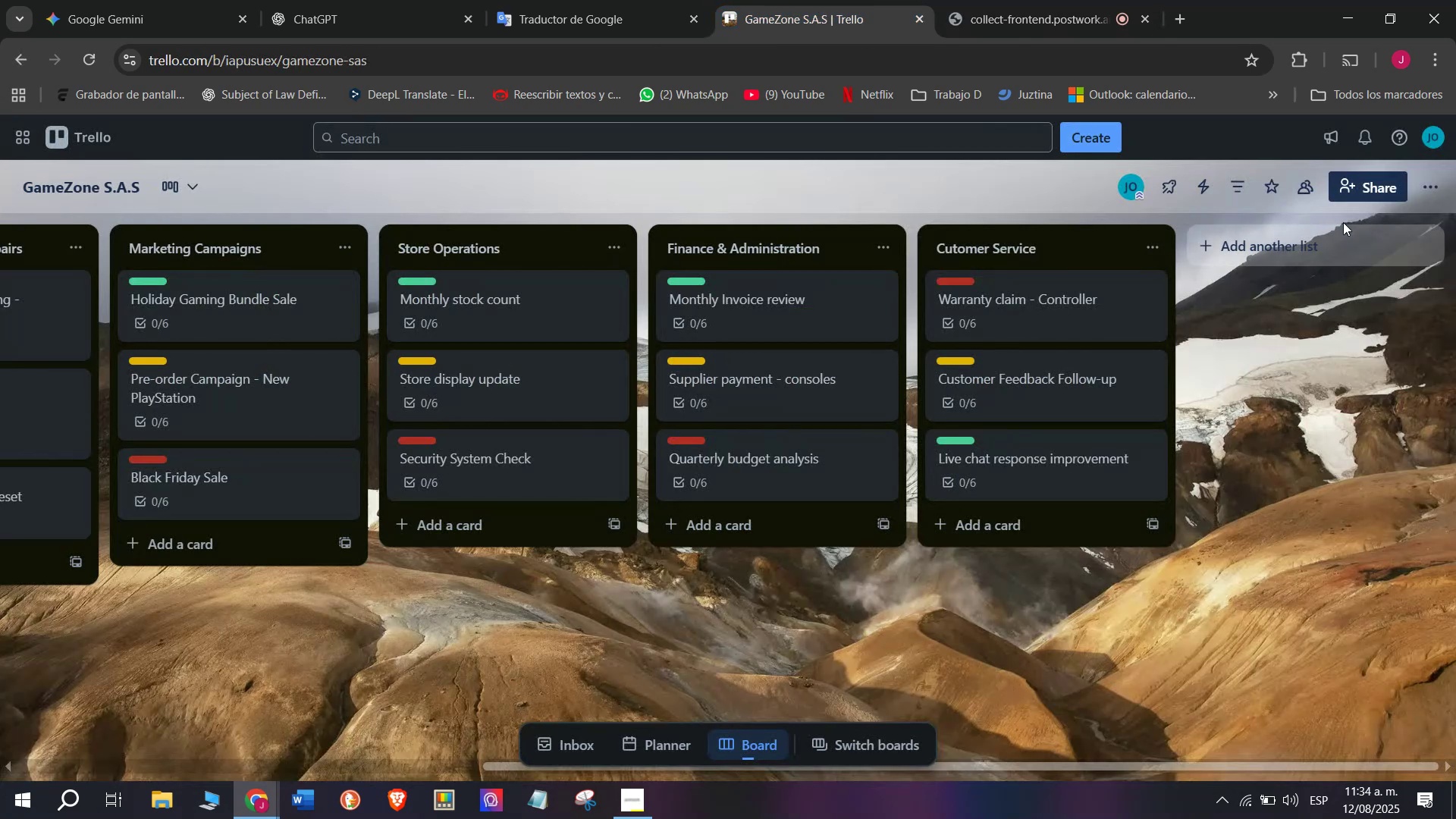 
left_click([1356, 235])
 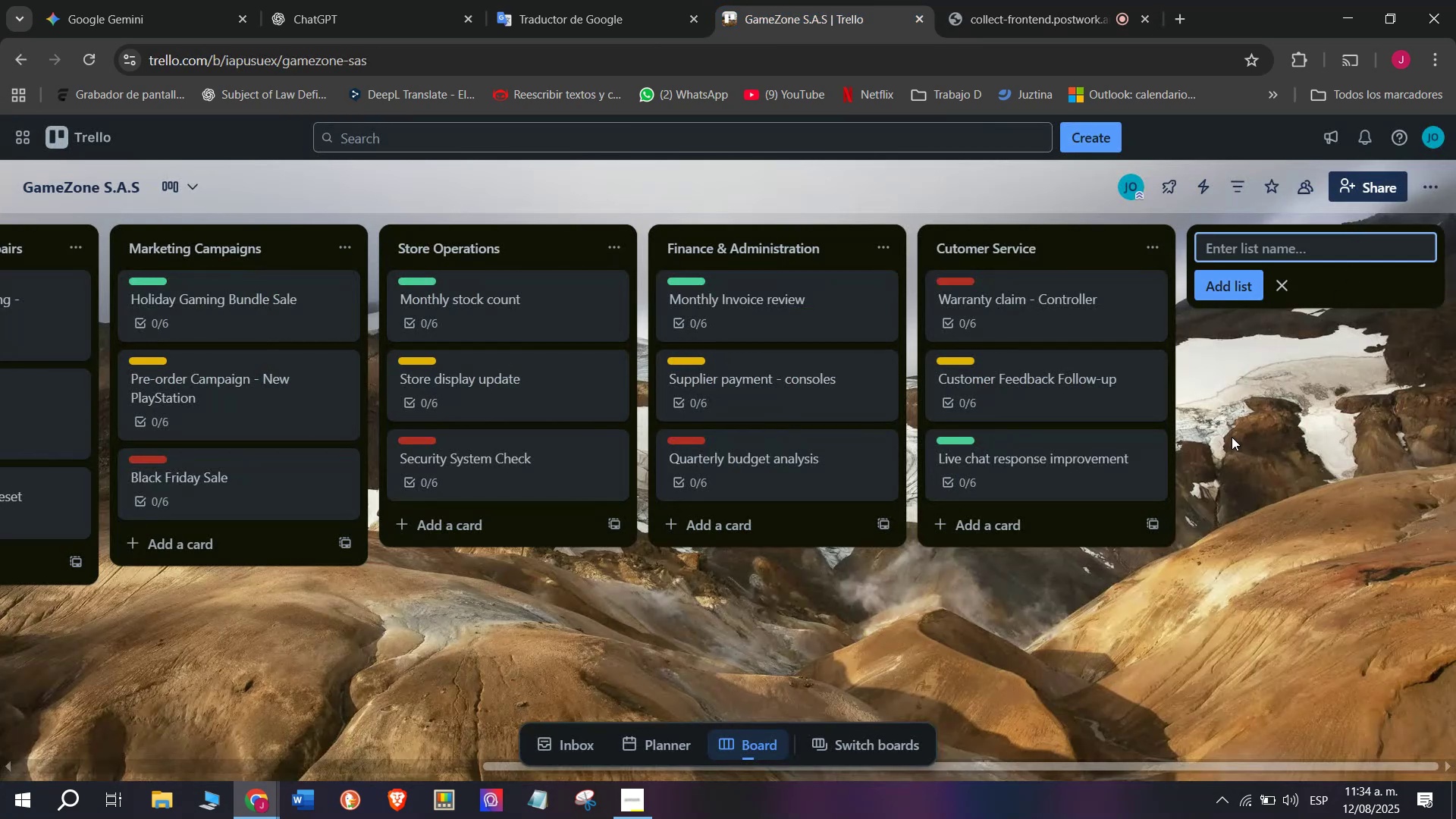 
type(Shipping ^ Logidtics)
 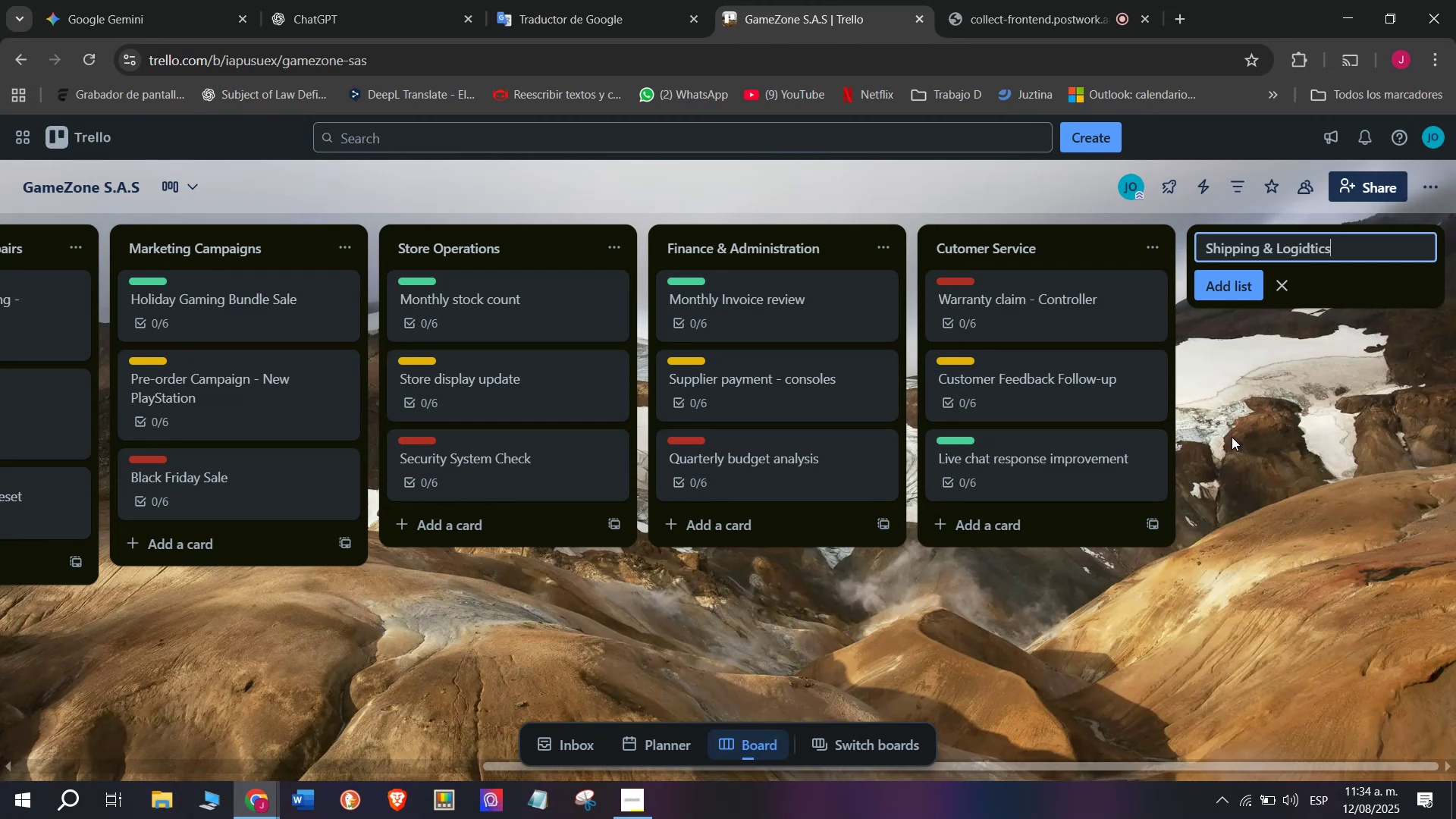 
key(Enter)
 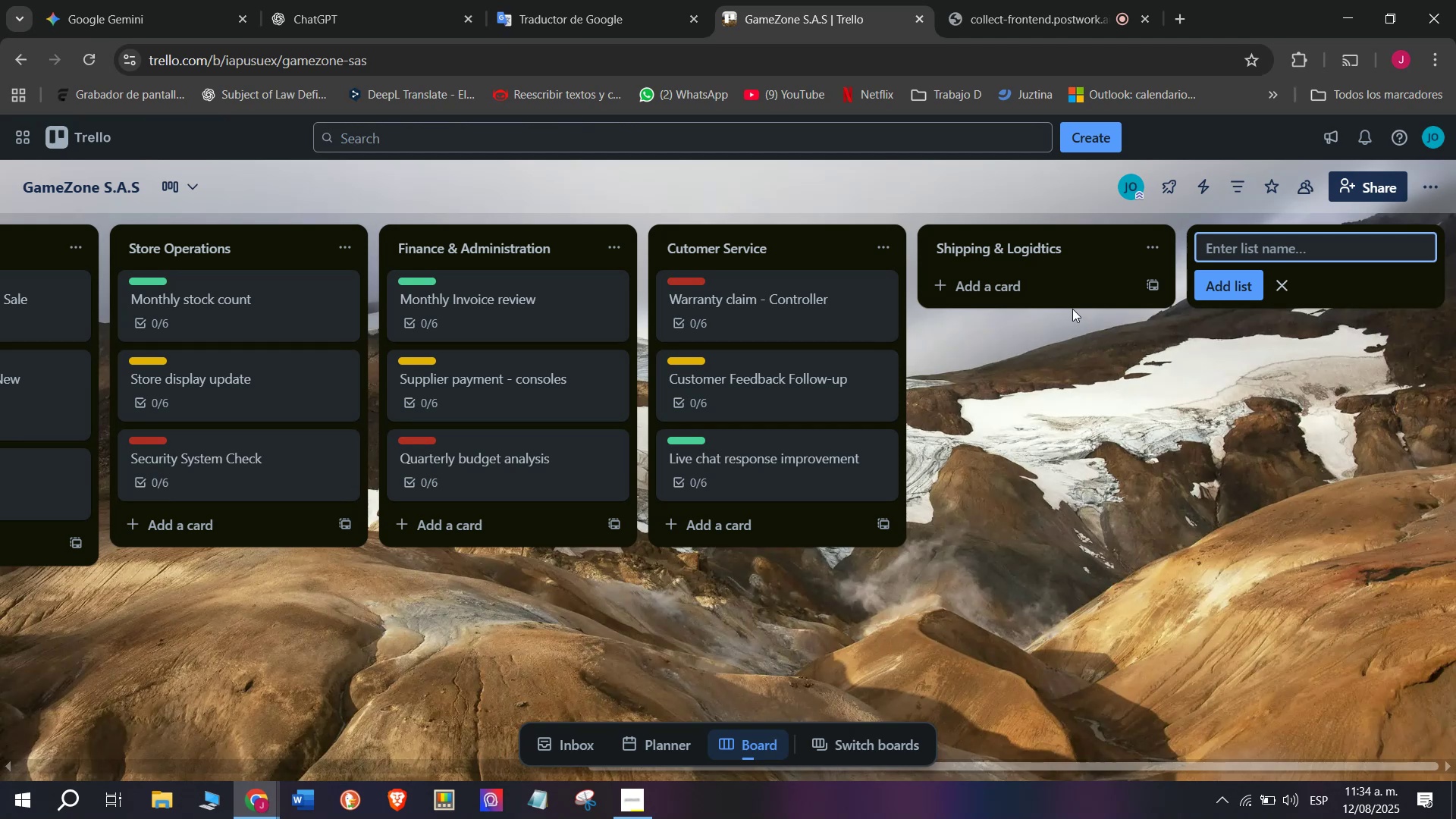 
left_click([1062, 253])
 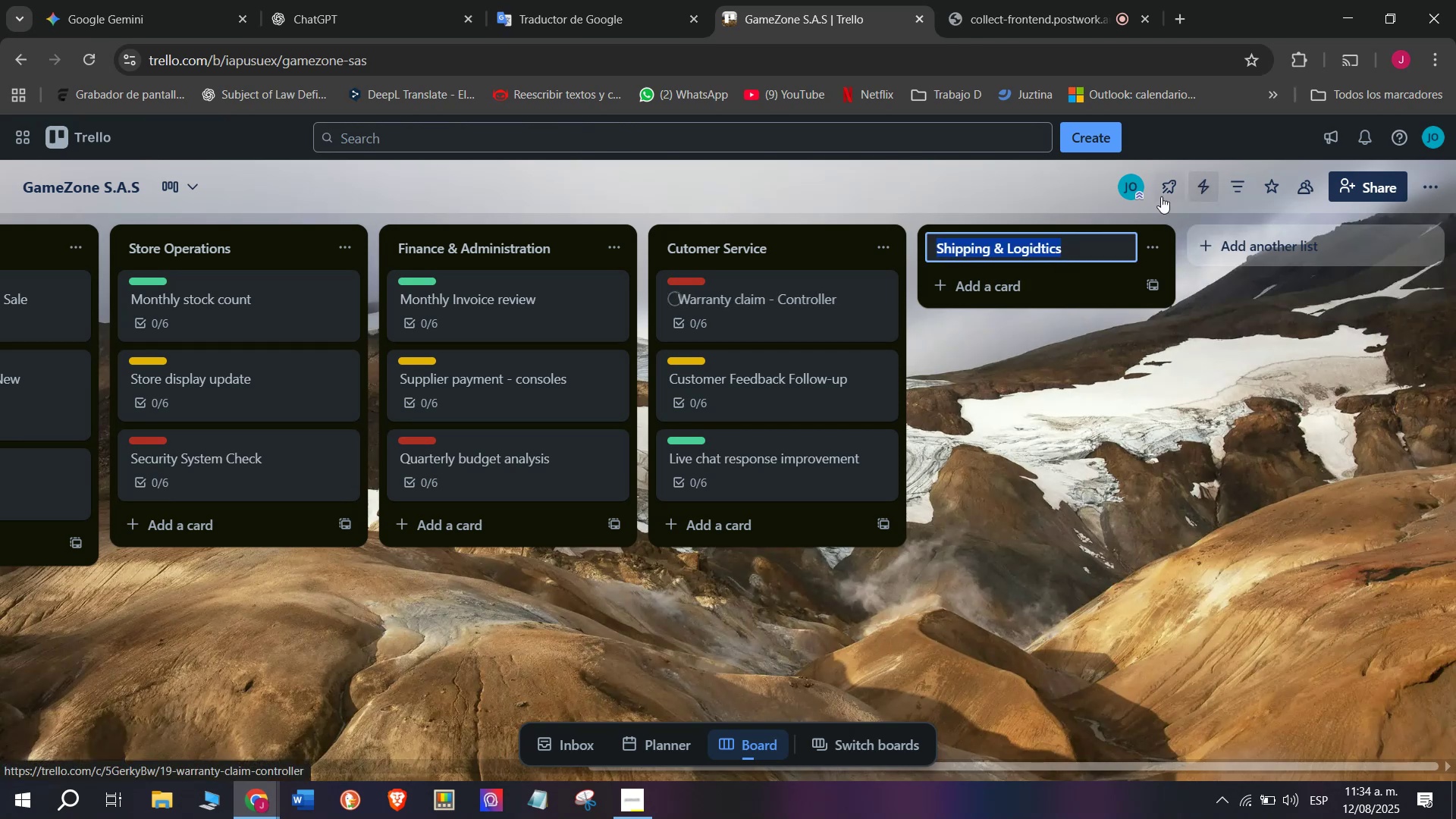 
left_click([1027, 233])
 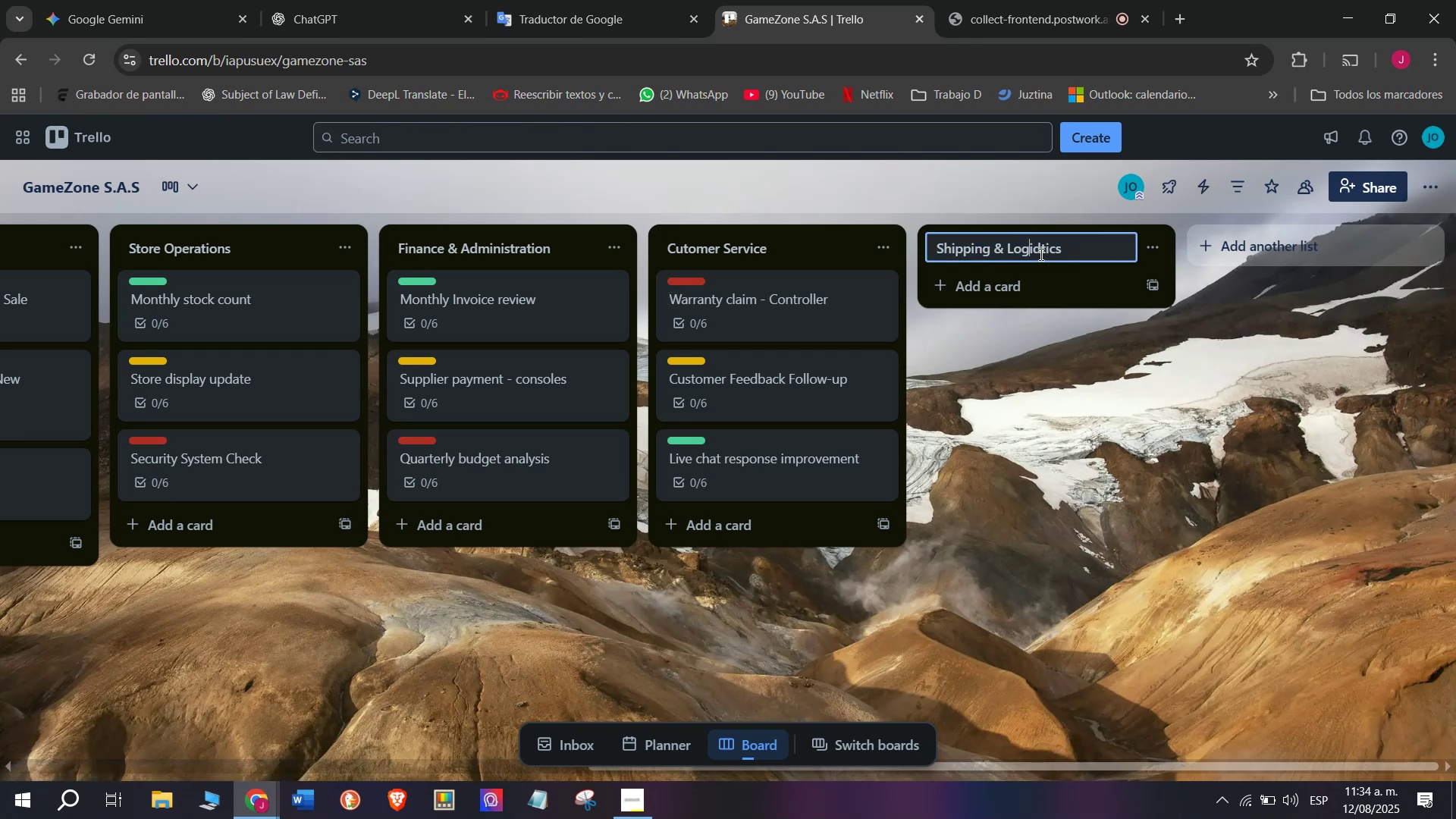 
left_click([1038, 243])
 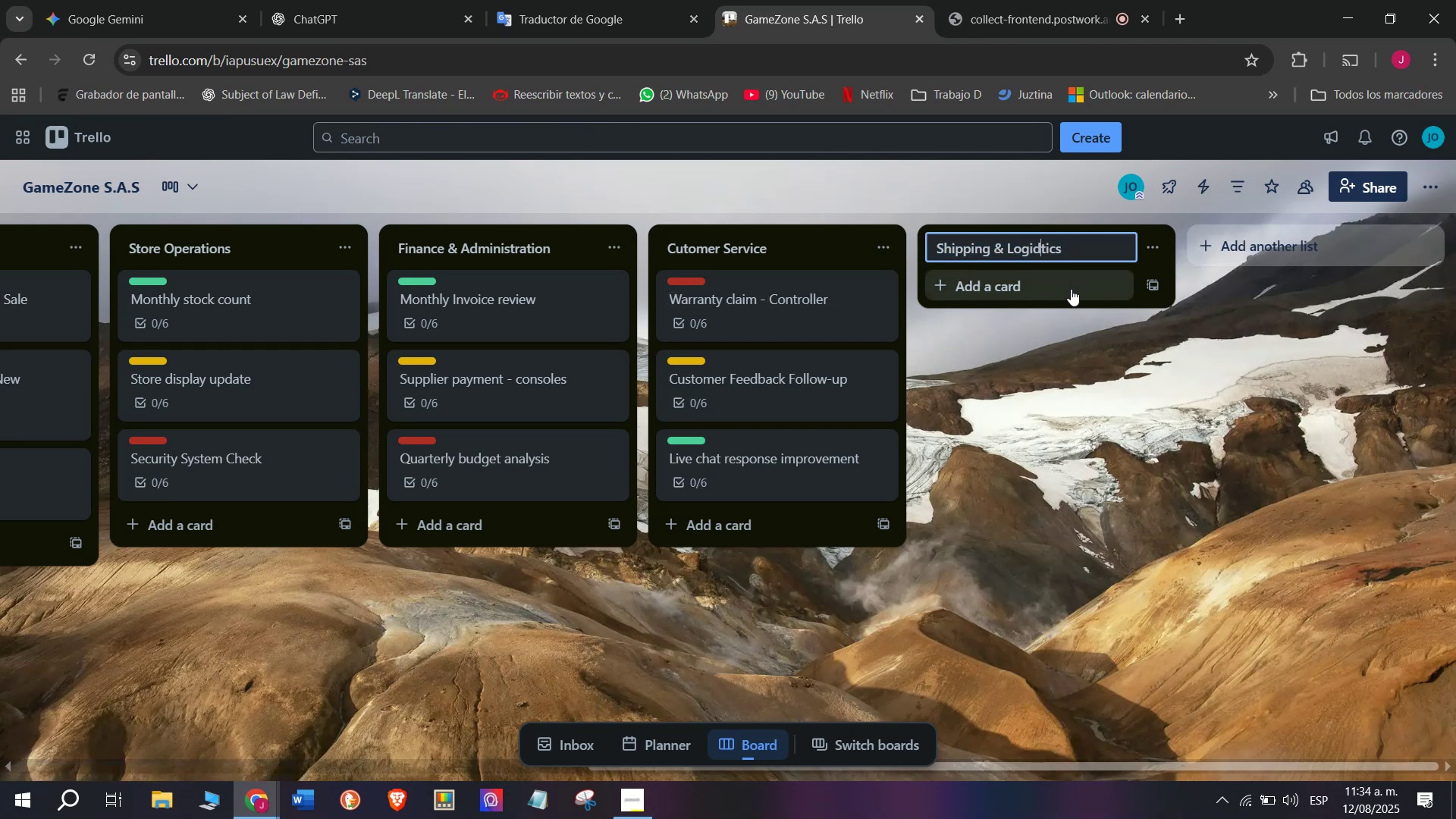 
key(Backspace)
 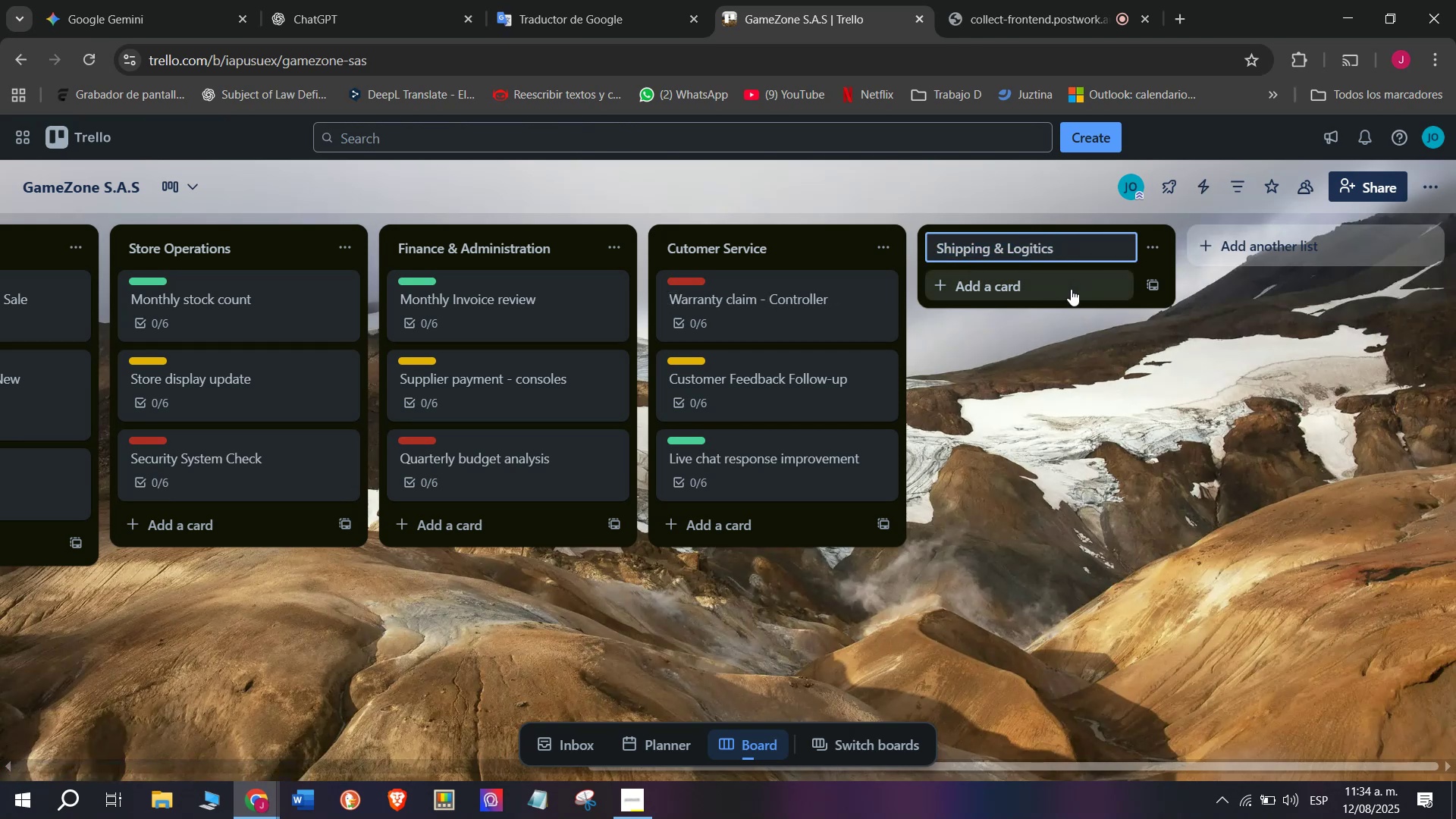 
key(S)
 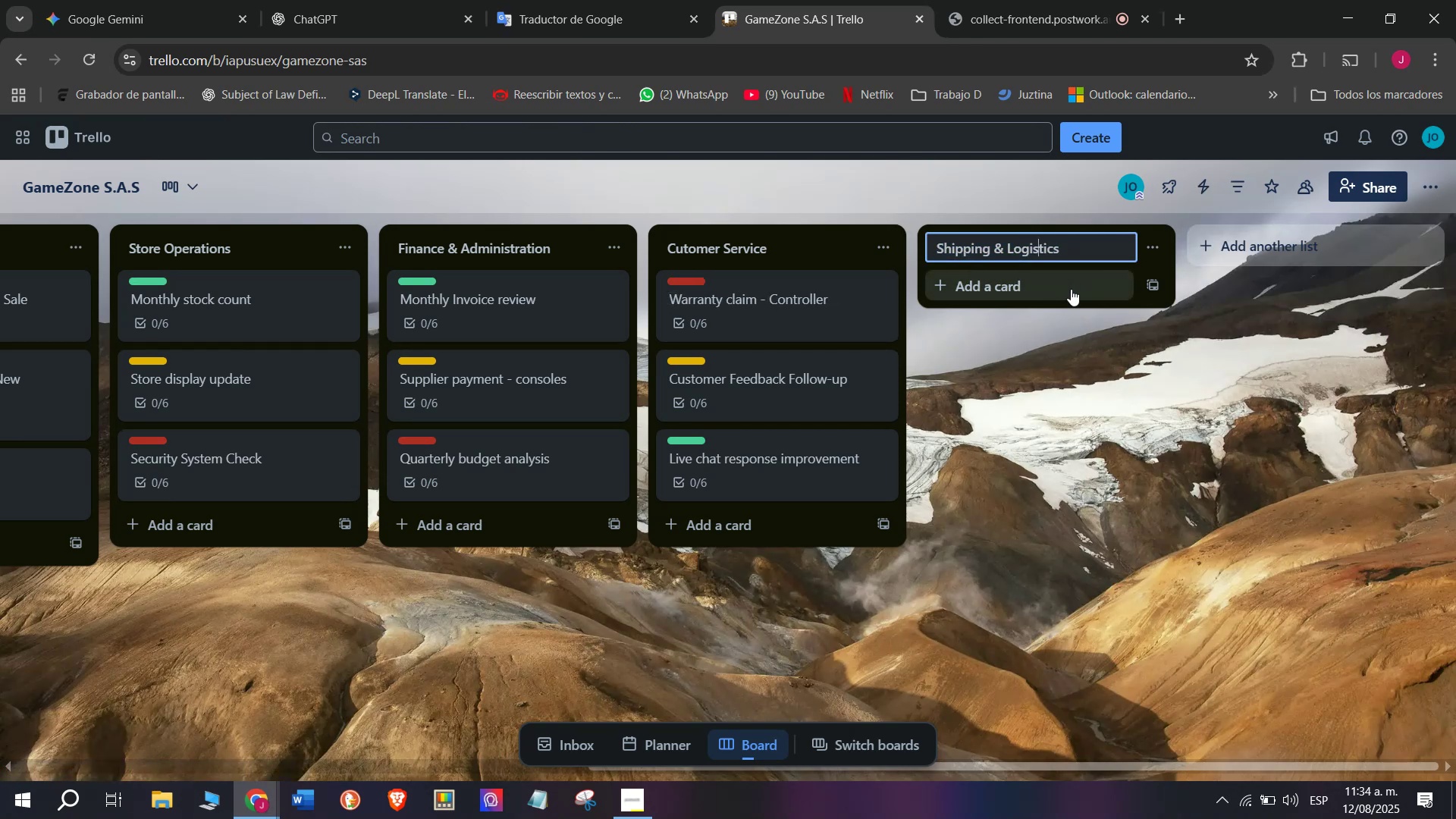 
key(Enter)
 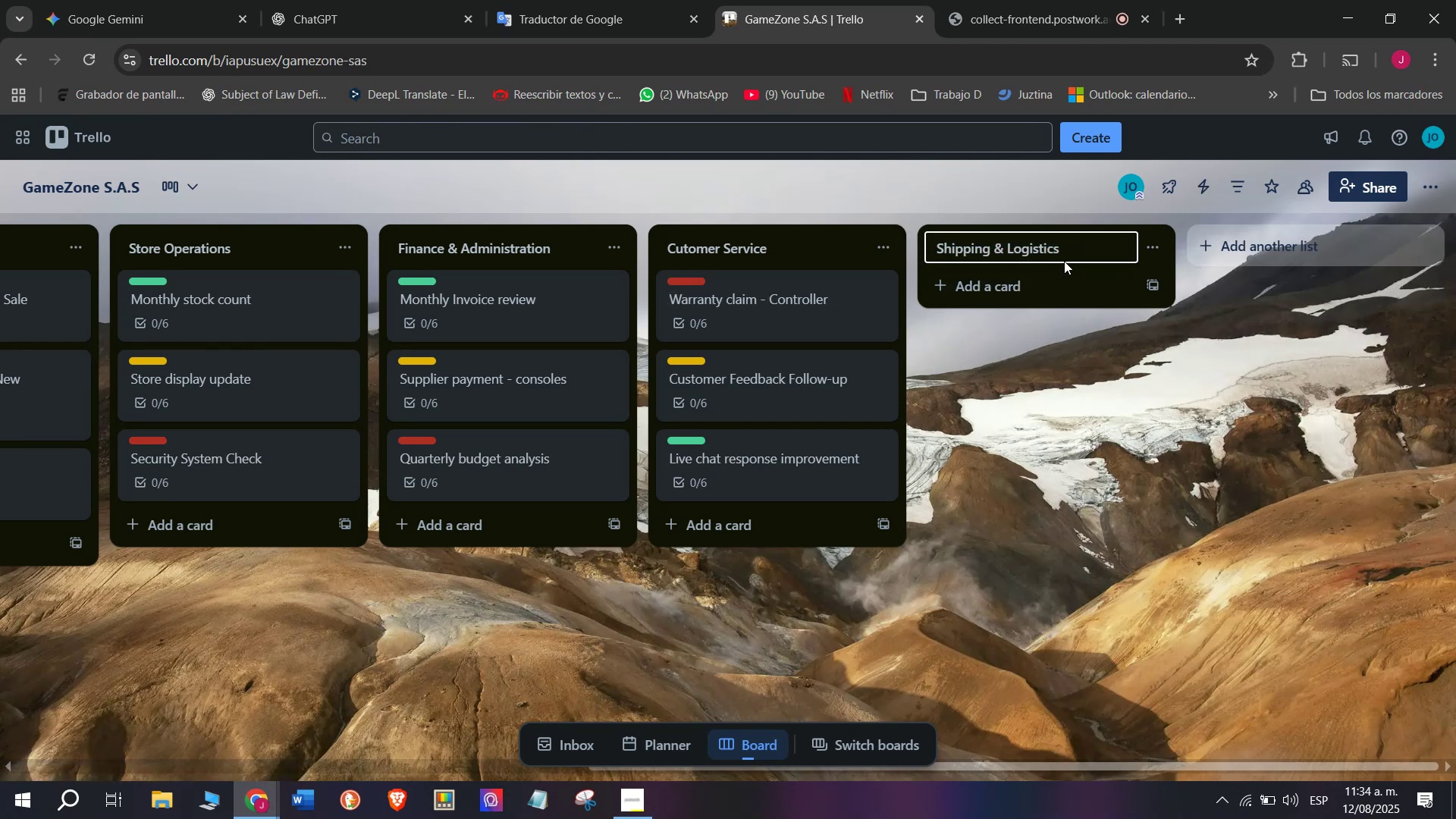 
left_click([1077, 285])
 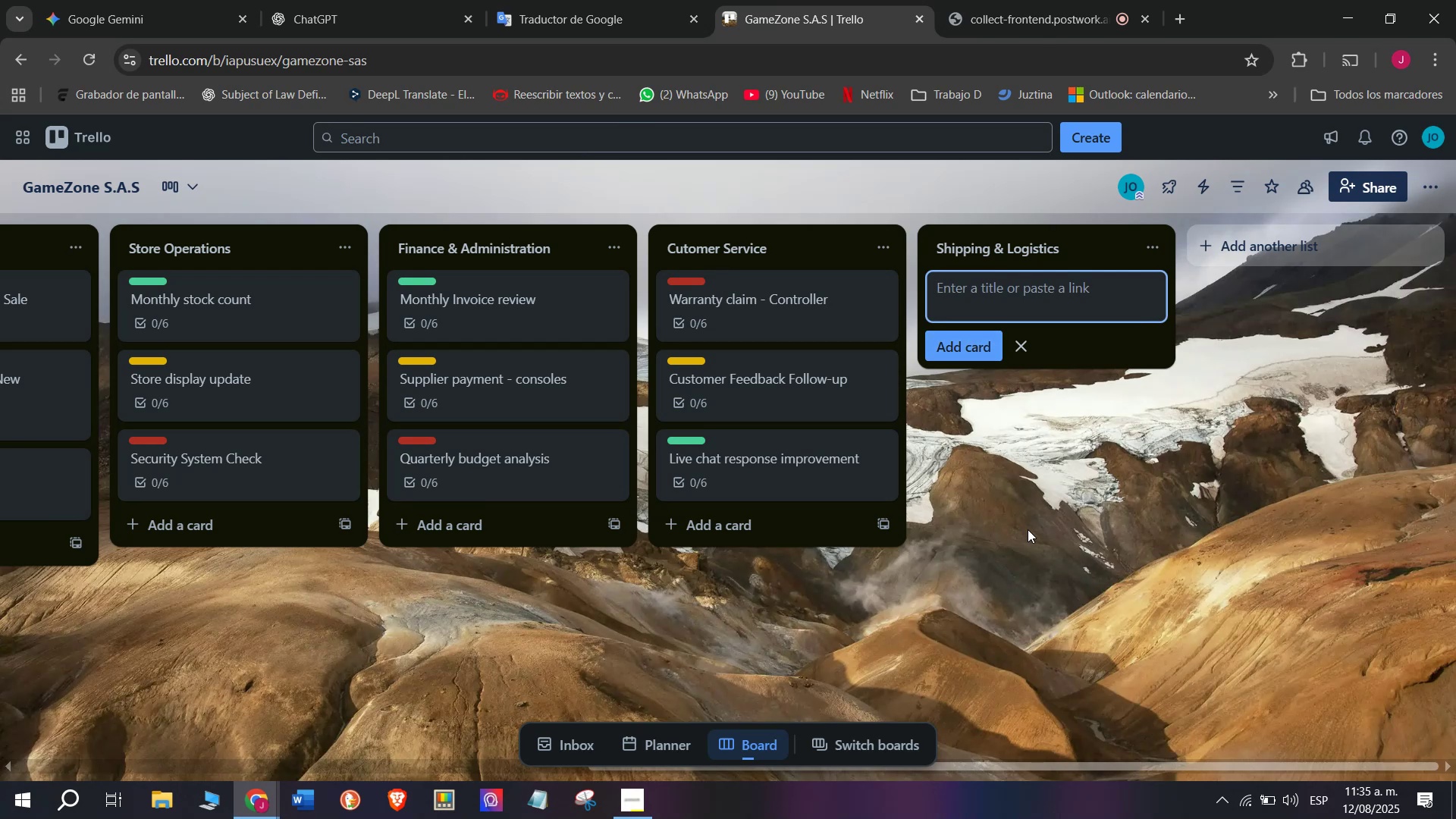 
type(Couriere)
key(Backspace)
type( contract renewal)
 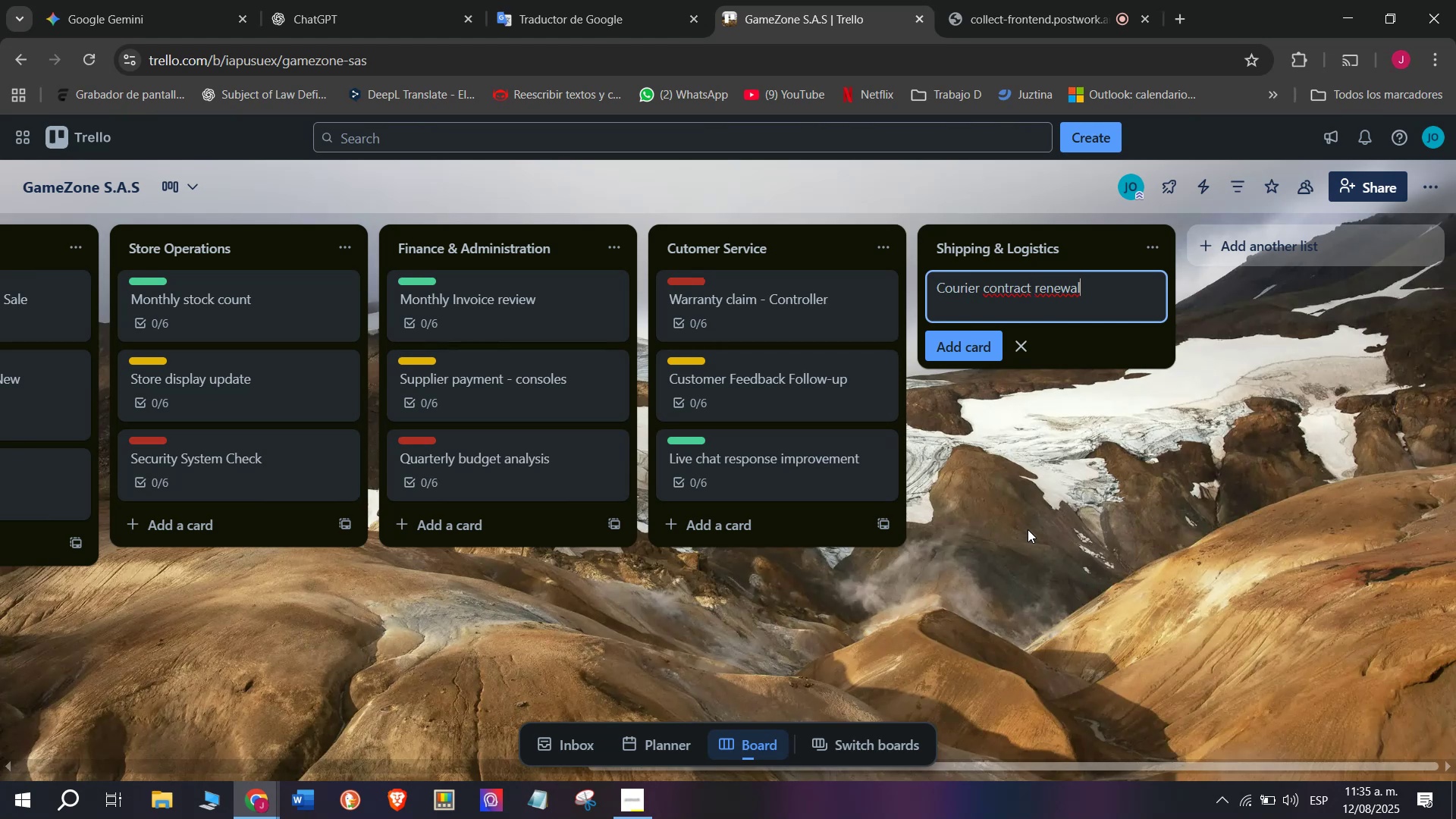 
key(Enter)
 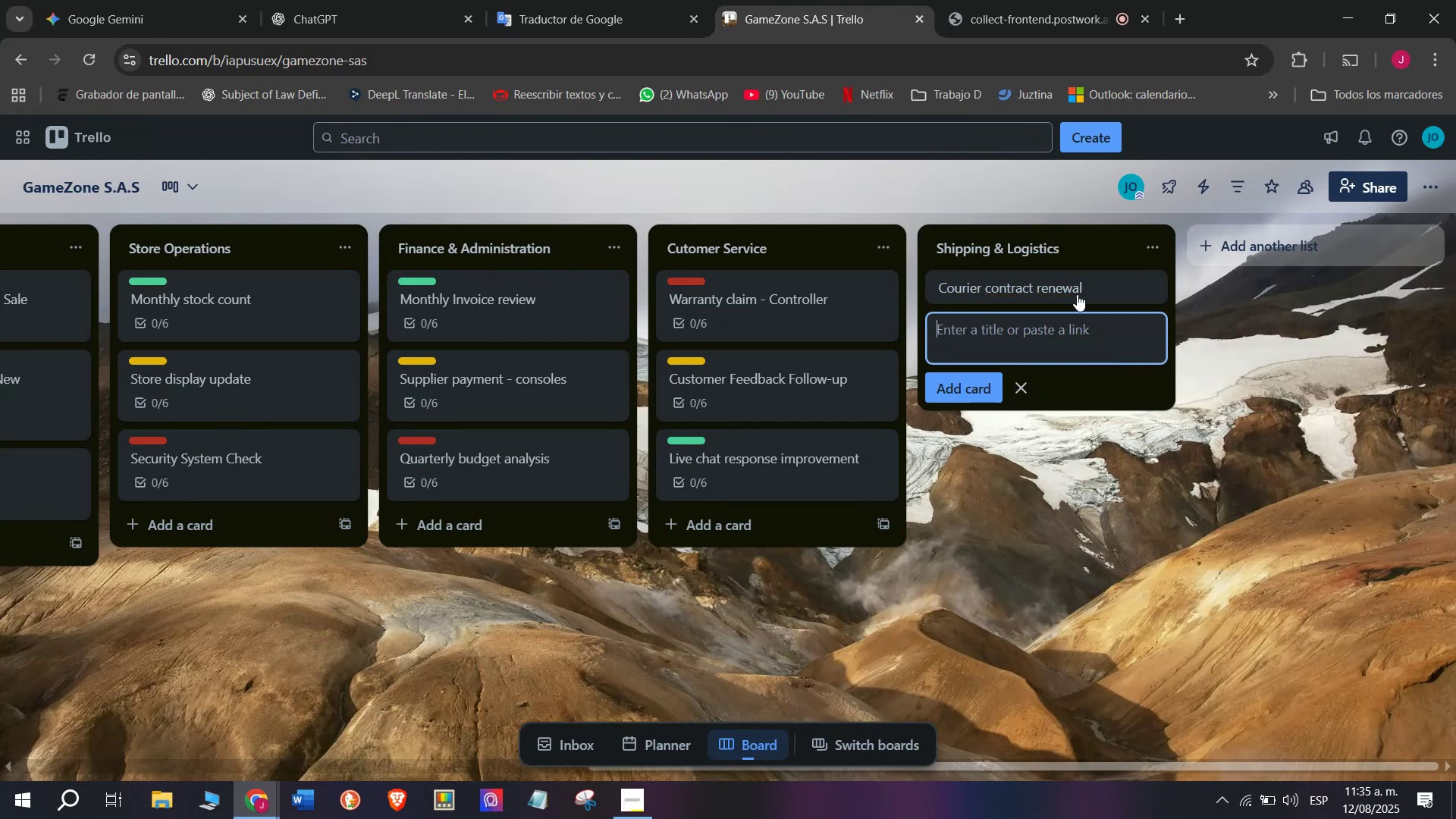 
left_click([1003, 296])
 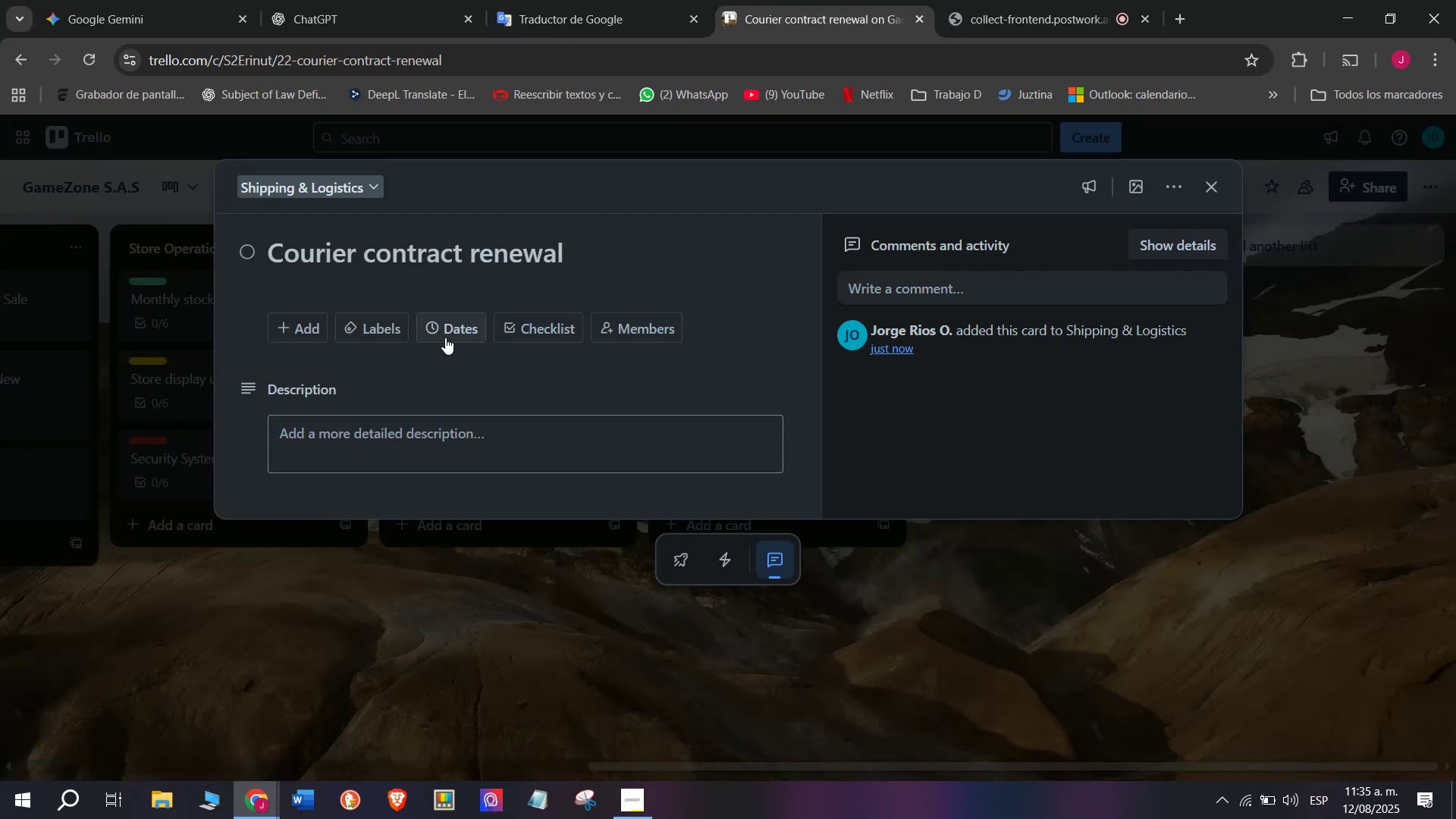 
left_click([538, 332])
 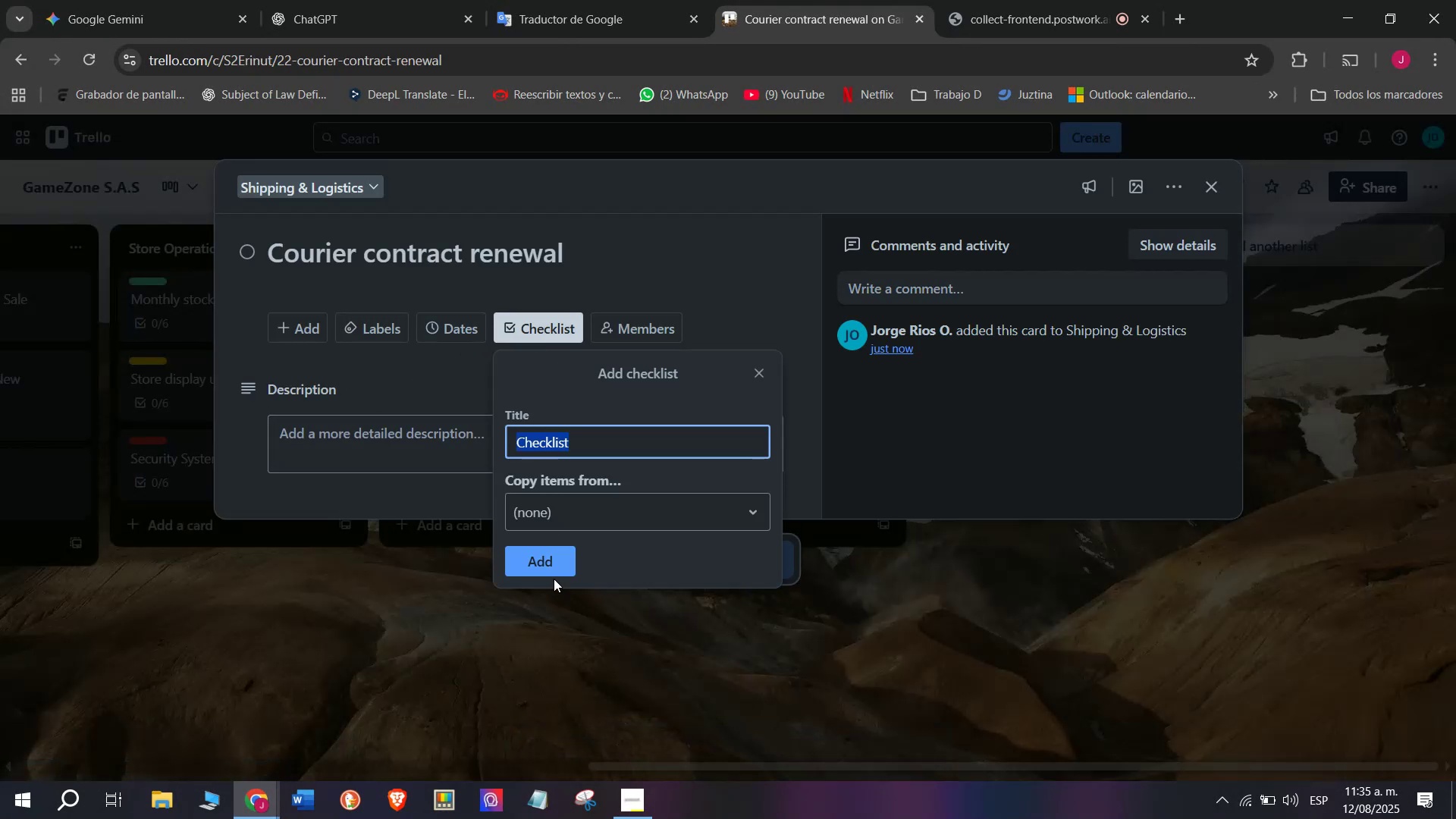 
left_click([554, 566])
 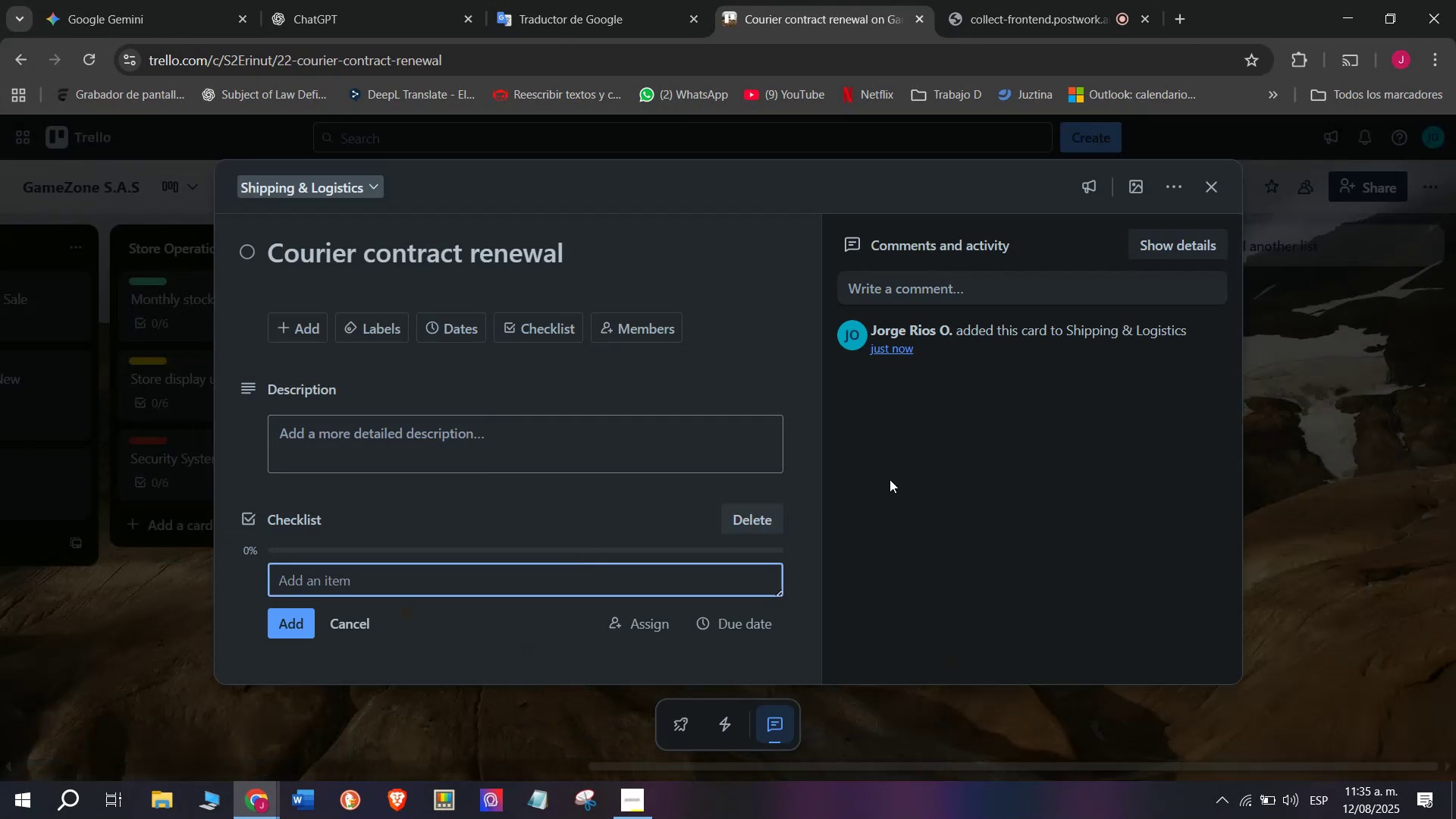 
type(Review current terms)
 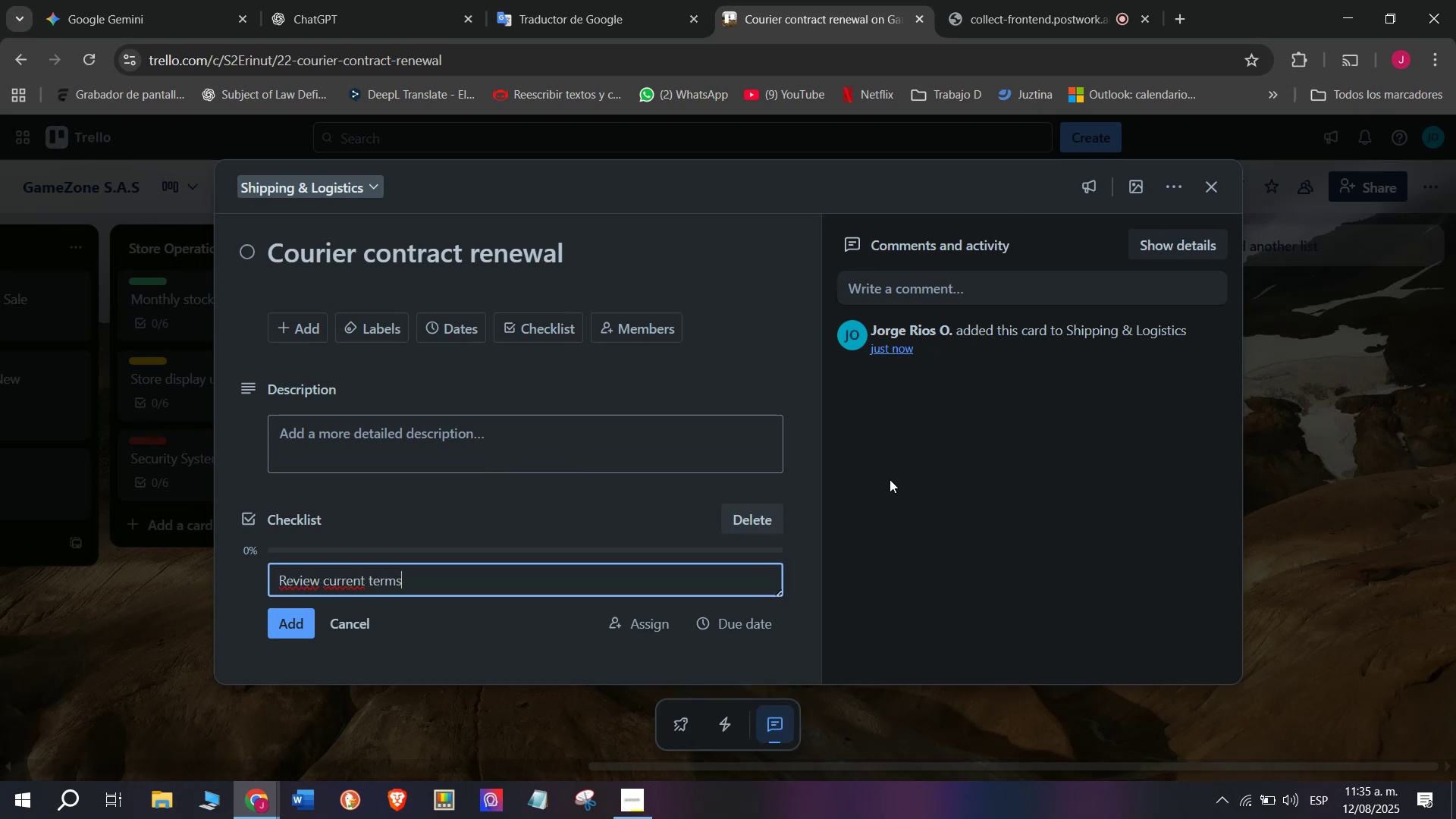 
key(Enter)
 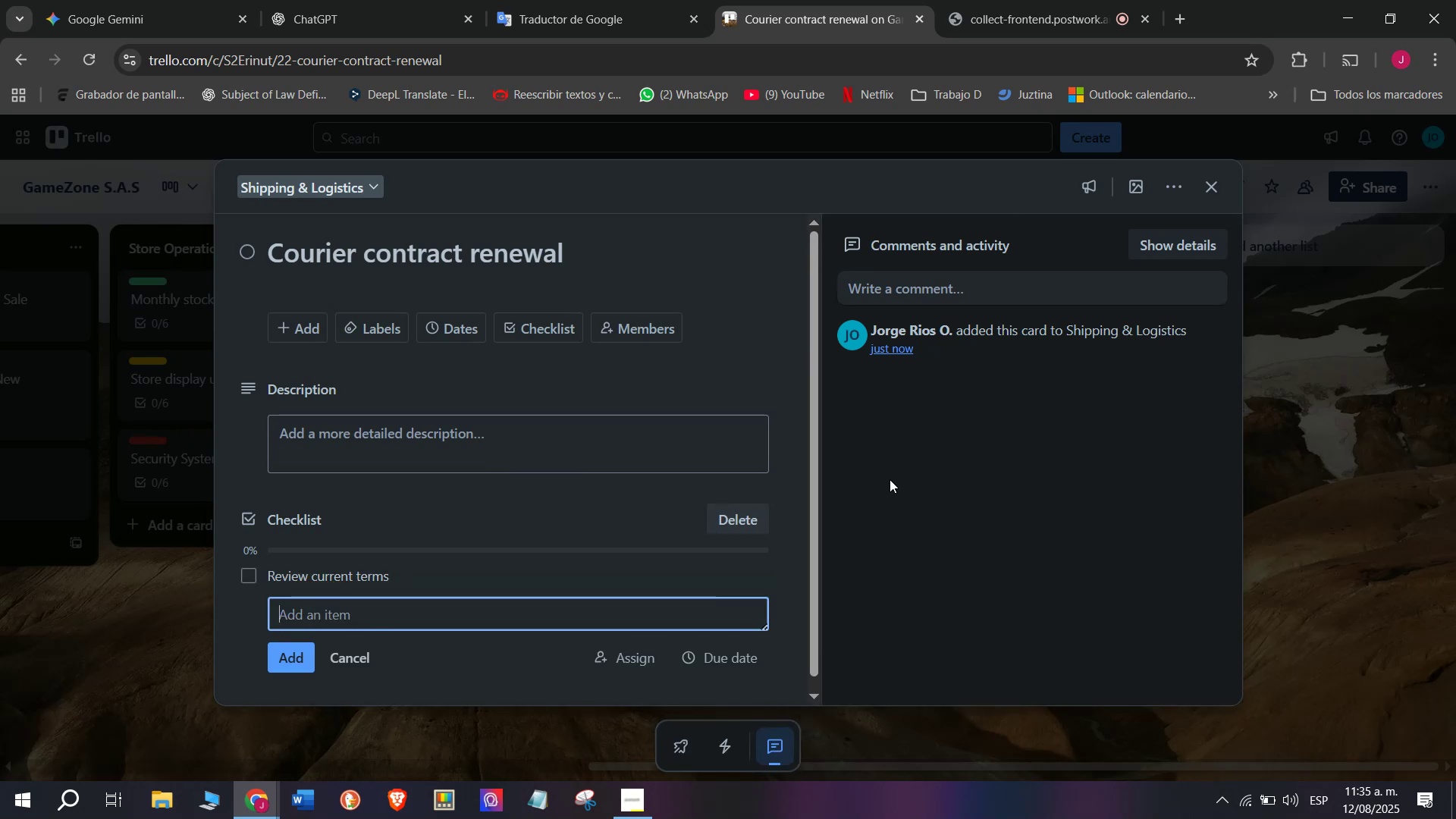 
type(Negotiate rates)
 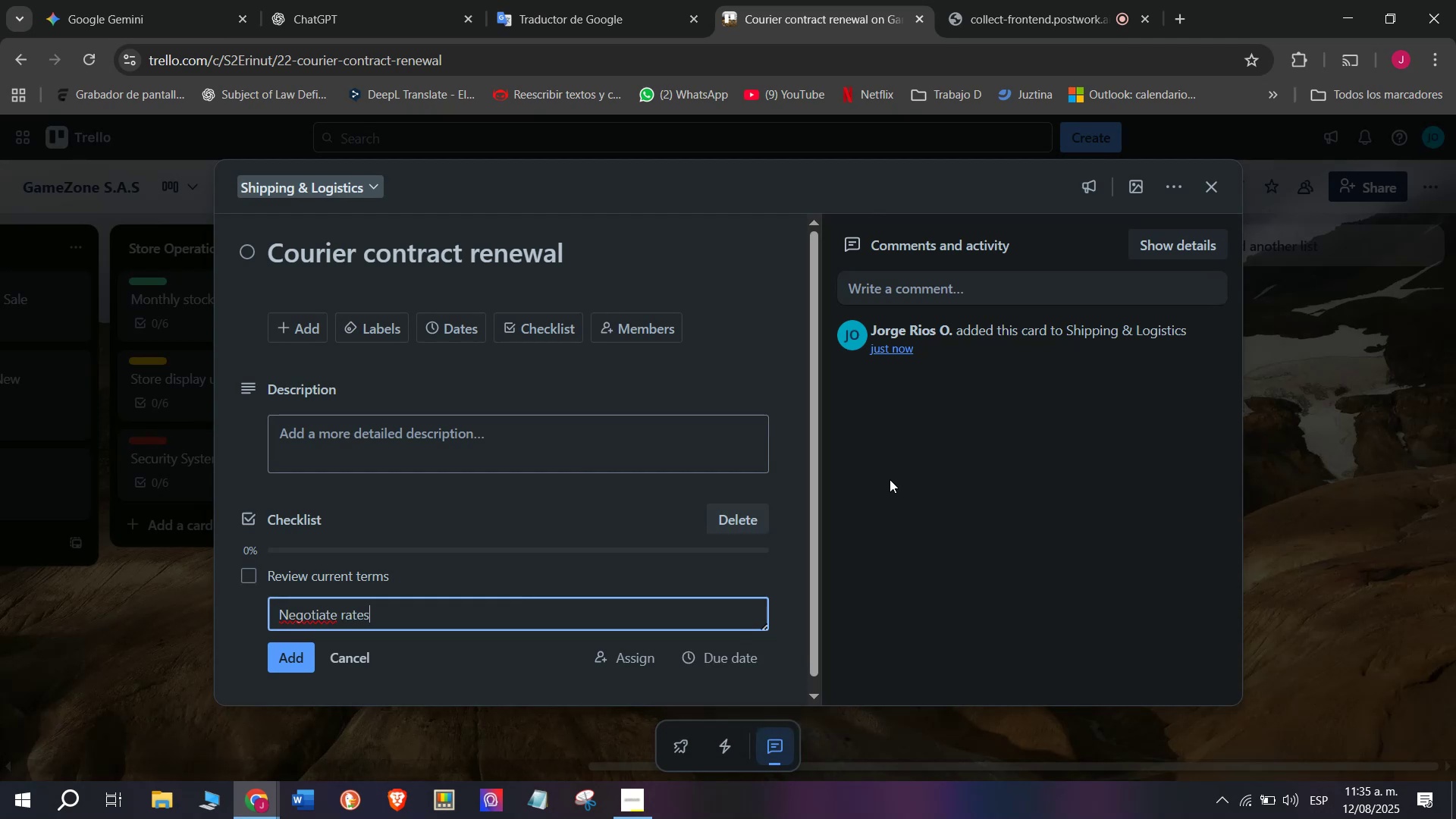 
key(Enter)
 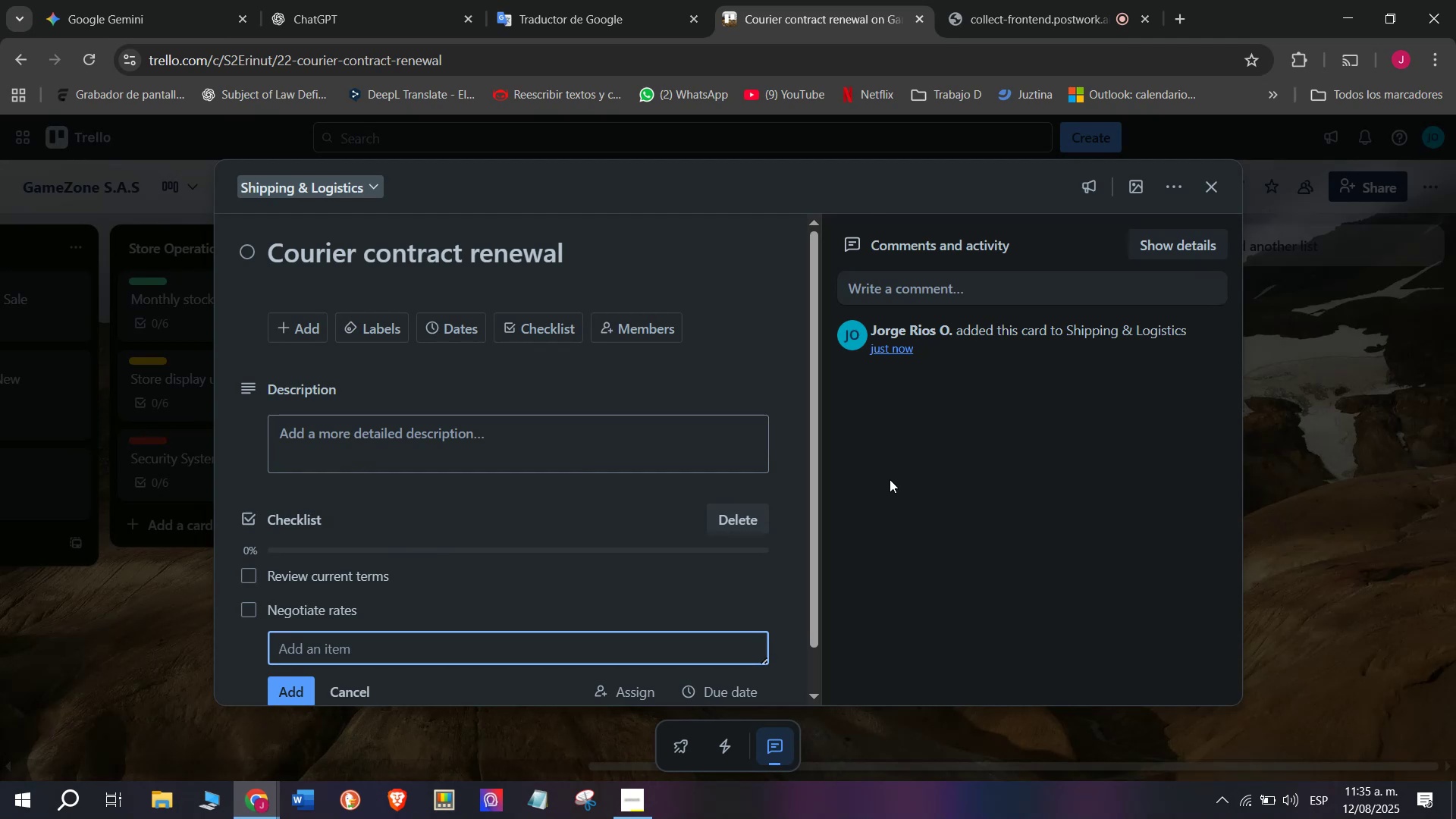 
type(Ao)
key(Backspace)
type(pprove contract)
 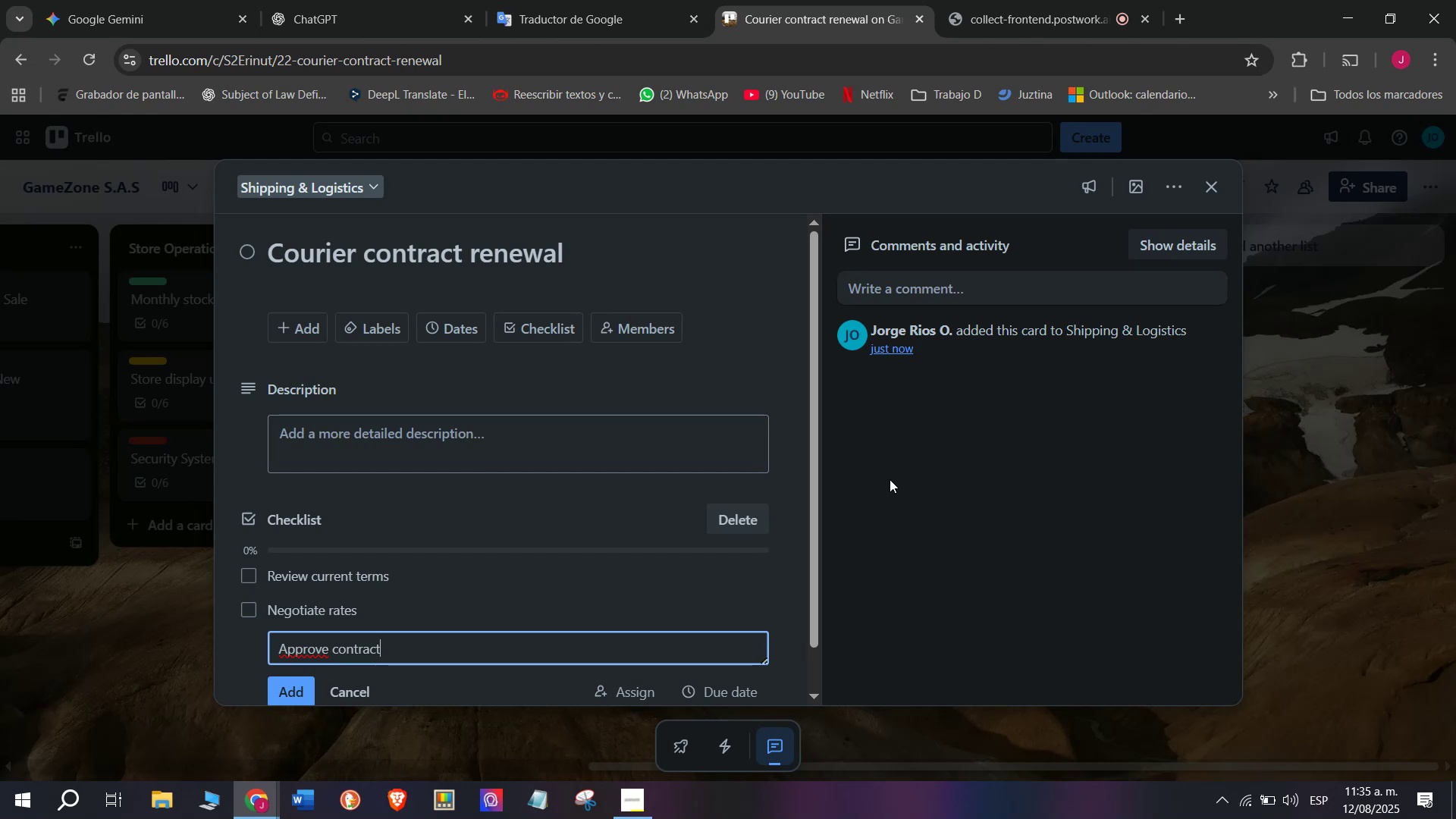 
key(Enter)
 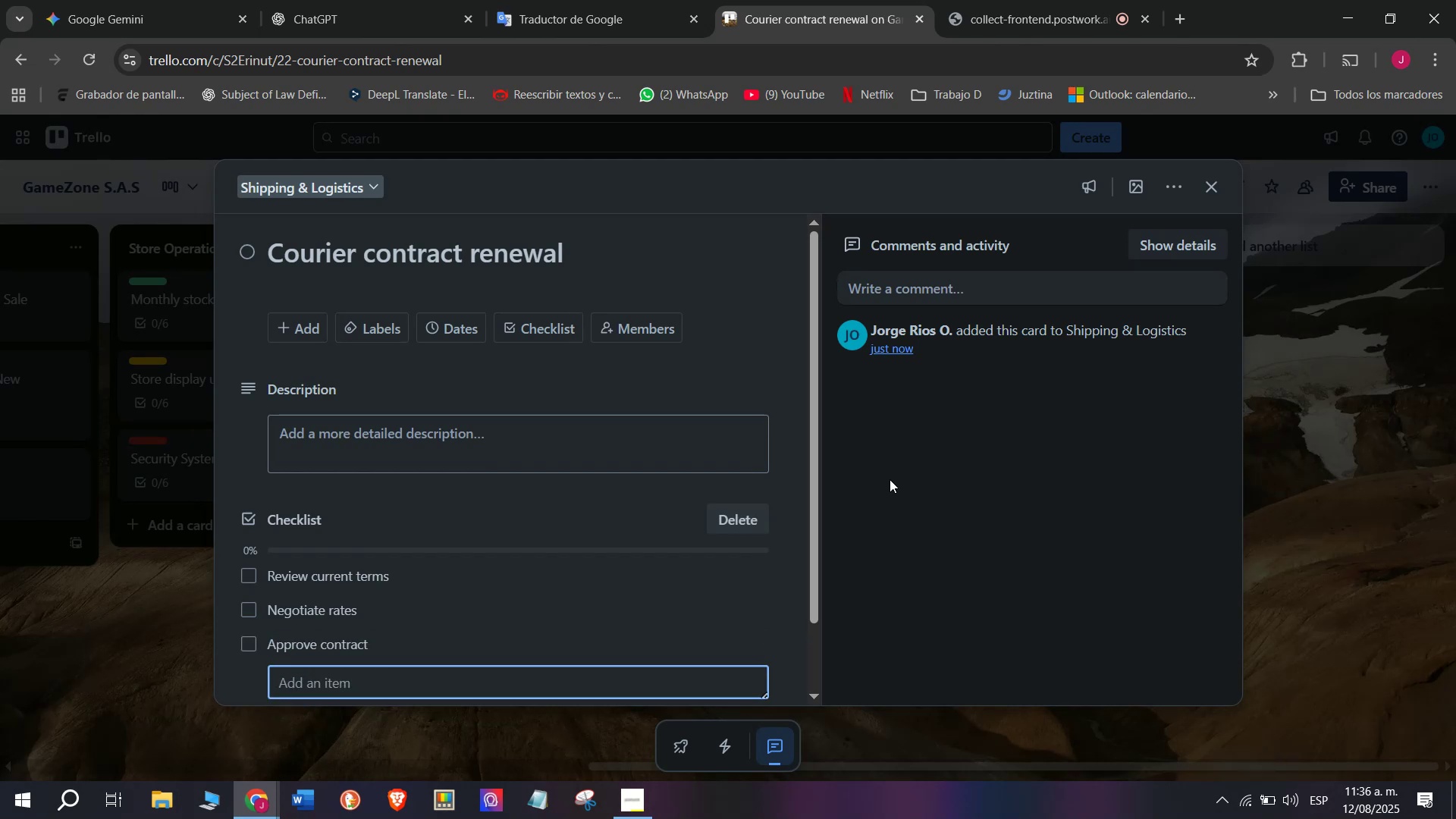 
type(Sign agrr)
key(Backspace)
type(eemenr)
key(Backspace)
type(t)
 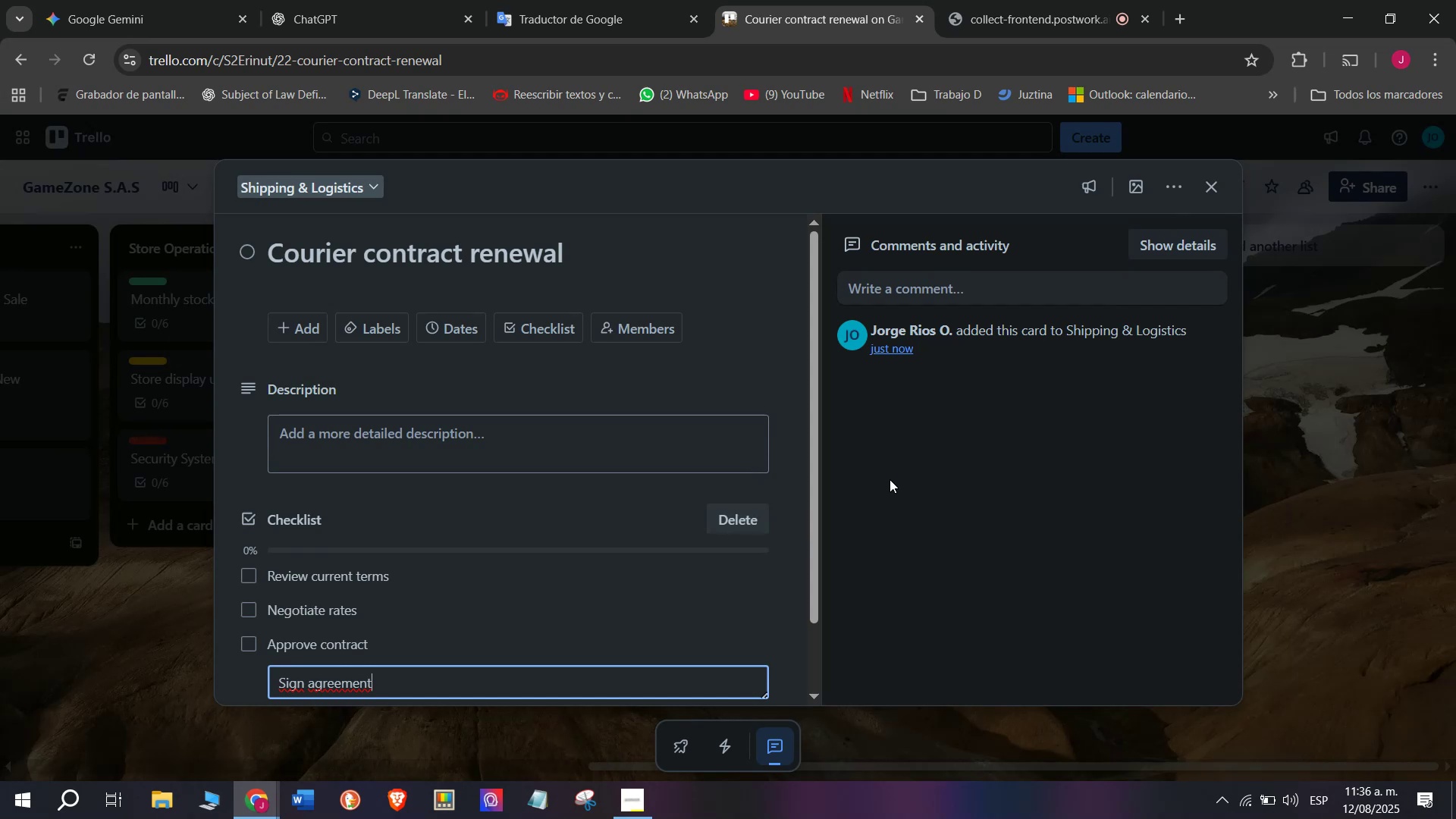 
wait(7.27)
 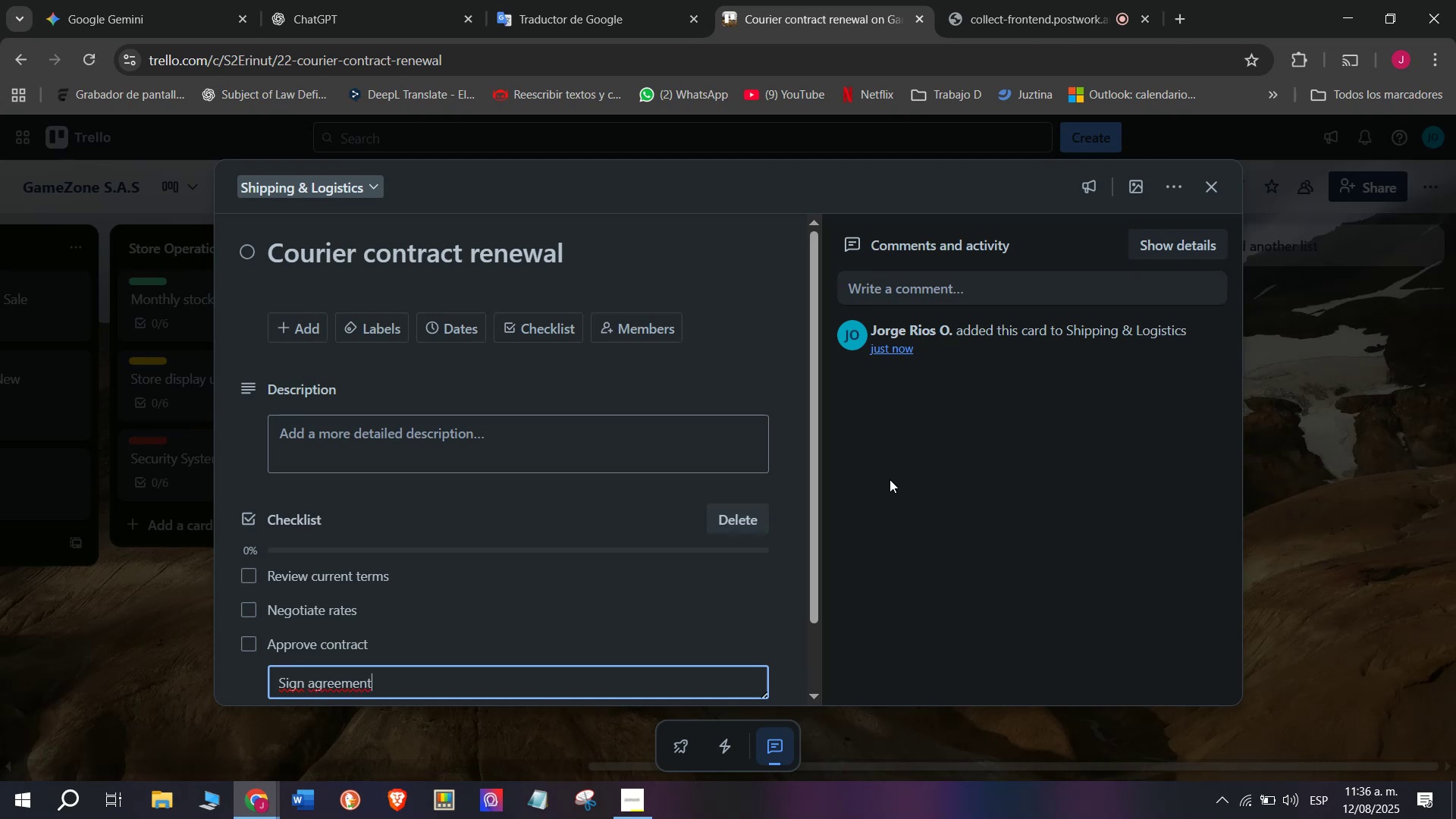 
key(Enter)
 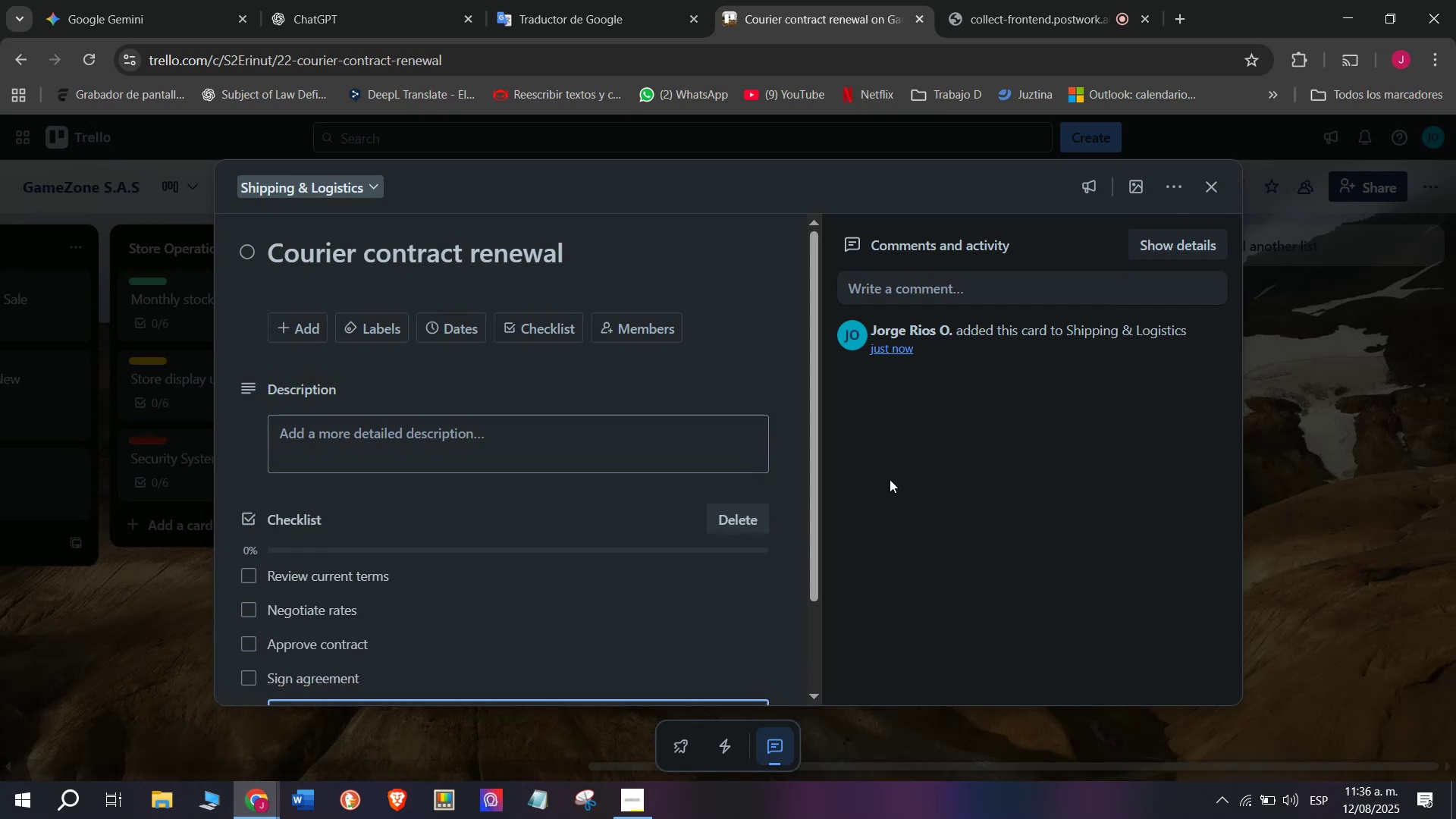 
type(Notify tem)
key(Backspace)
type(am,)
key(Backspace)
 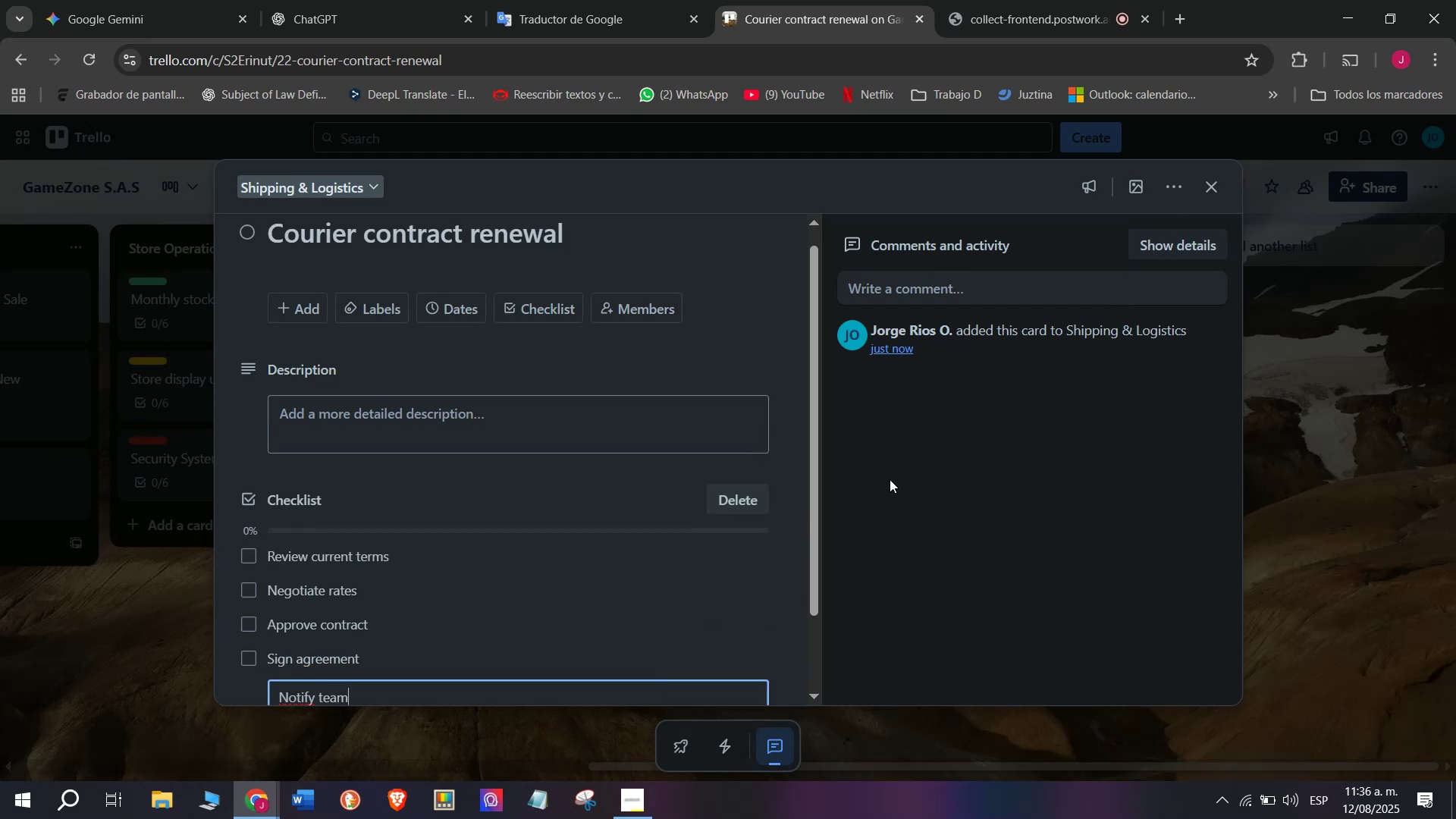 
key(Enter)
 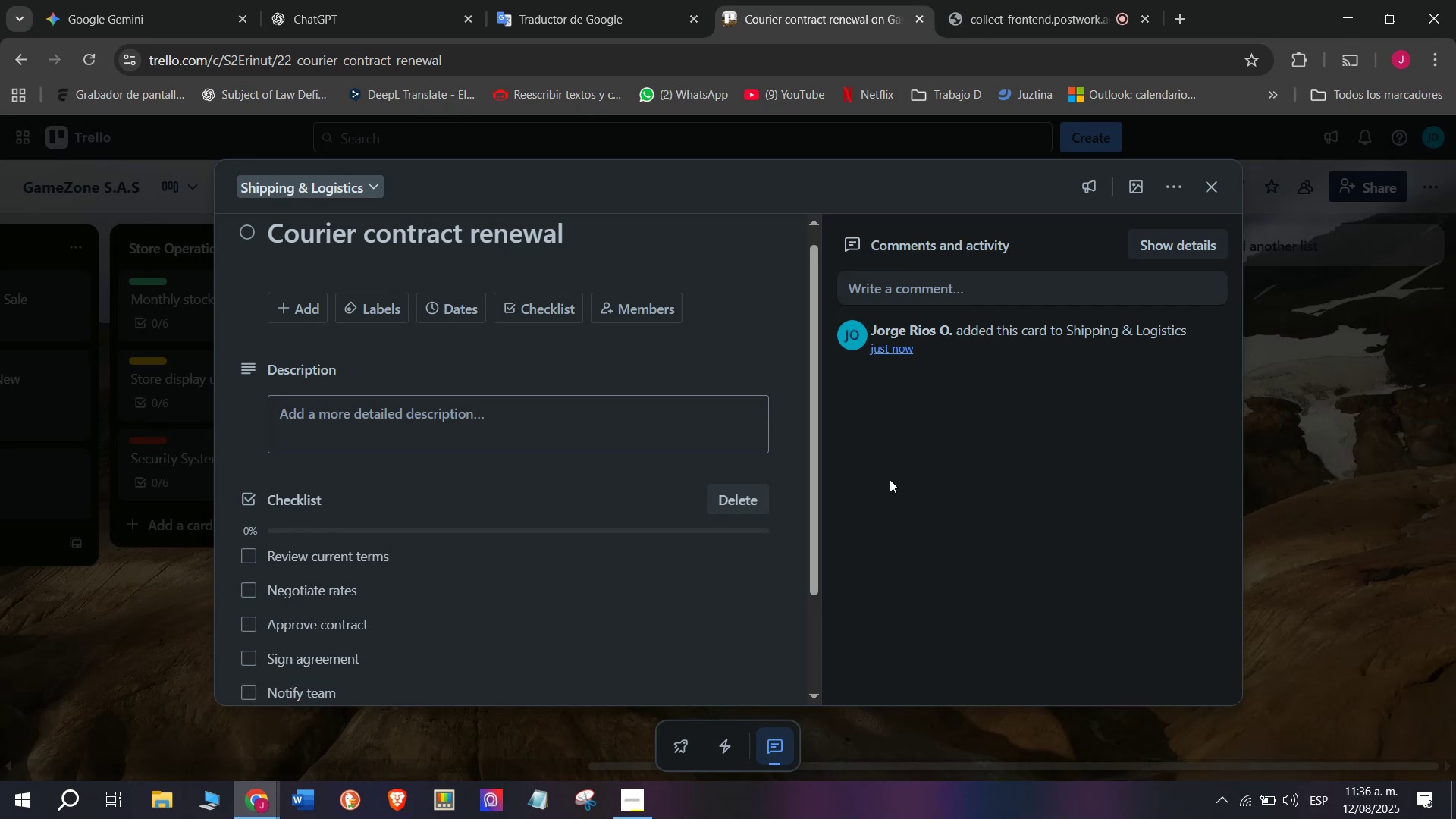 
scroll: coordinate [654, 547], scroll_direction: down, amount: 4.0
 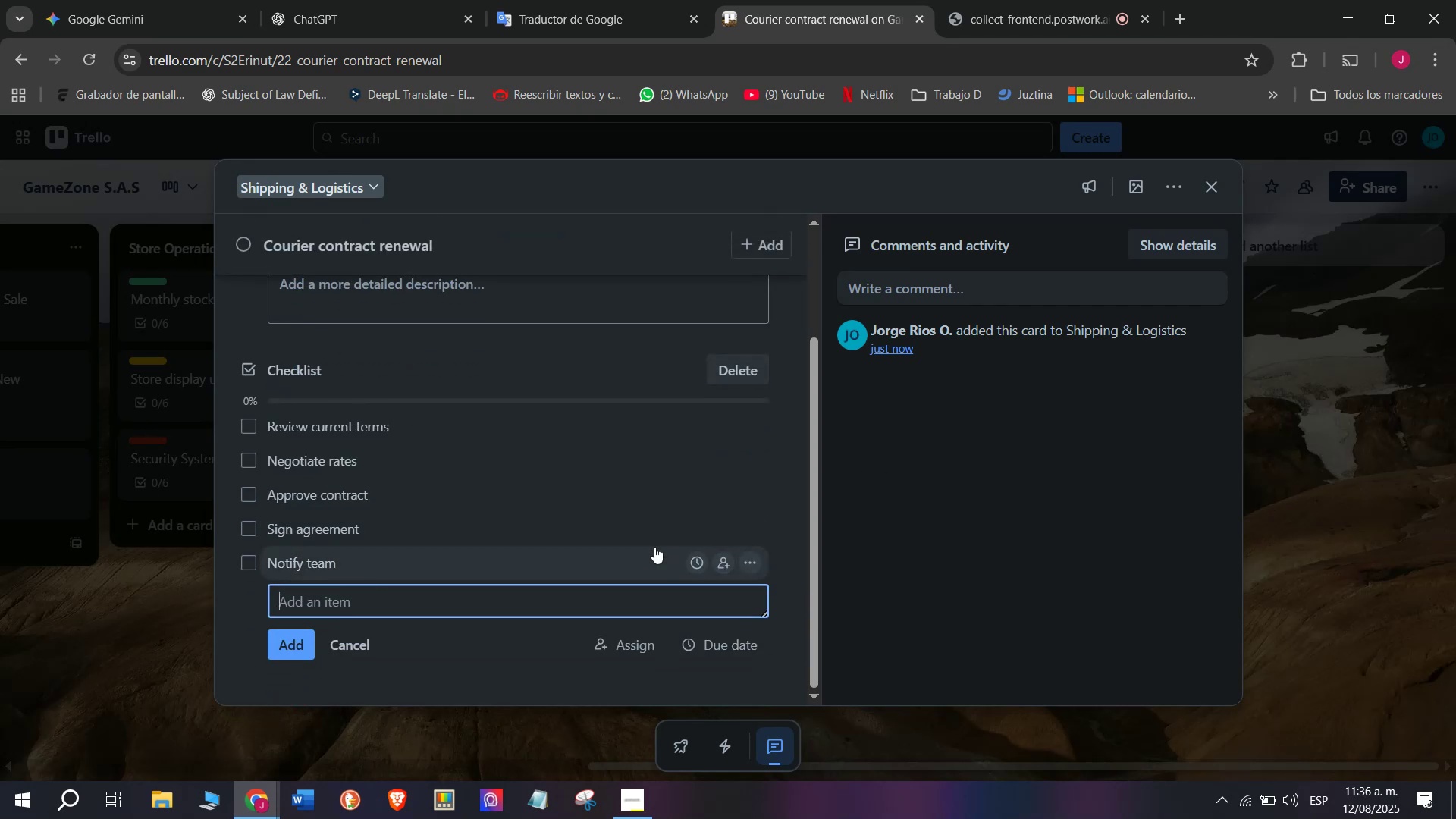 
type(File doxcc)
key(Backspace)
key(Backspace)
key(Backspace)
type(cuments)
 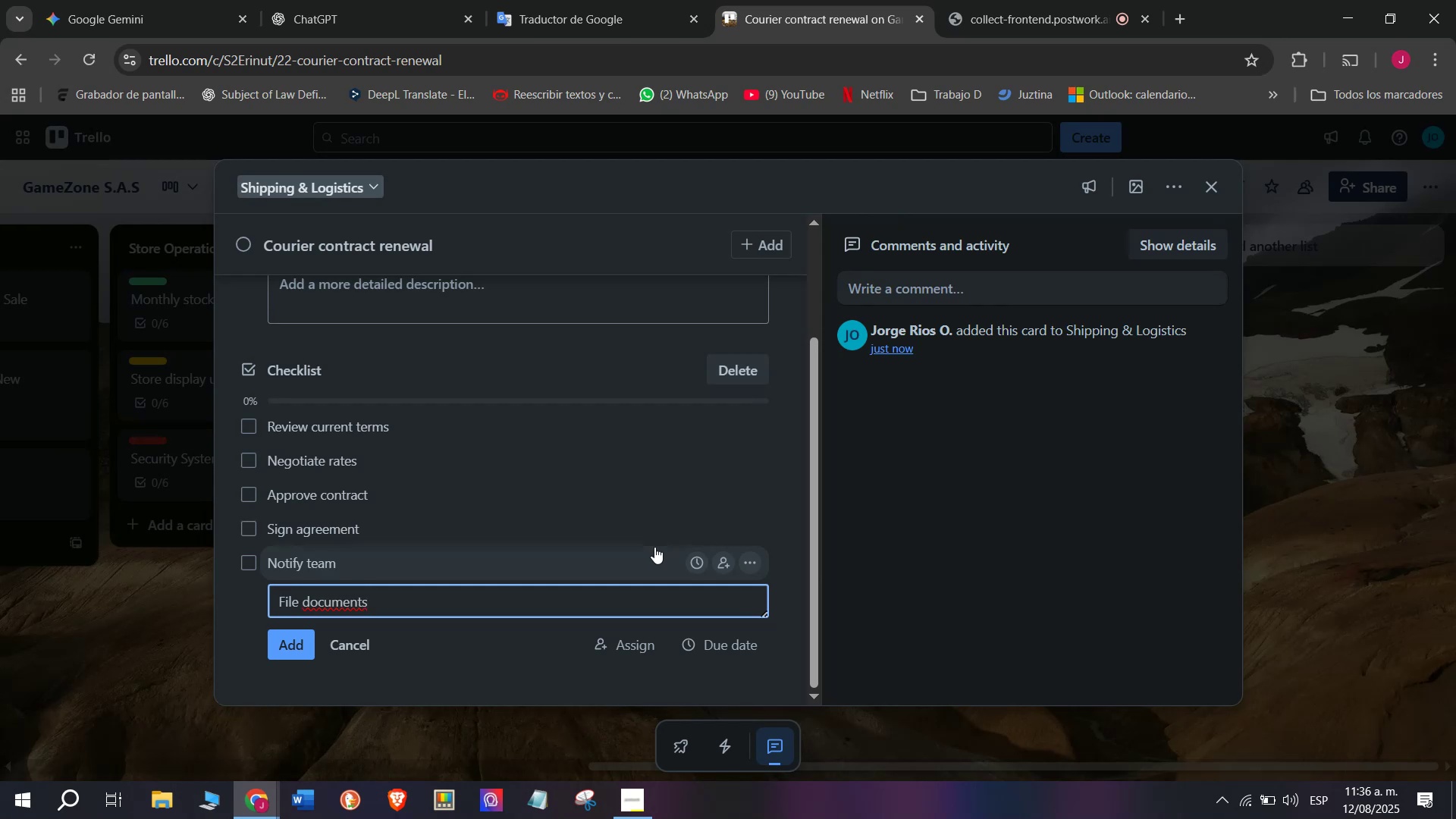 
key(Enter)
 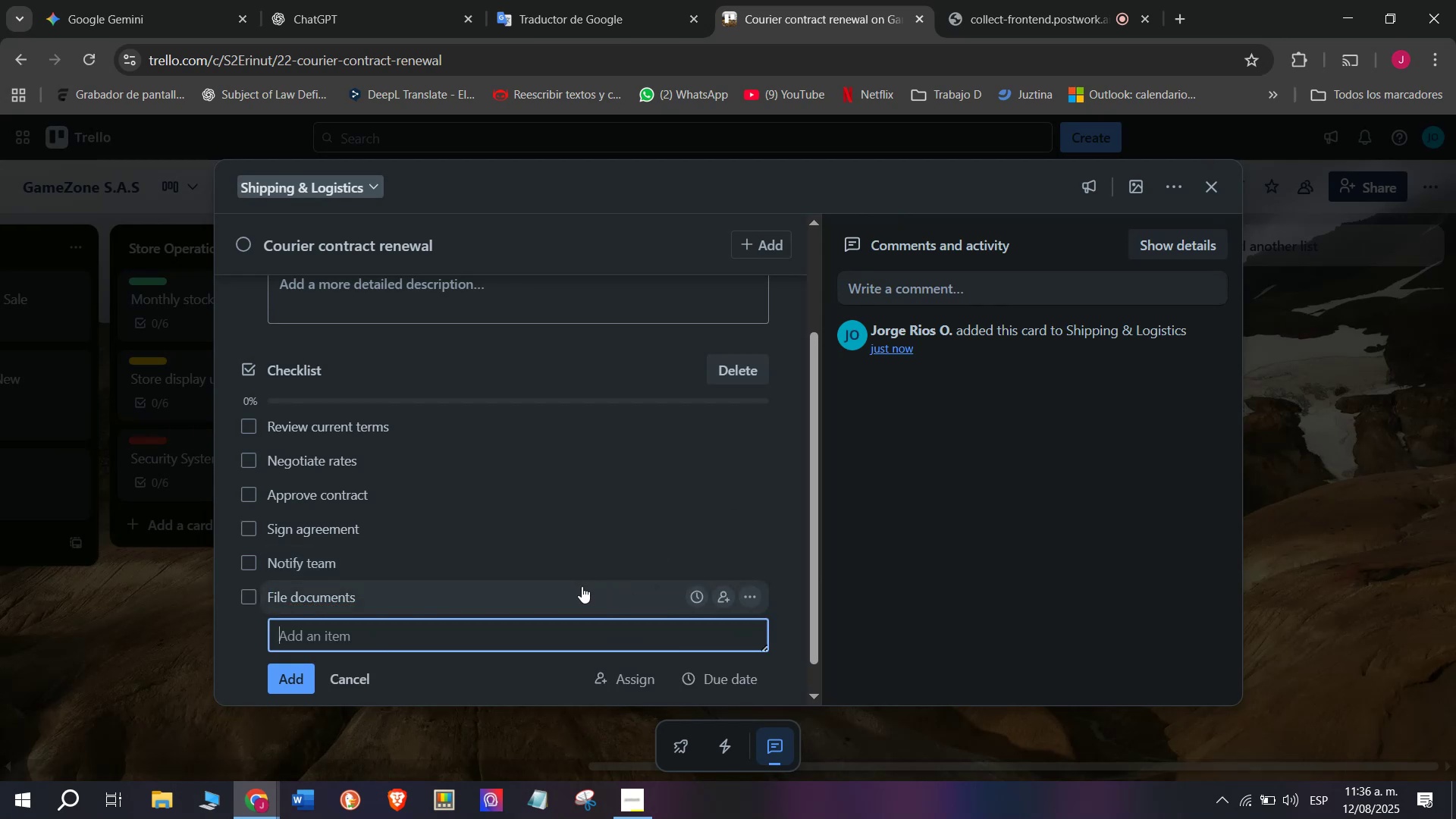 
scroll: coordinate [491, 488], scroll_direction: up, amount: 3.0
 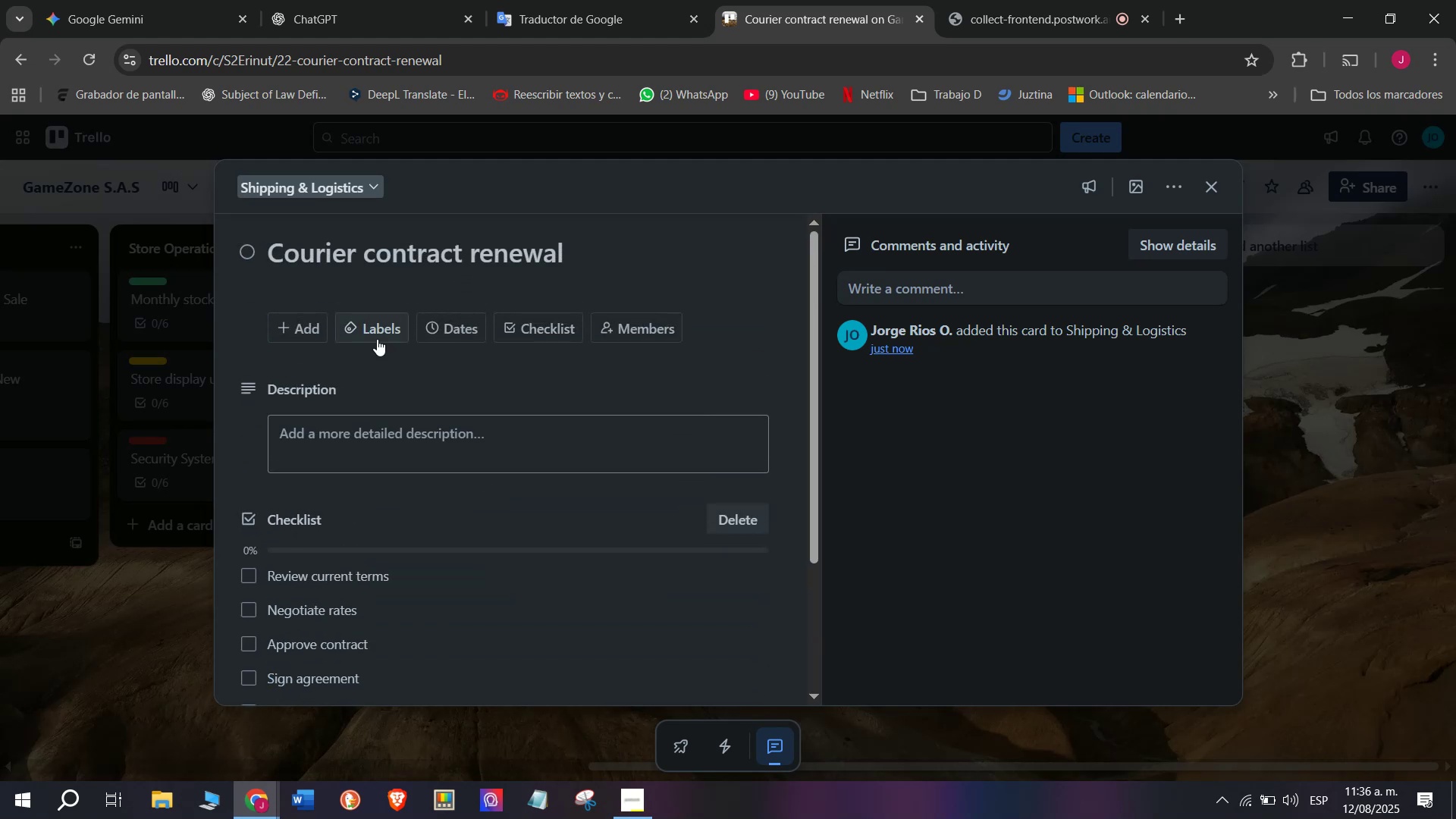 
left_click([377, 332])
 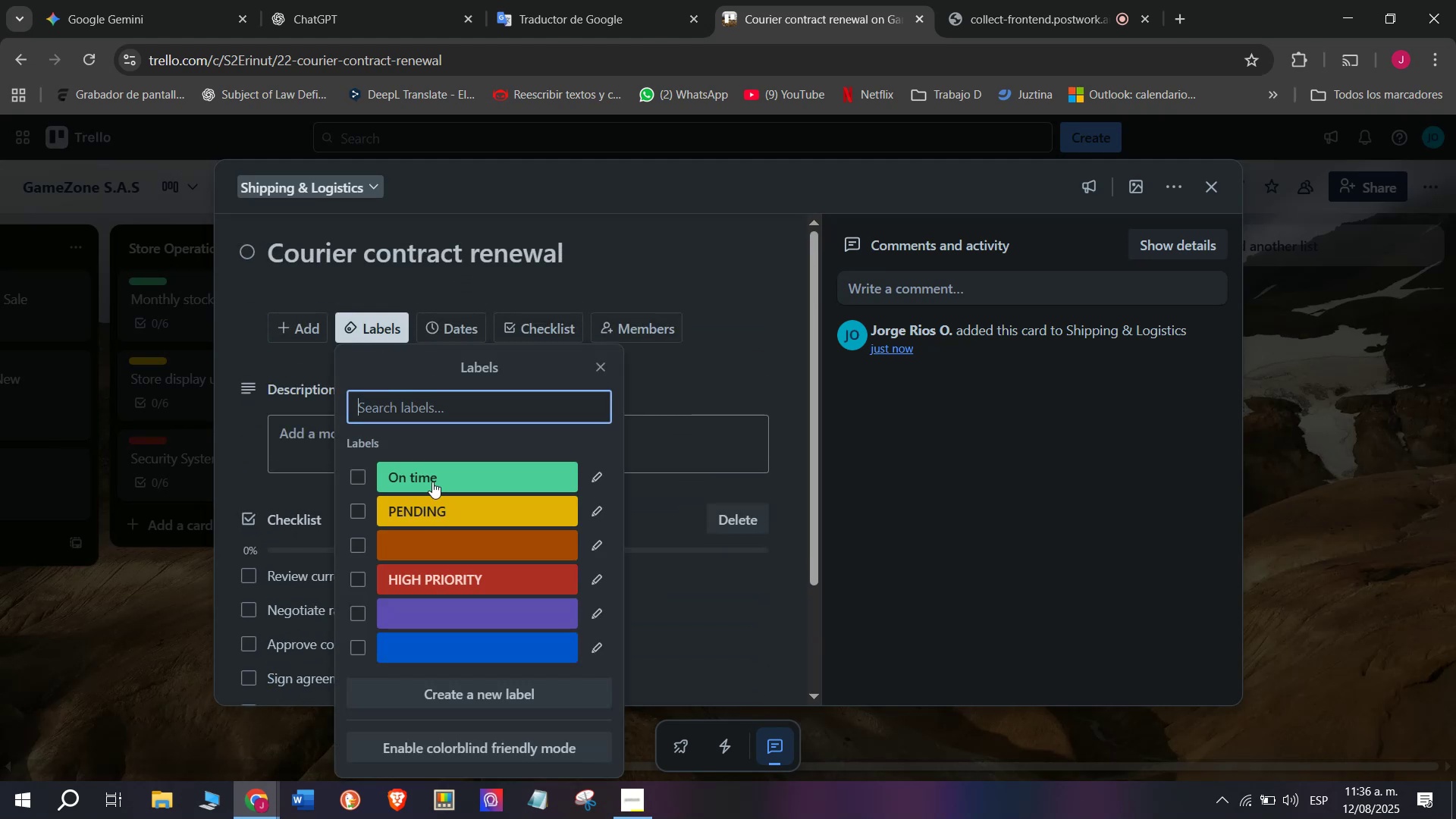 
left_click([444, 465])
 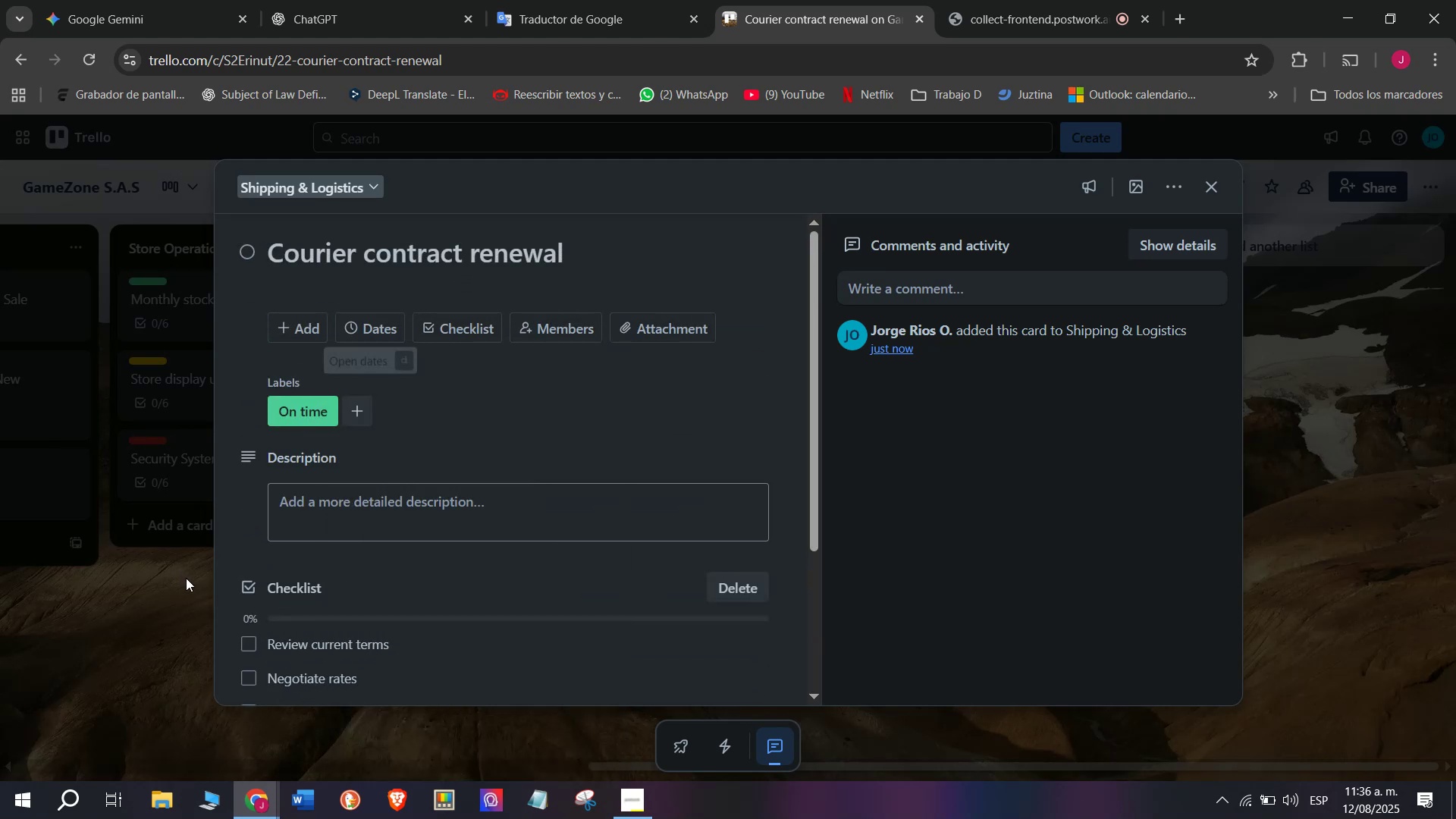 
left_click([162, 590])
 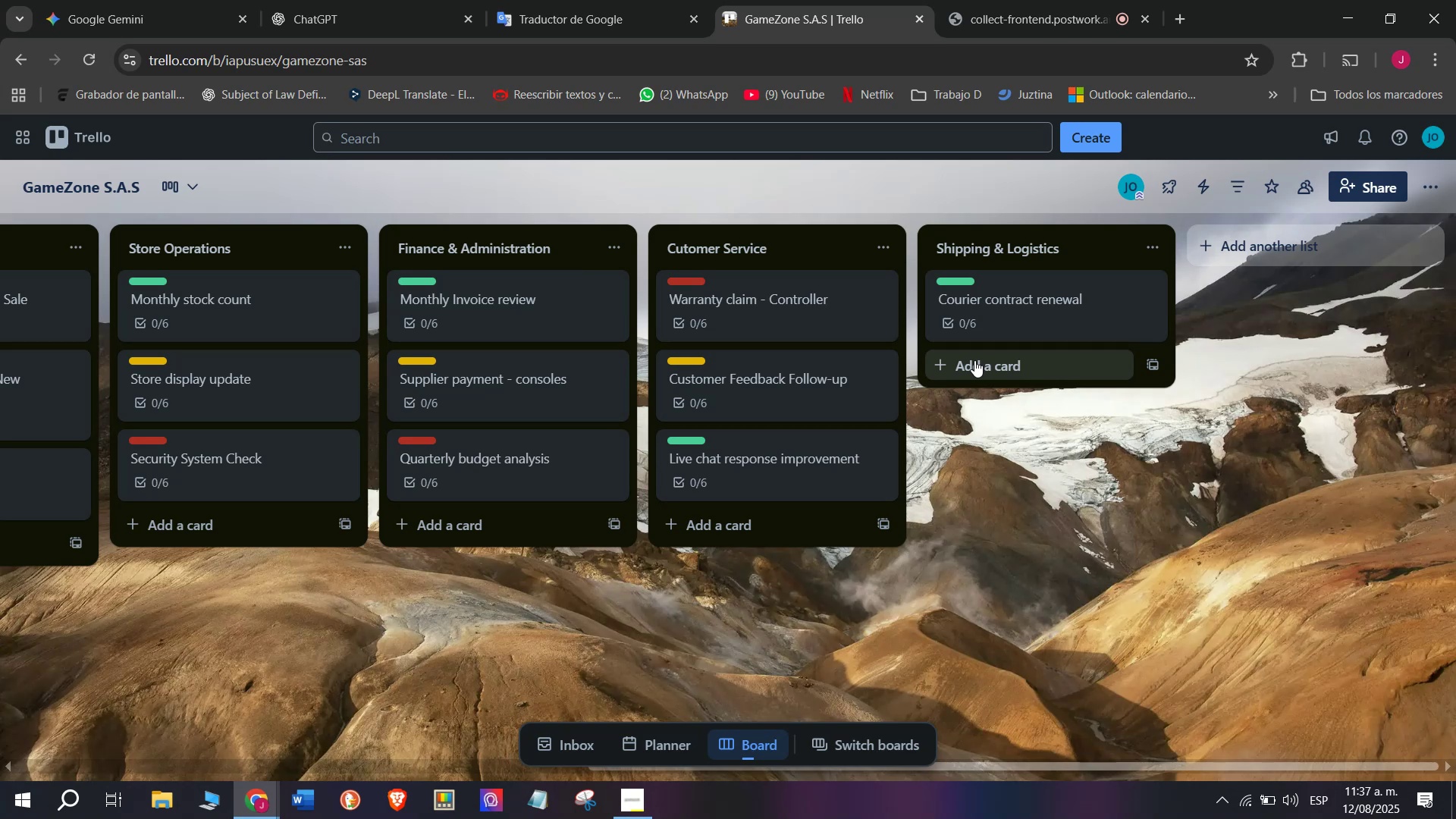 
wait(43.79)
 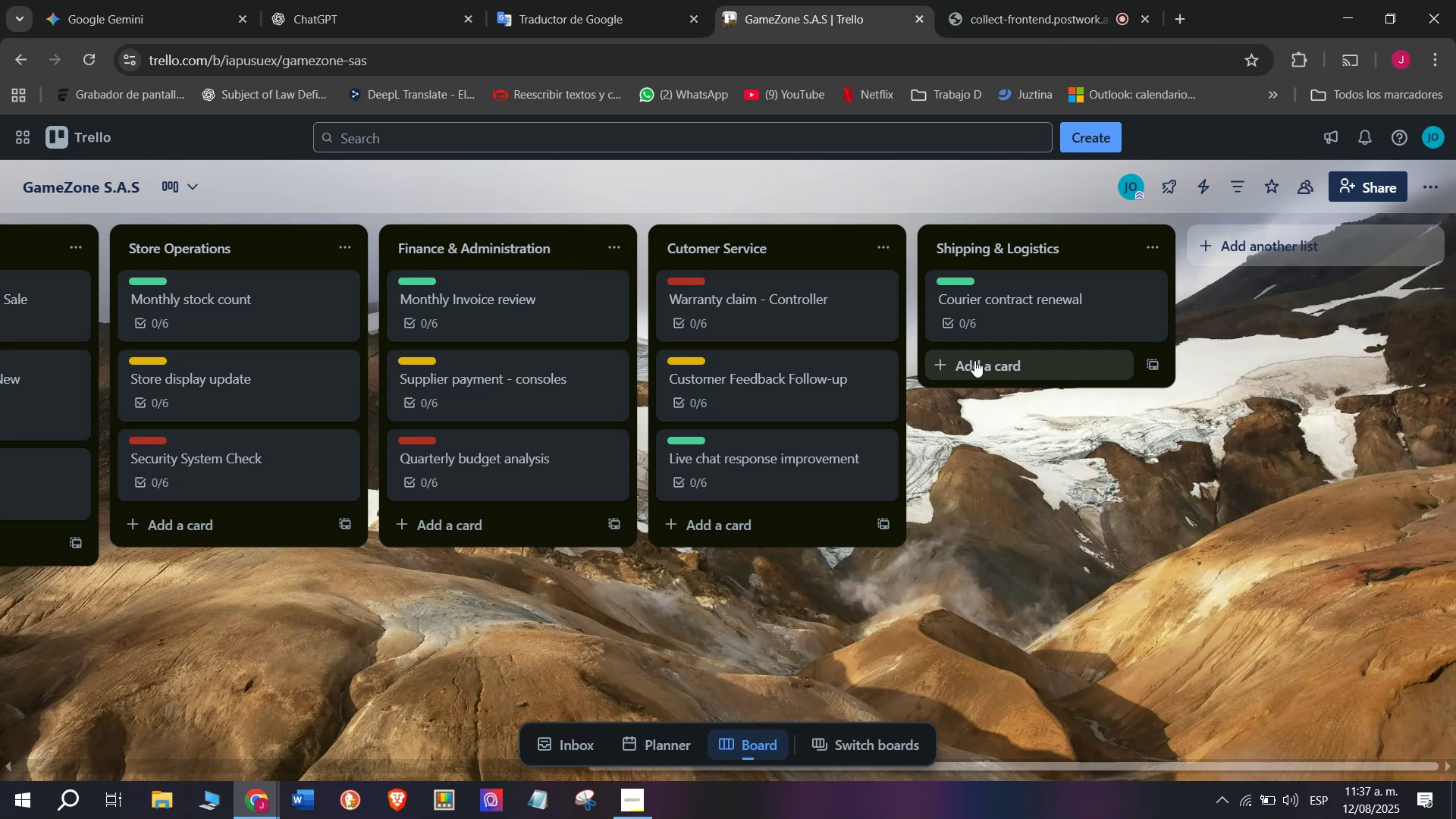 
left_click([792, 0])
 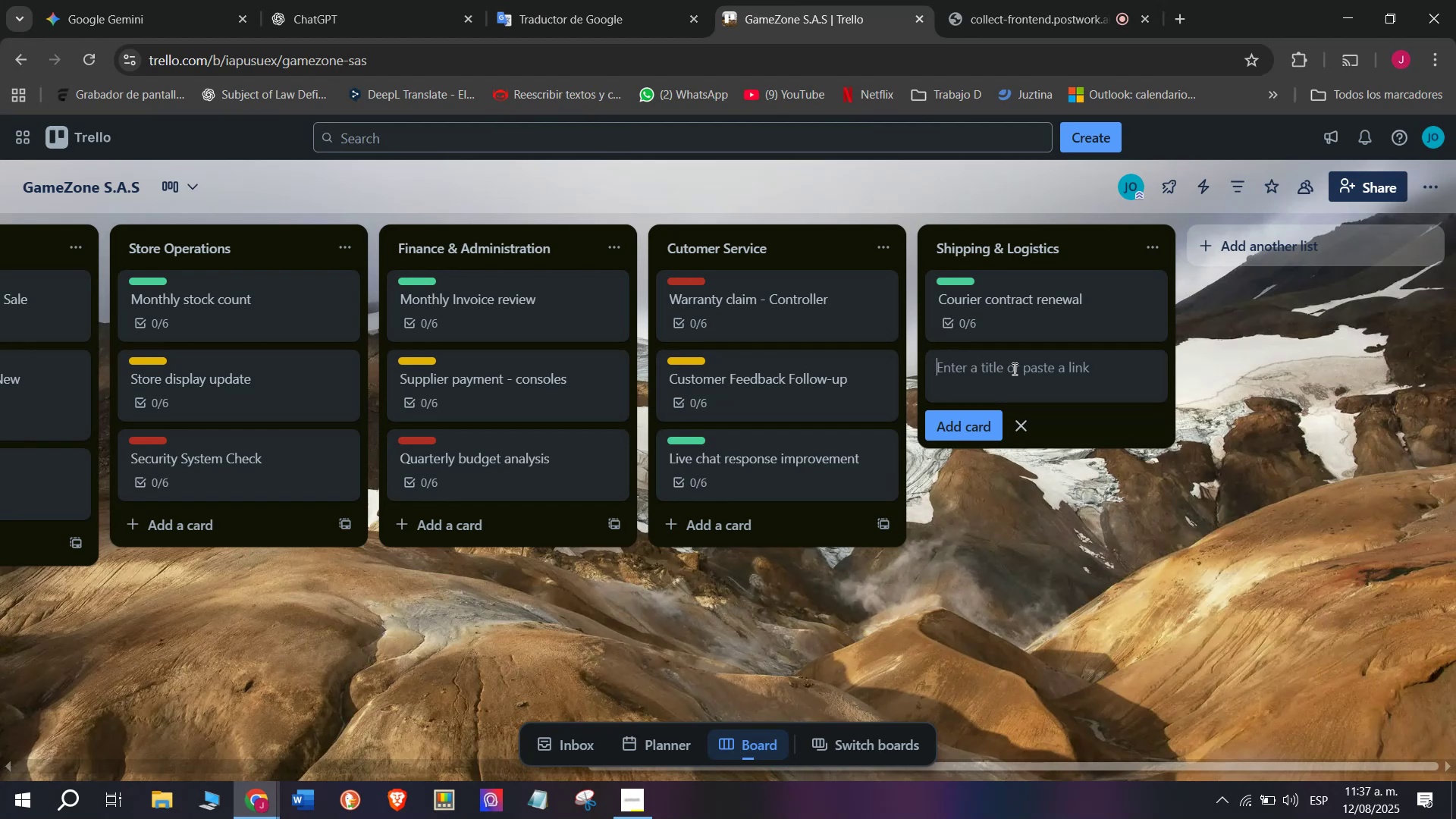 
wait(25.25)
 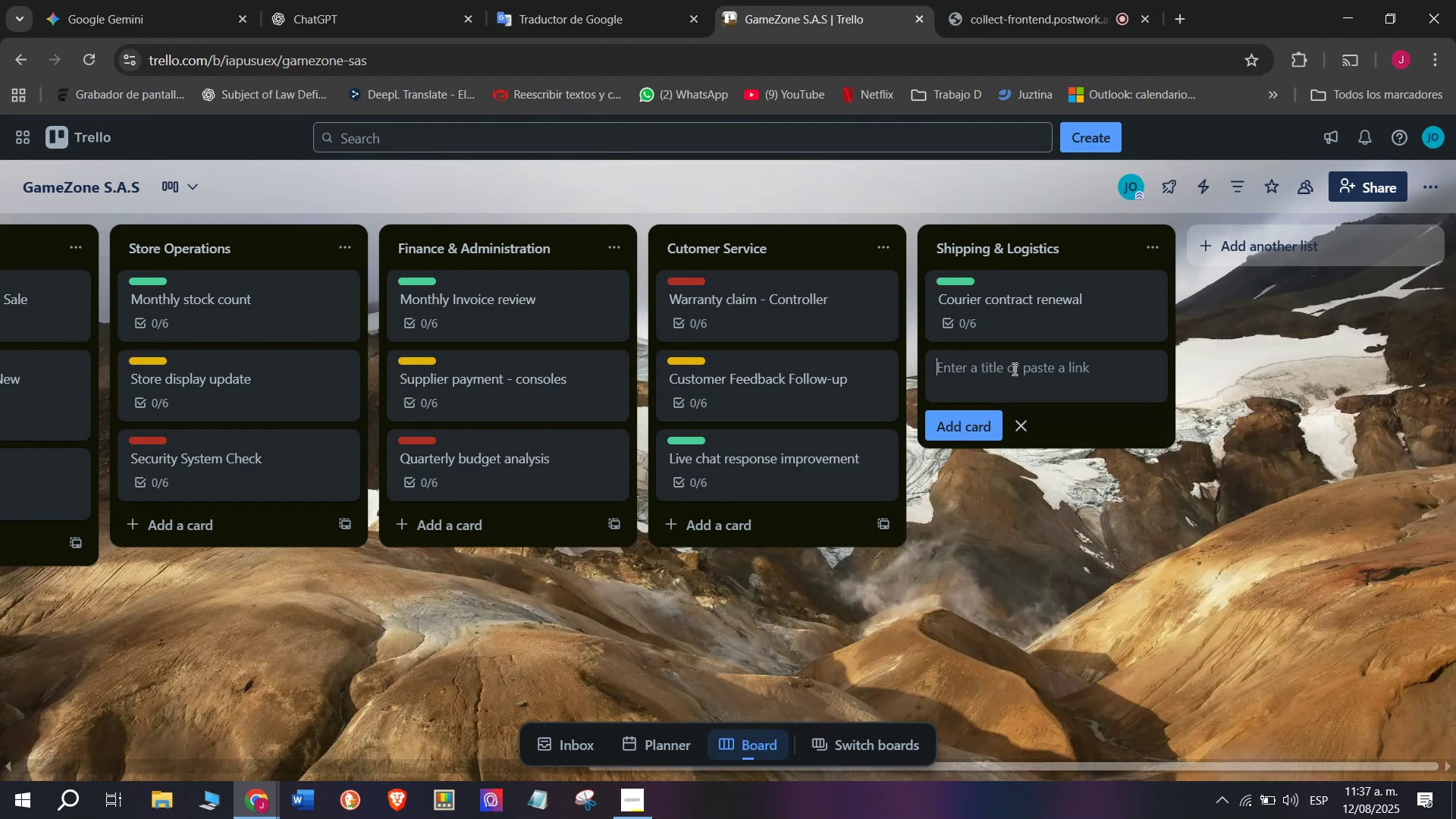 
type(Express delic)
key(Backspace)
type(very for VIP clients)
 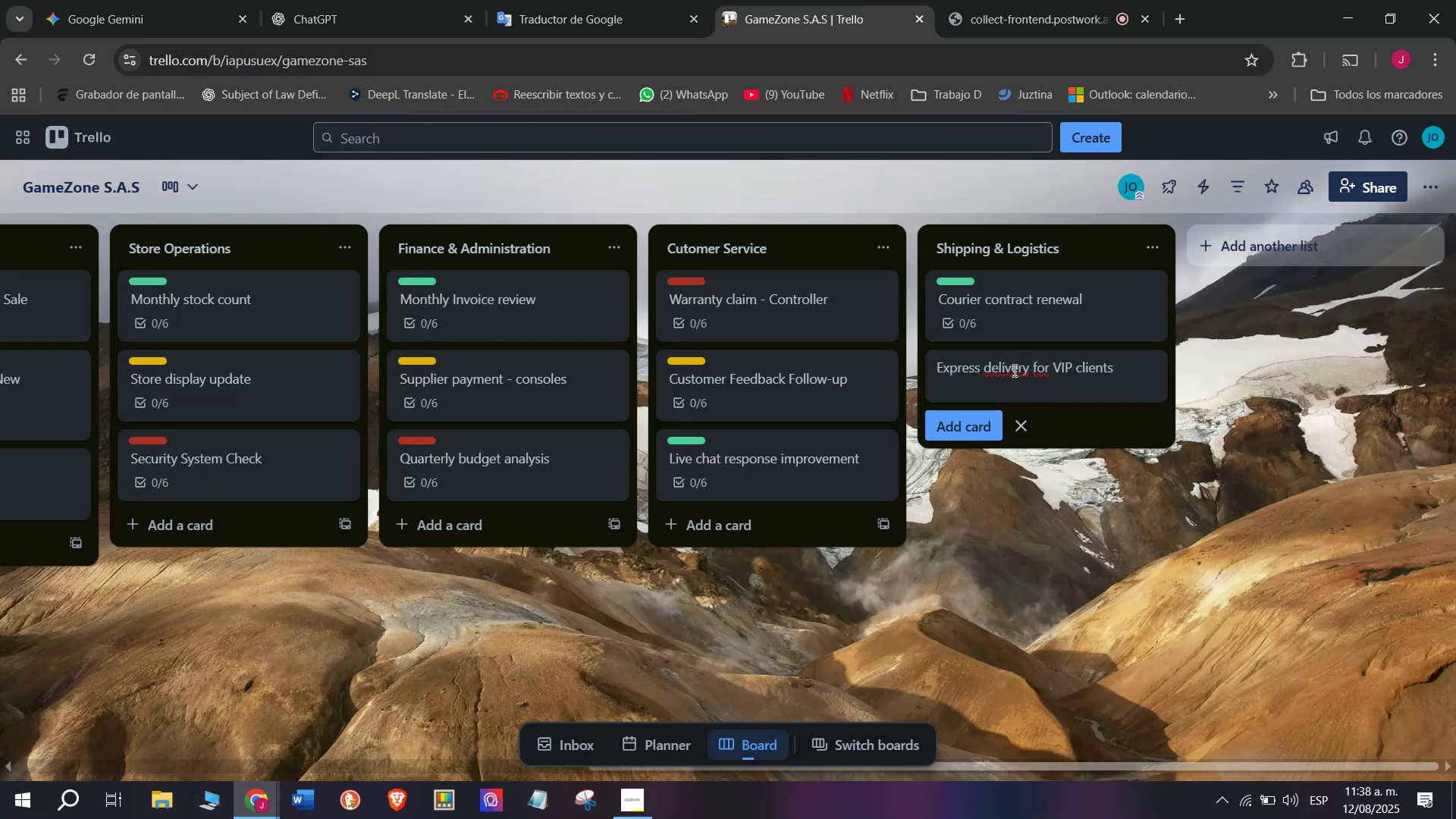 
key(Enter)
 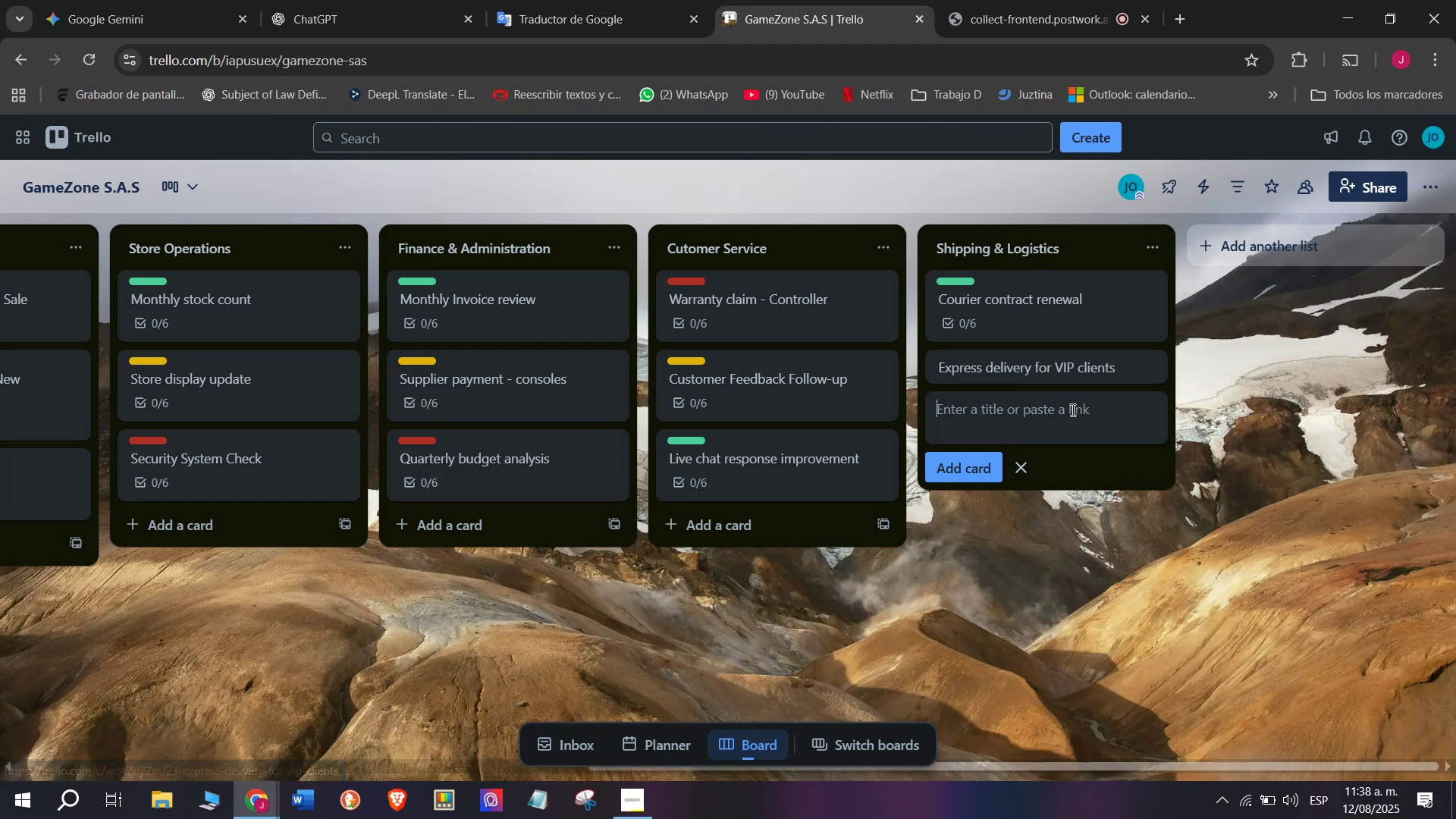 
left_click([1053, 363])
 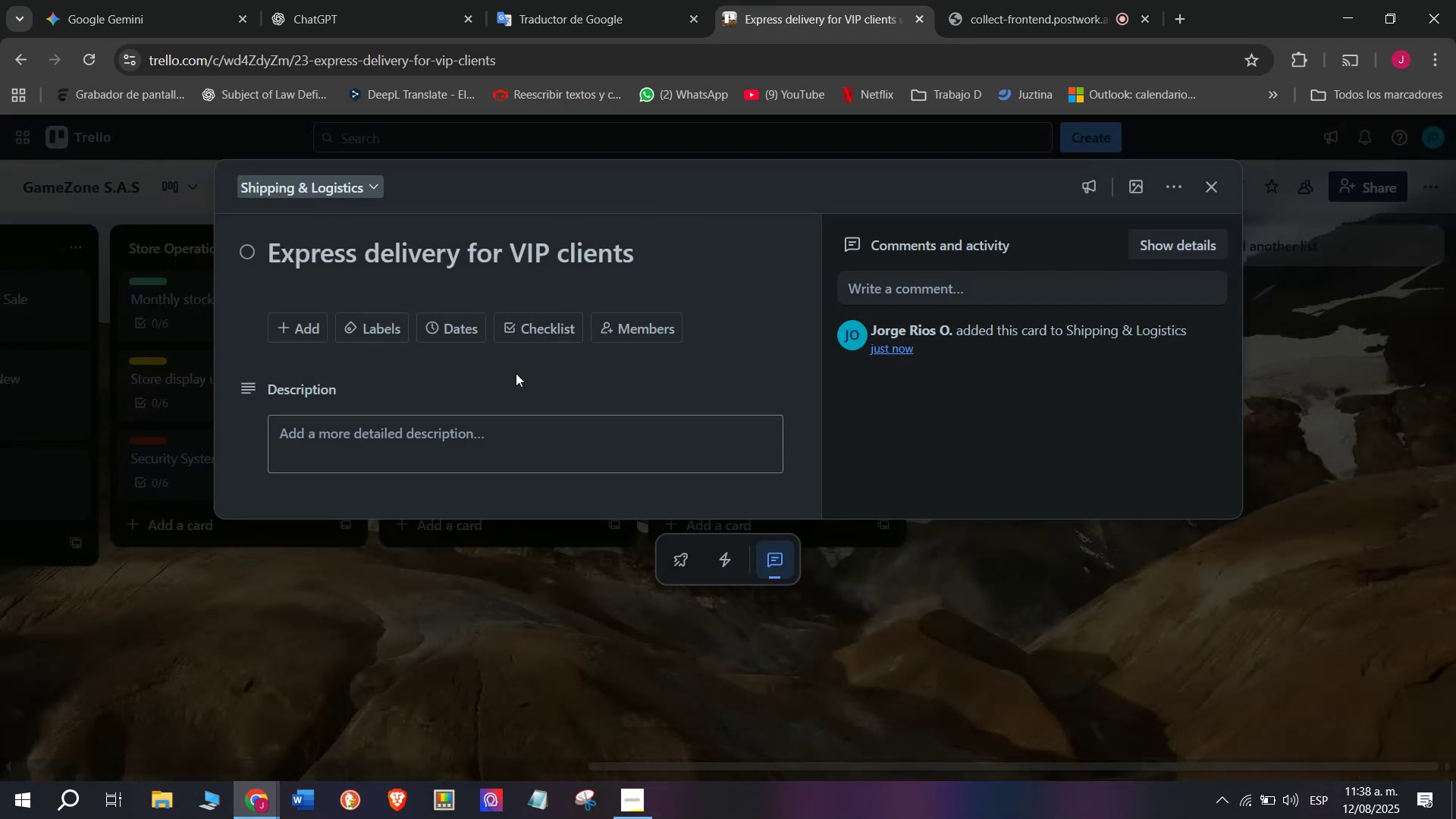 
left_click([527, 335])
 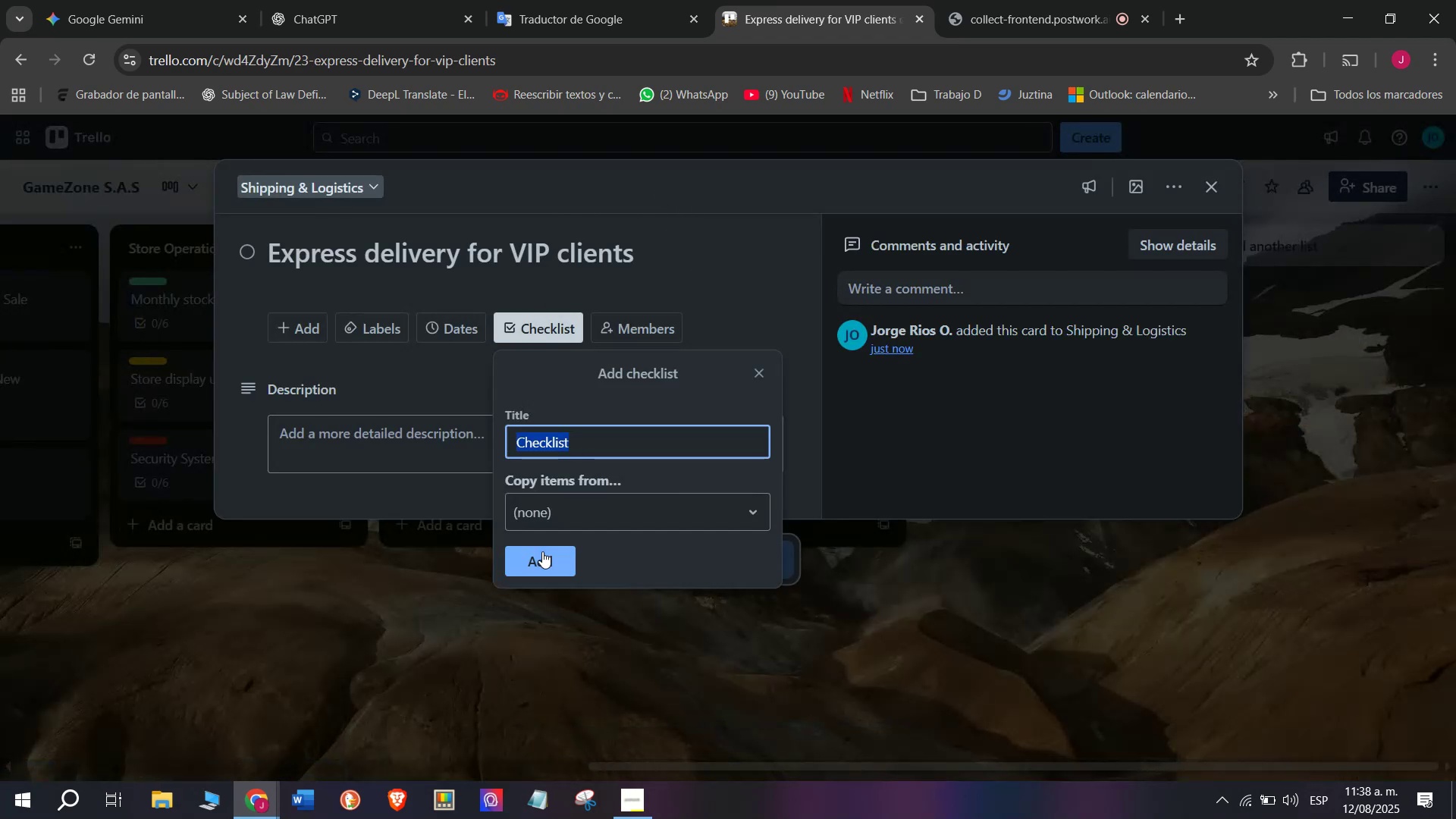 
left_click([549, 571])
 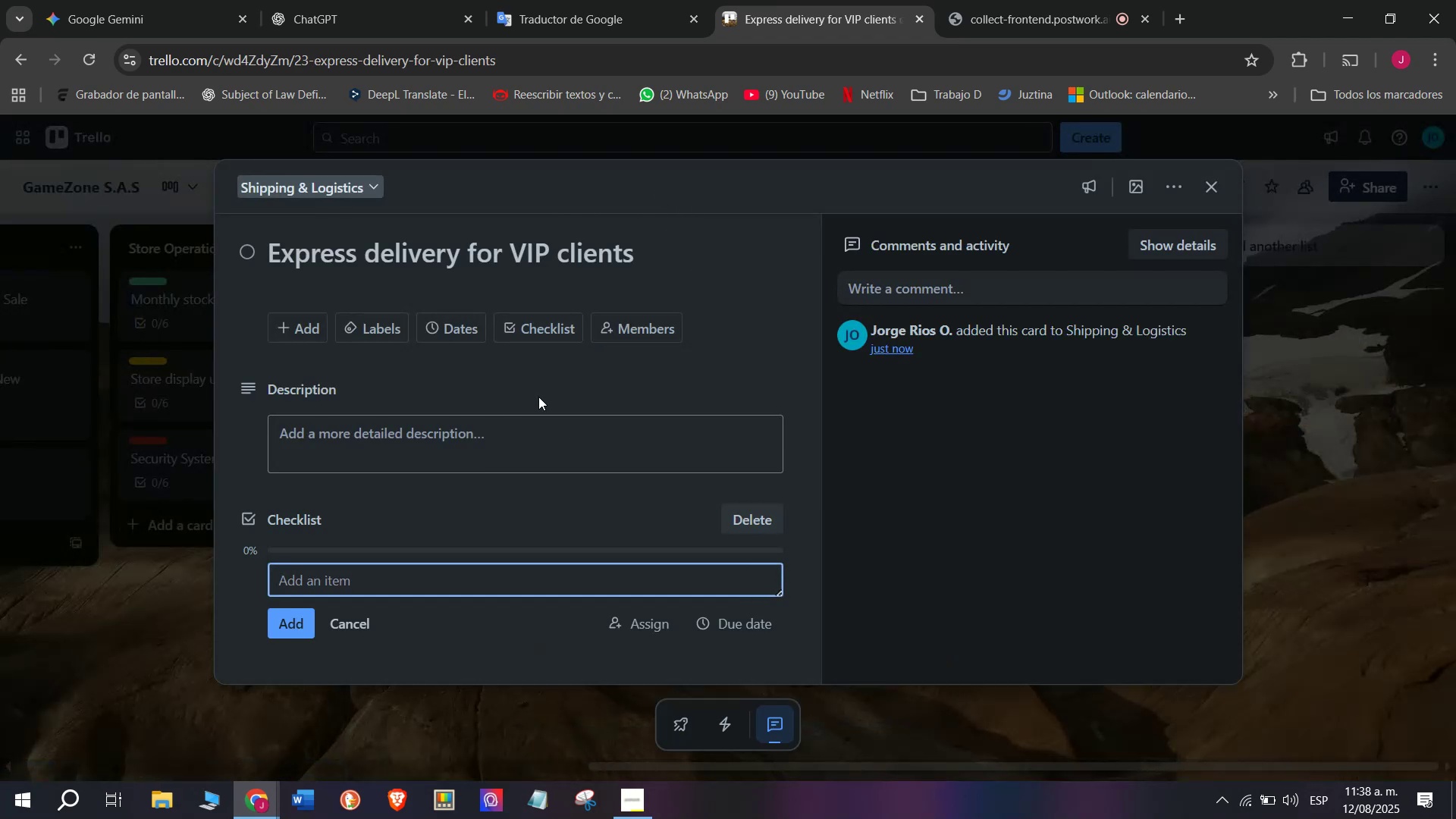 
type(Identify eligible clienr)
key(Backspace)
type(ts)
 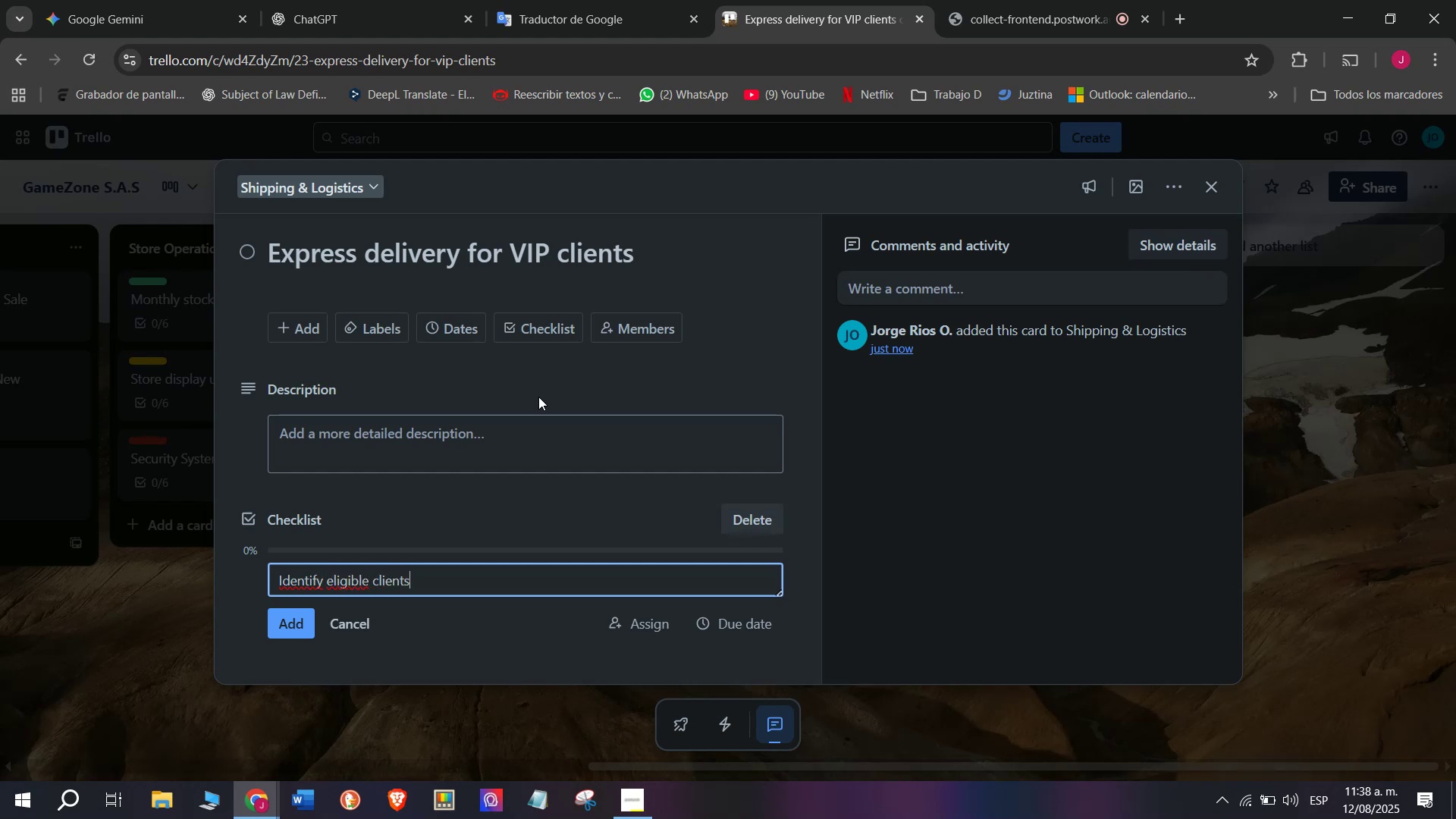 
key(Enter)
 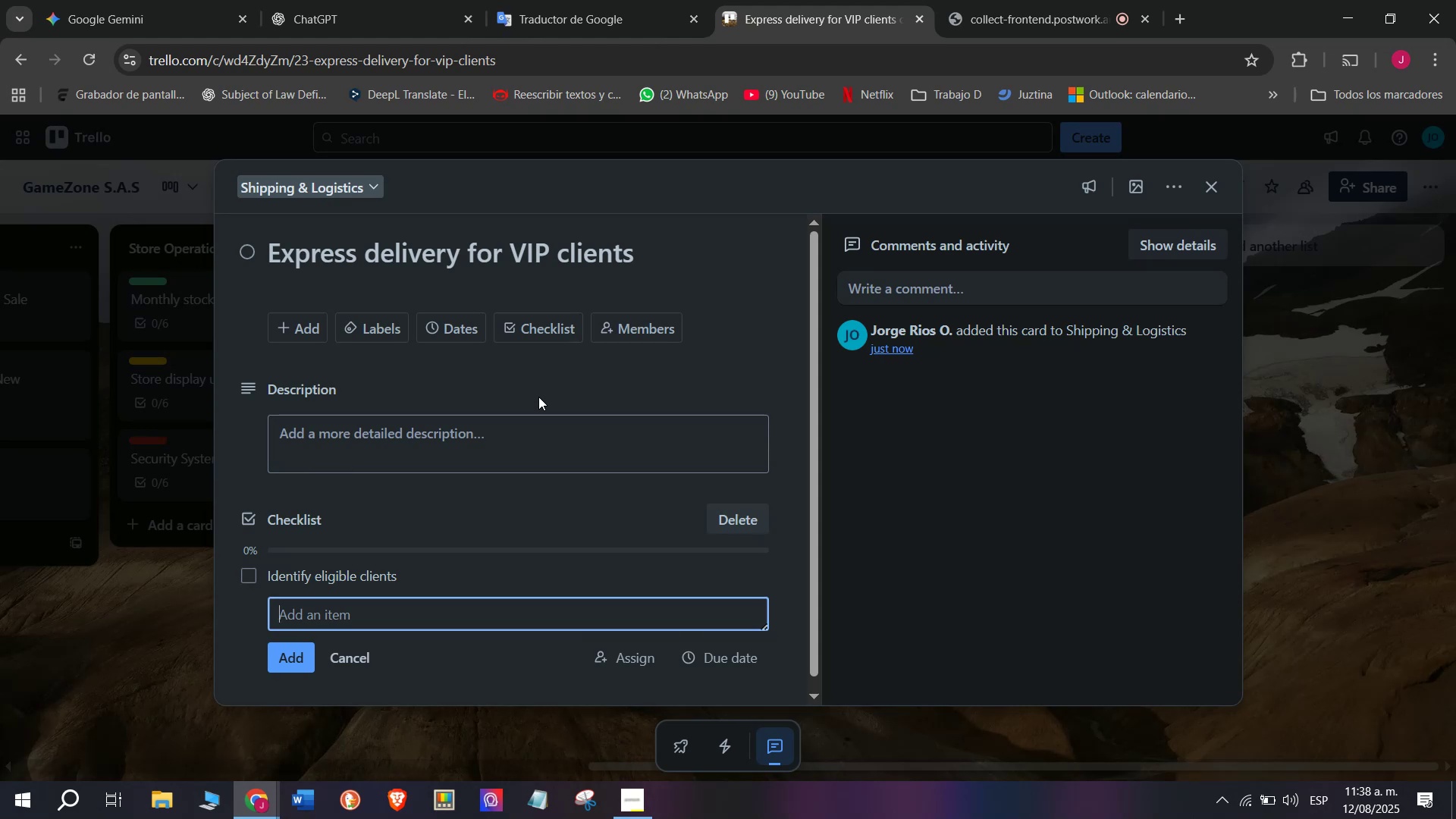 
type(Offer express option )
 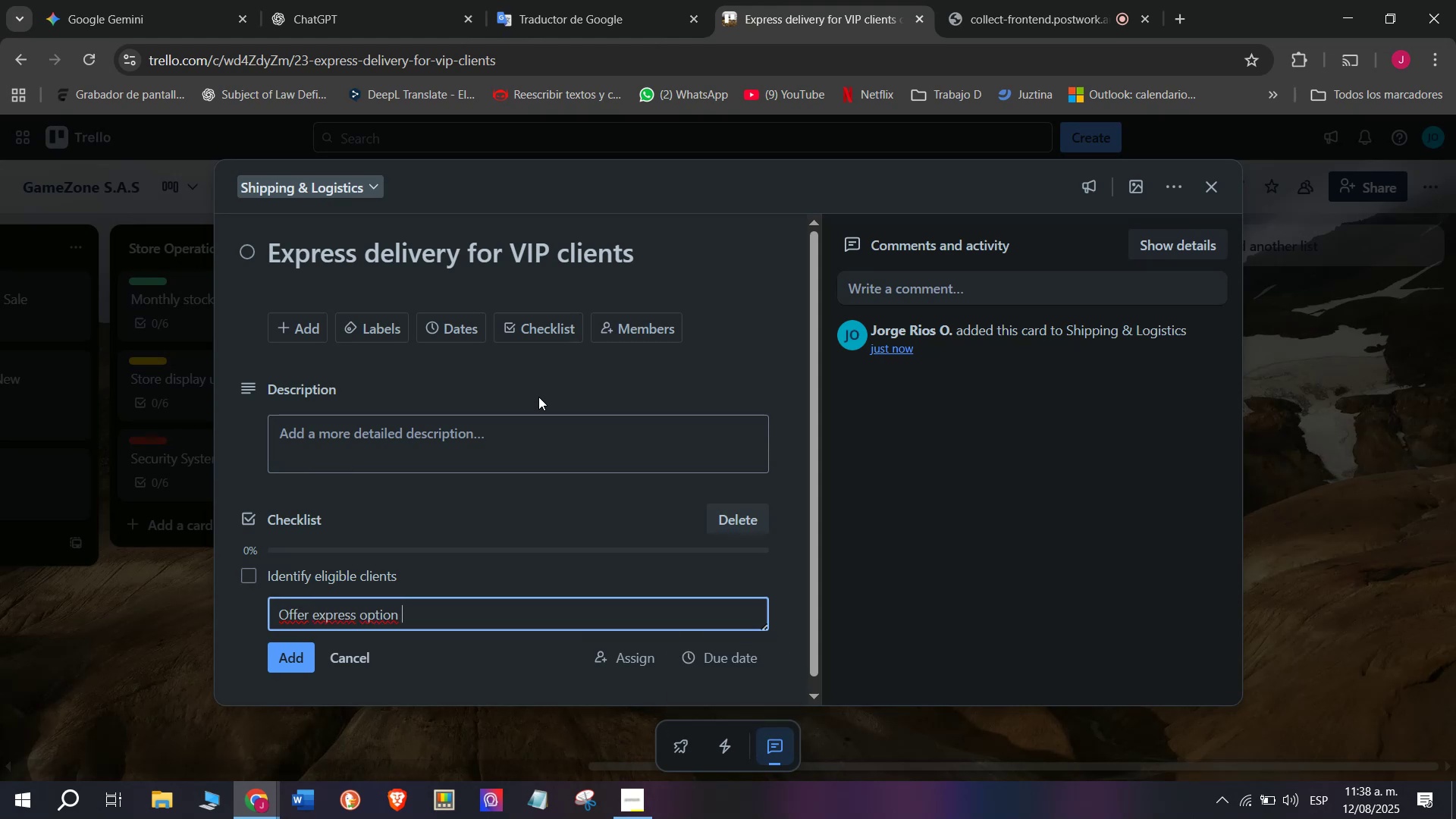 
key(Enter)
 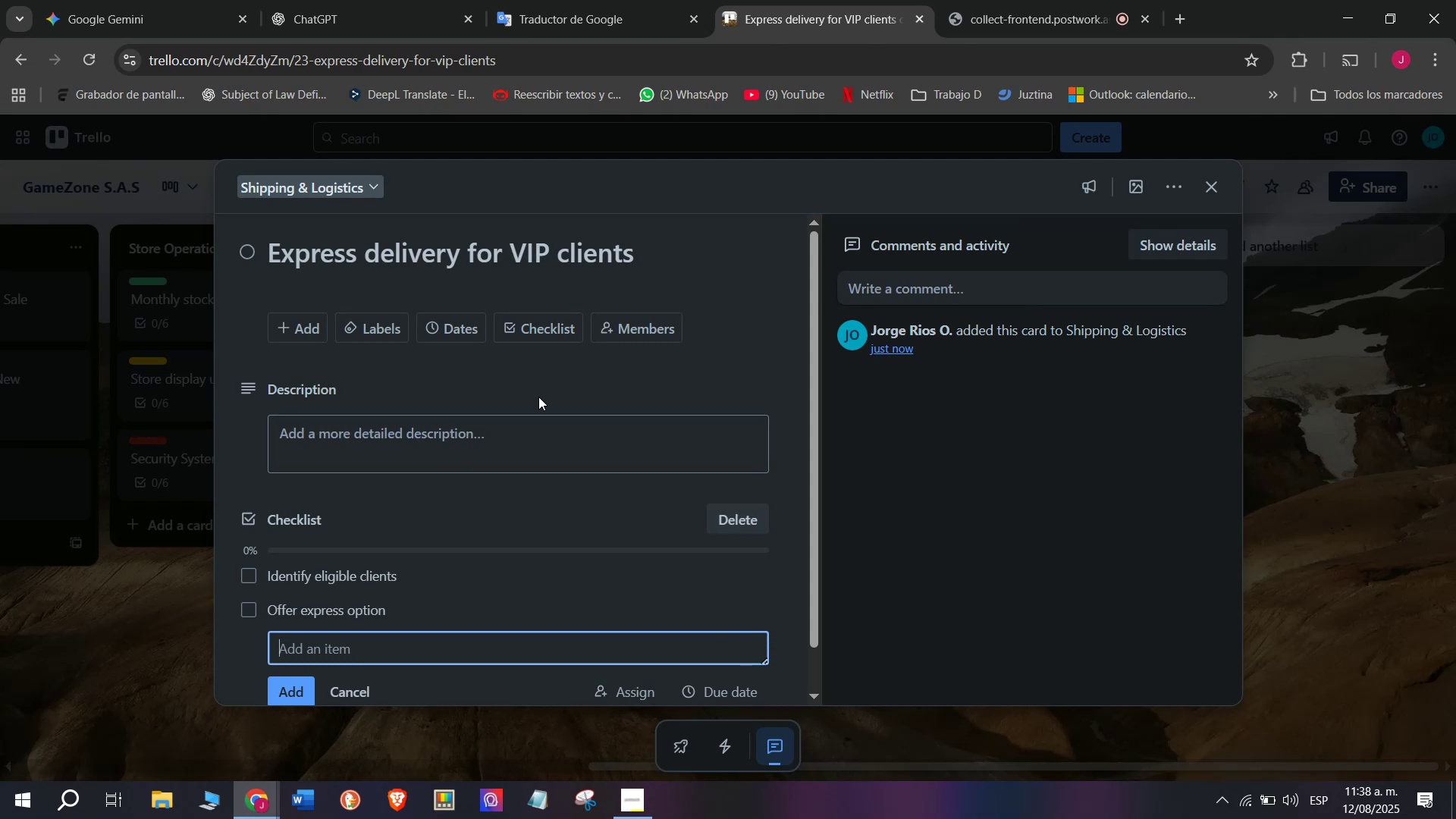 
type(Prepare packaging)
 